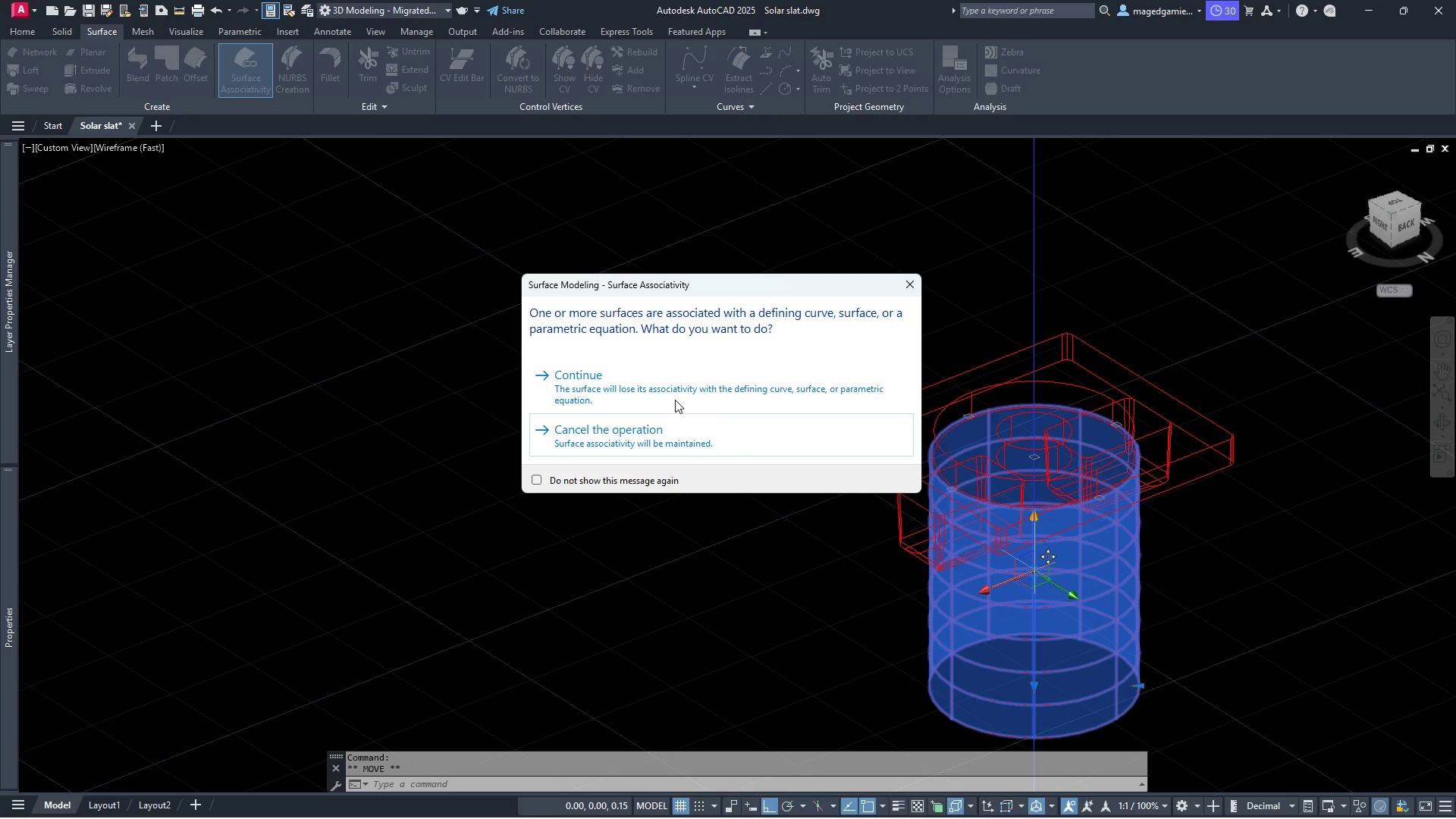 
left_click([608, 375])
 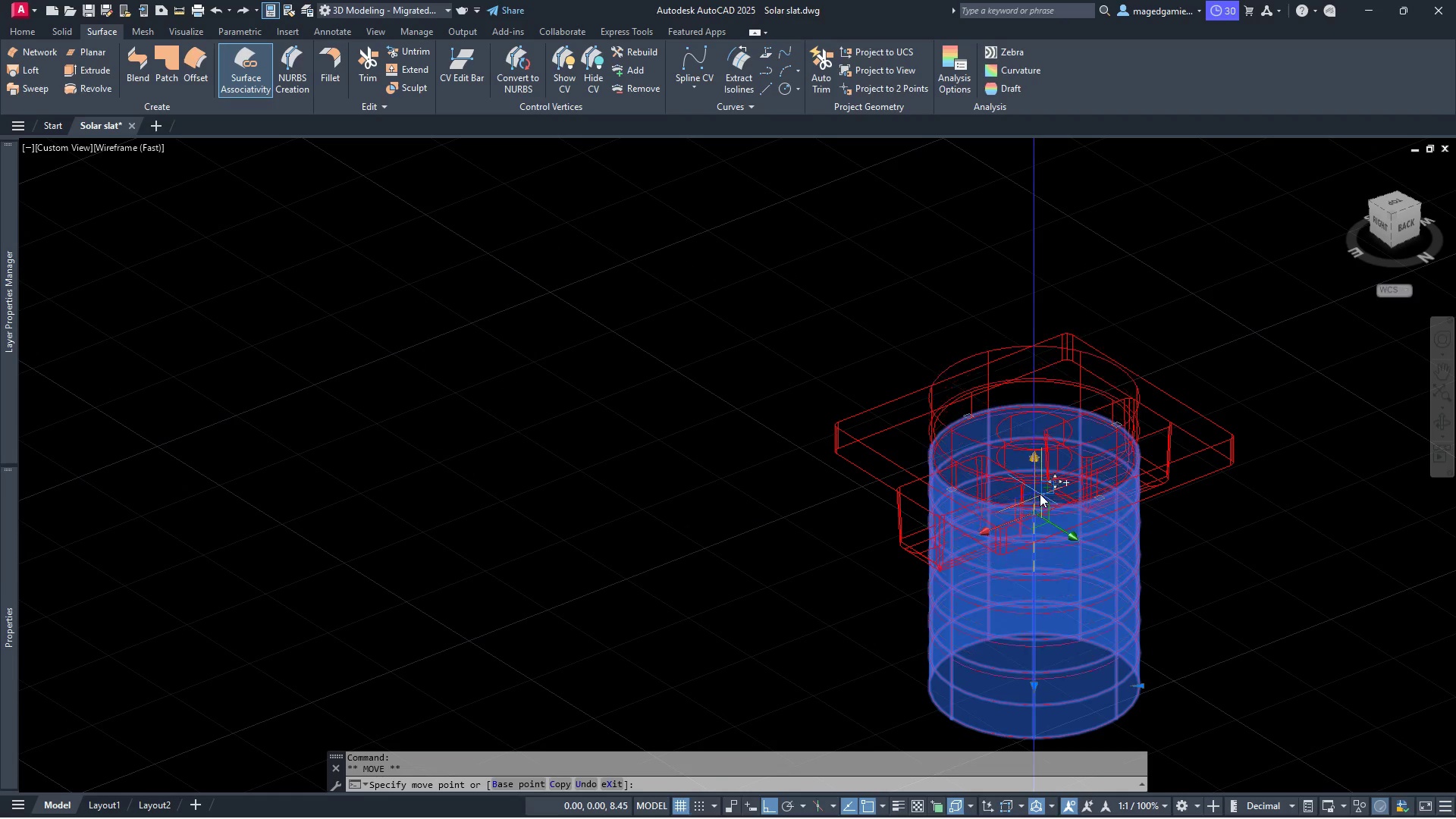 
left_click([1030, 484])
 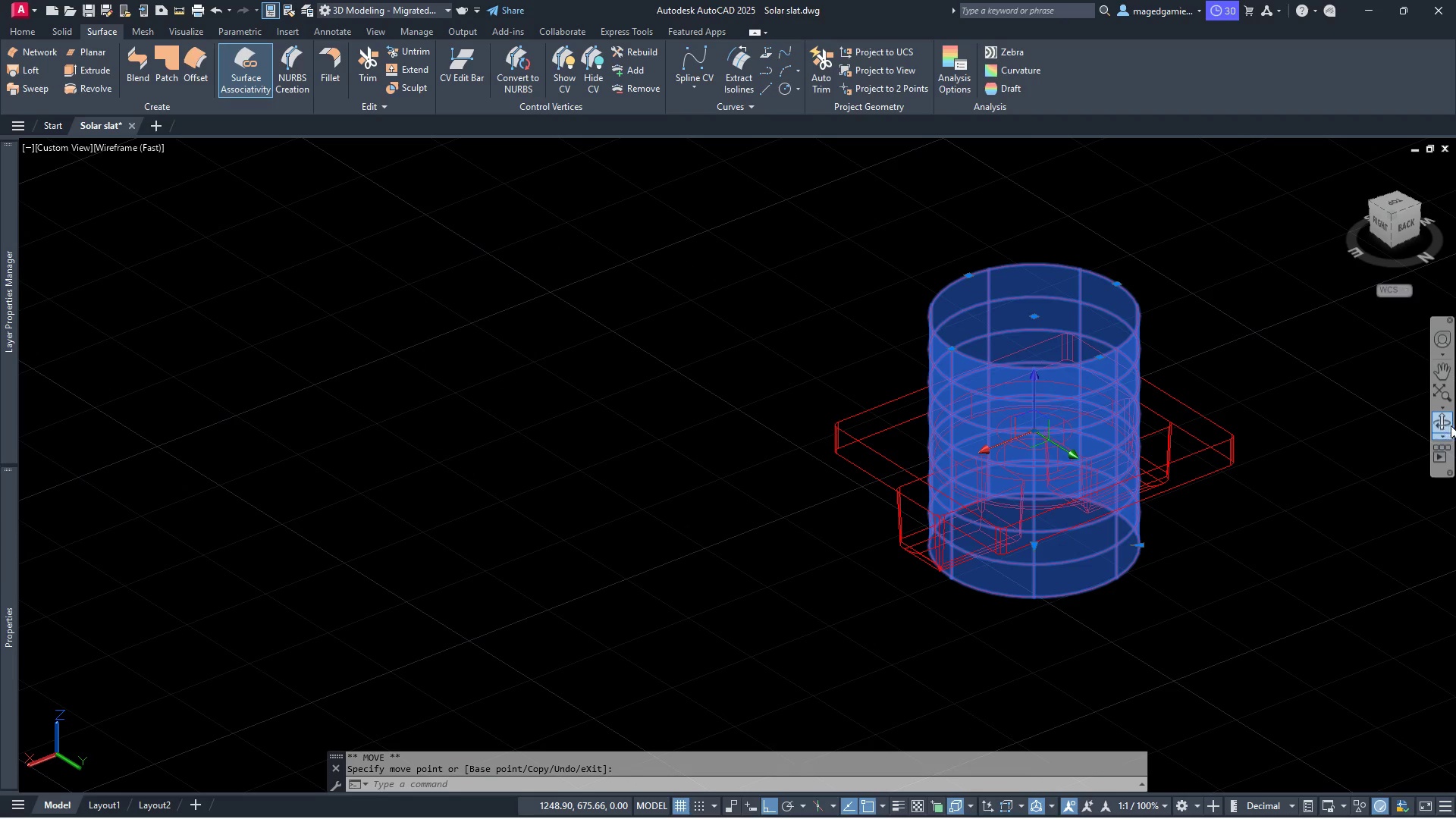 
left_click([1441, 425])
 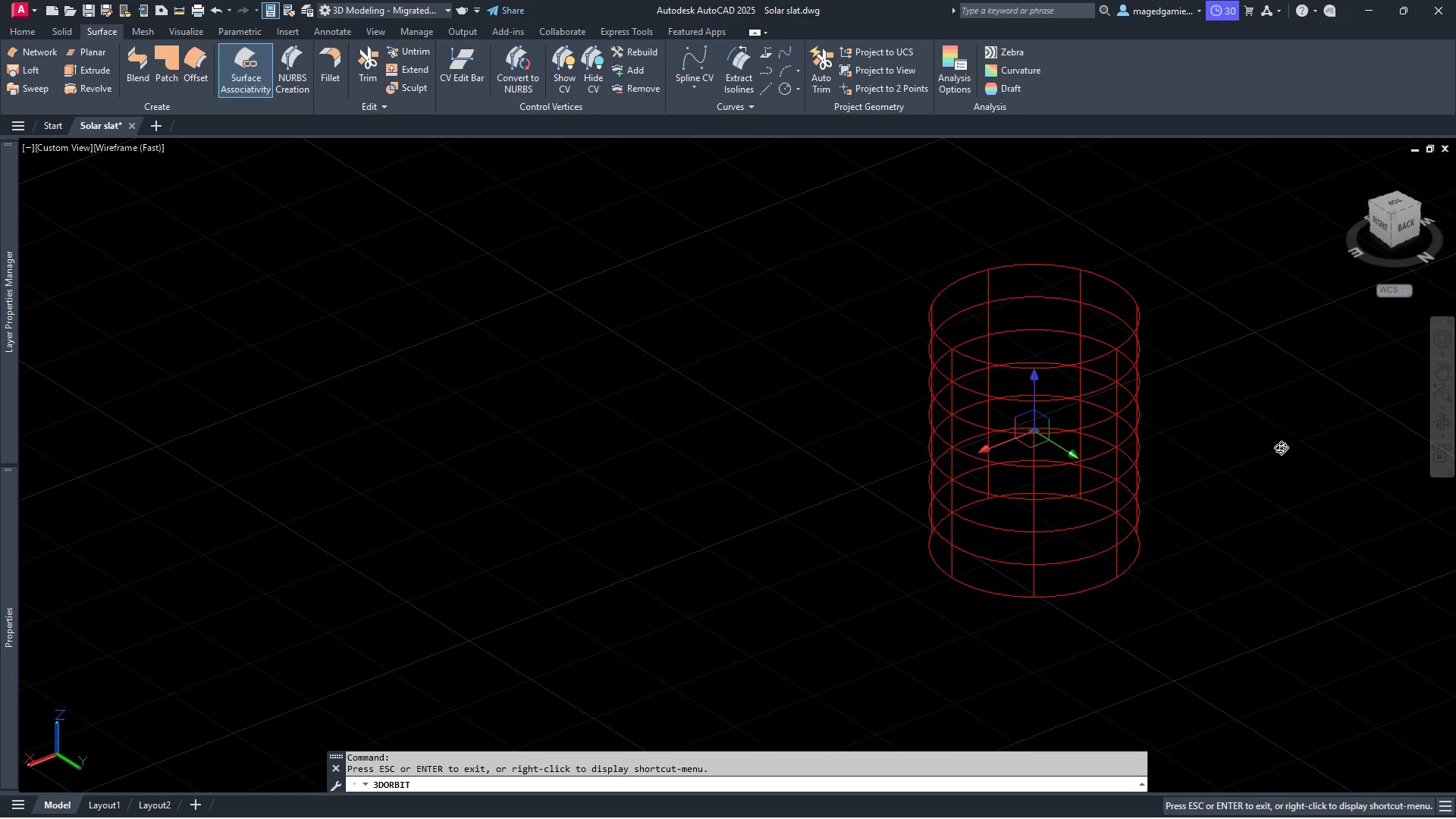 
left_click_drag(start_coordinate=[1272, 450], to_coordinate=[1163, 534])
 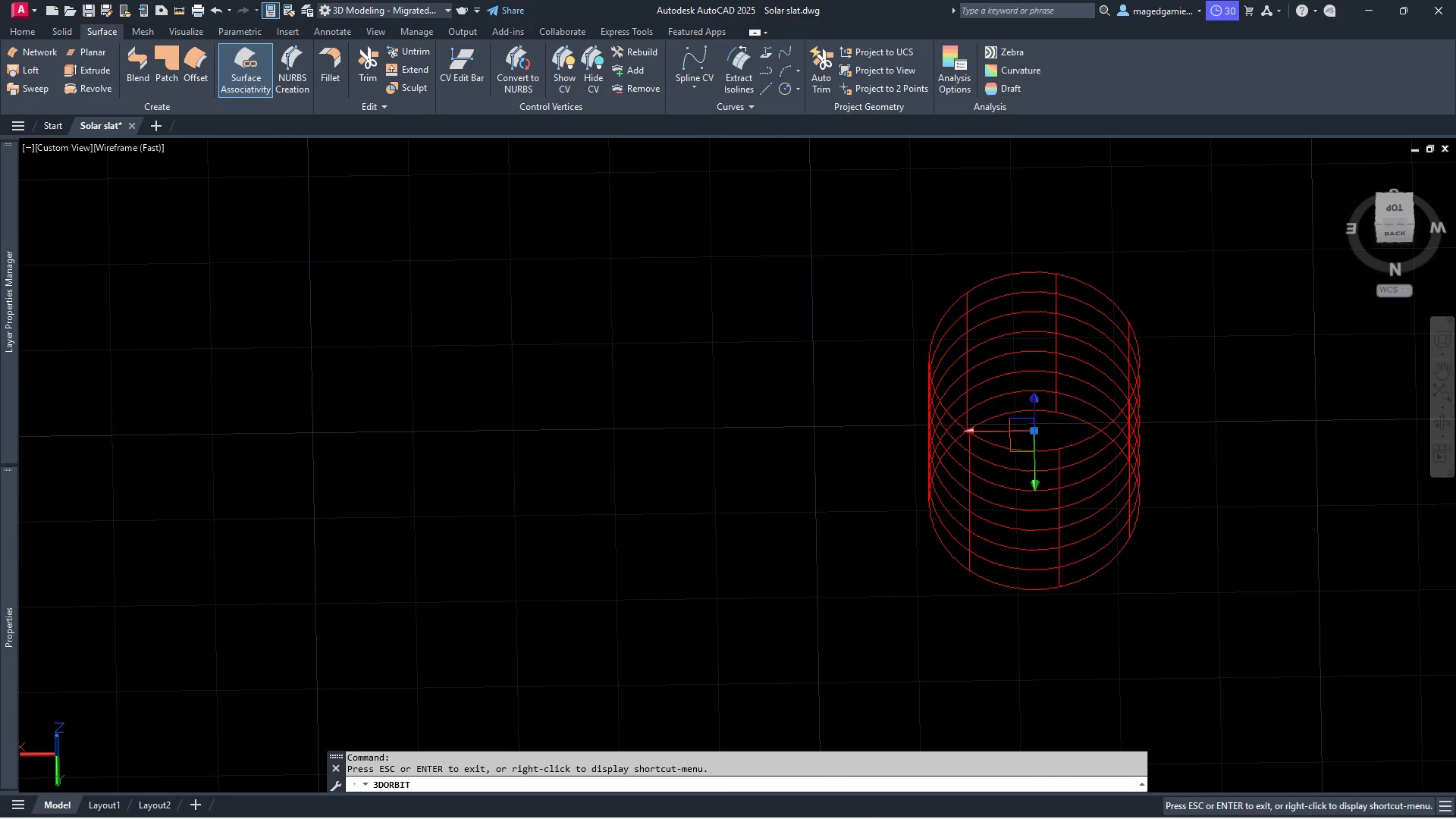 
key(Escape)
 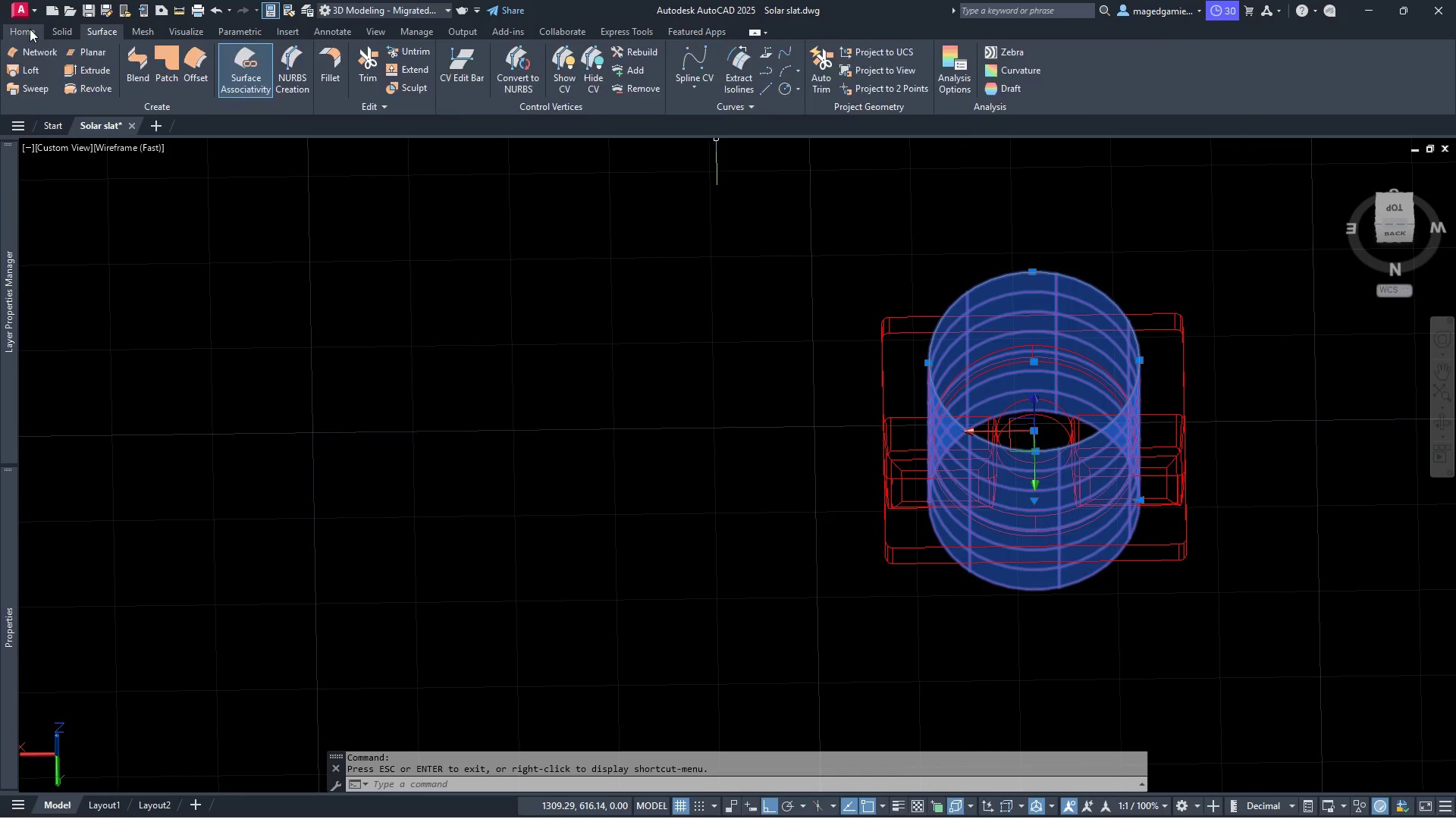 
left_click([749, 49])
 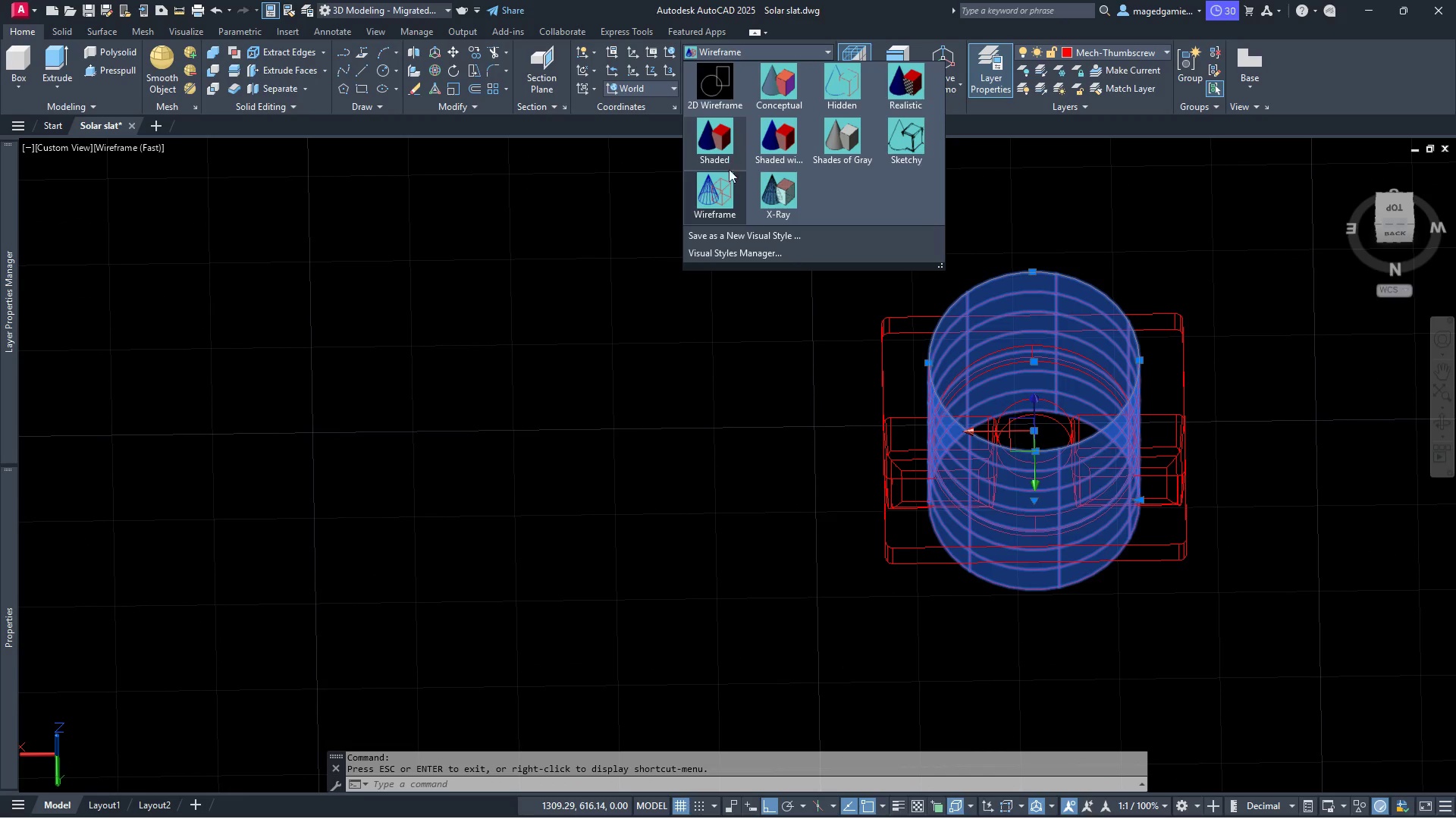 
left_click([774, 84])
 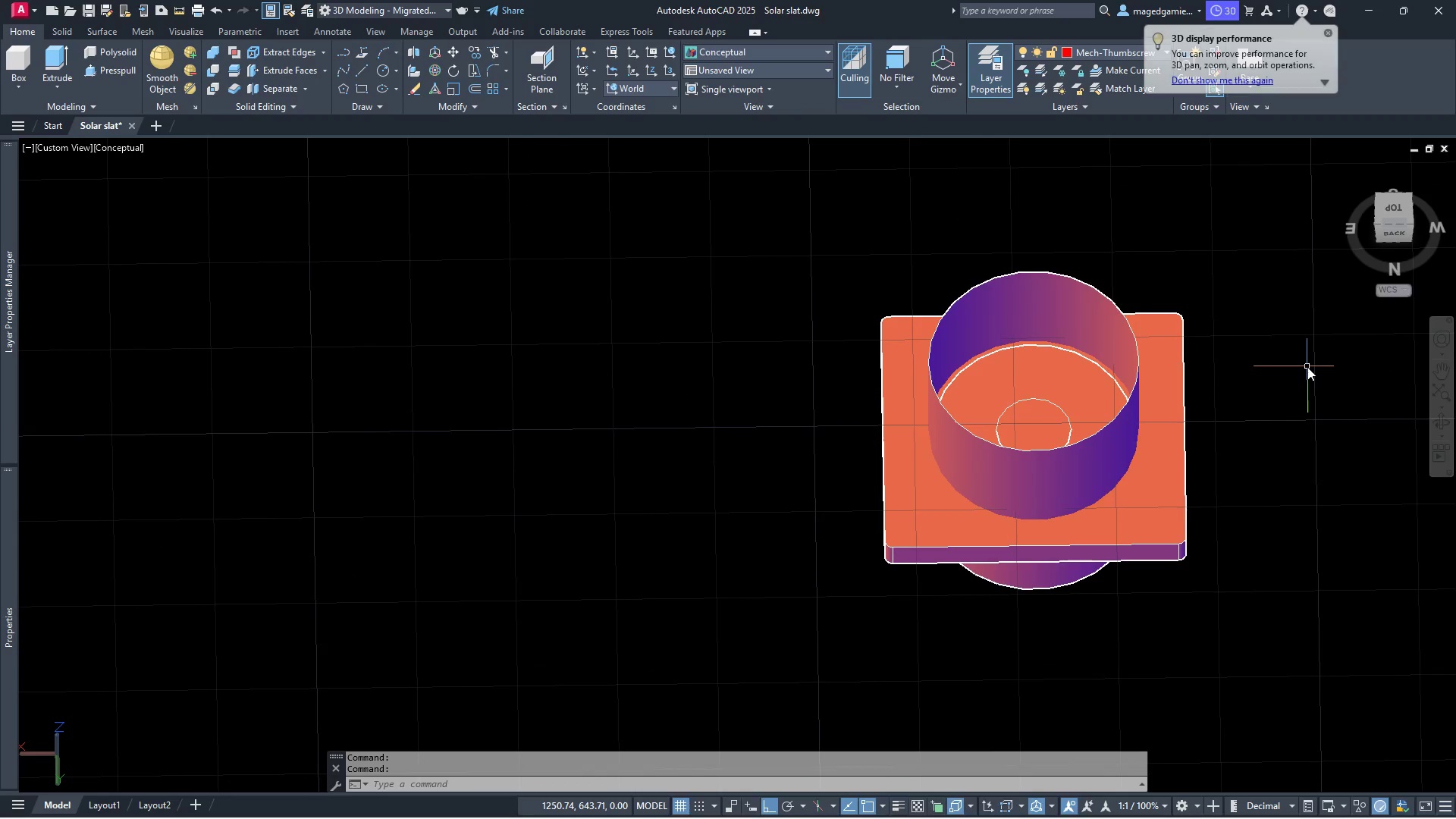 
key(Escape)
 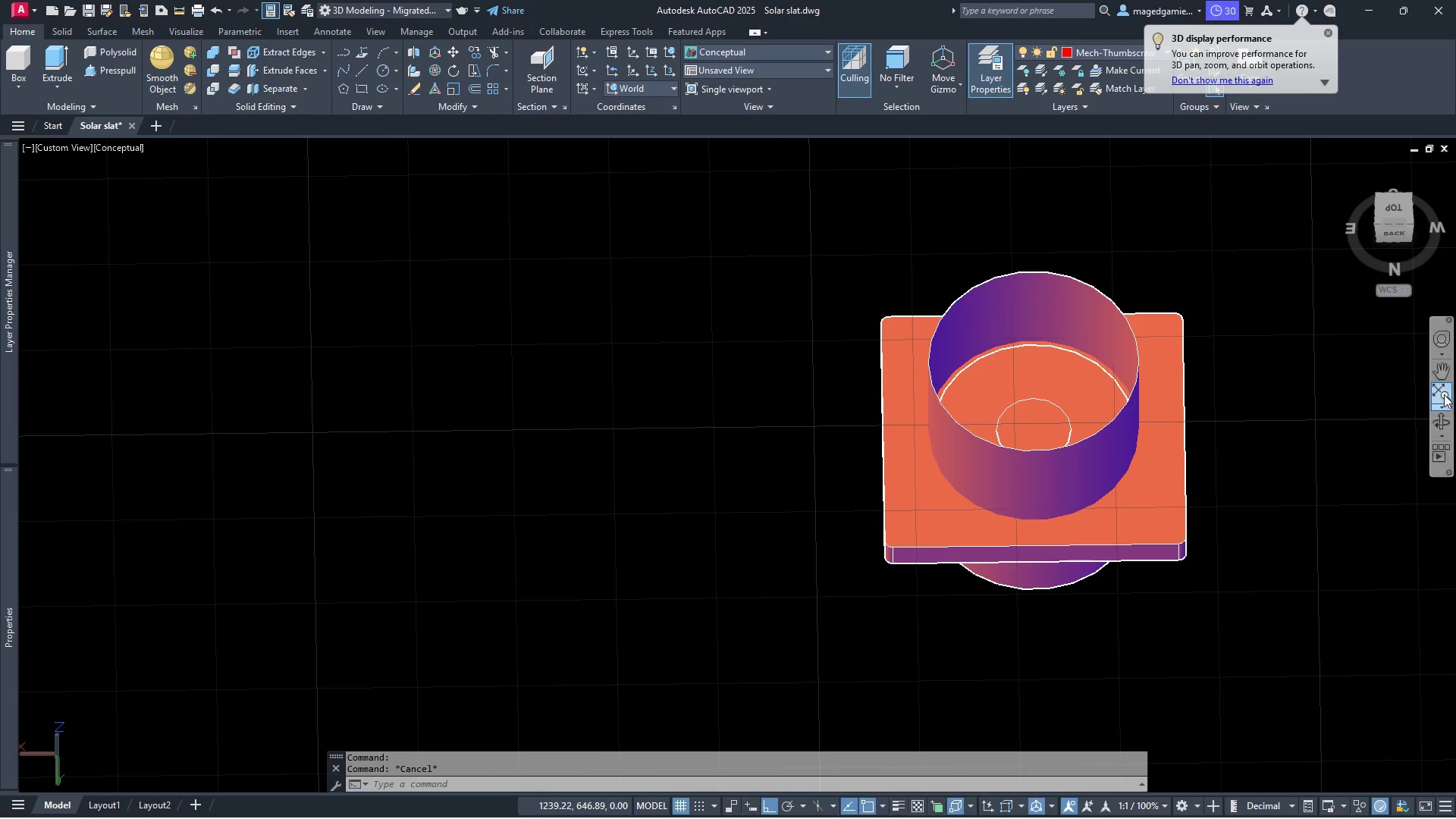 
left_click([1447, 416])
 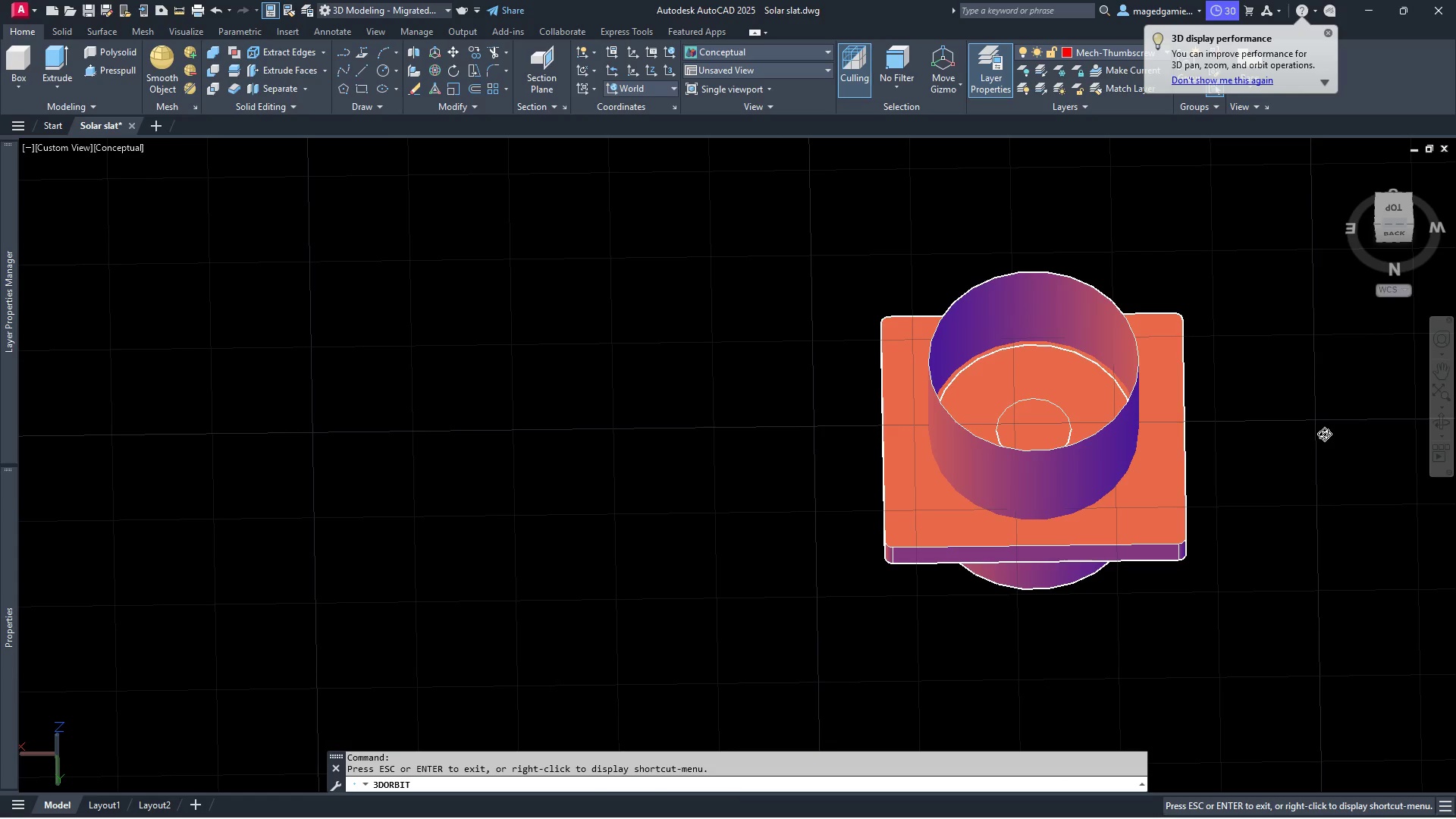 
left_click_drag(start_coordinate=[1323, 429], to_coordinate=[1262, 249])
 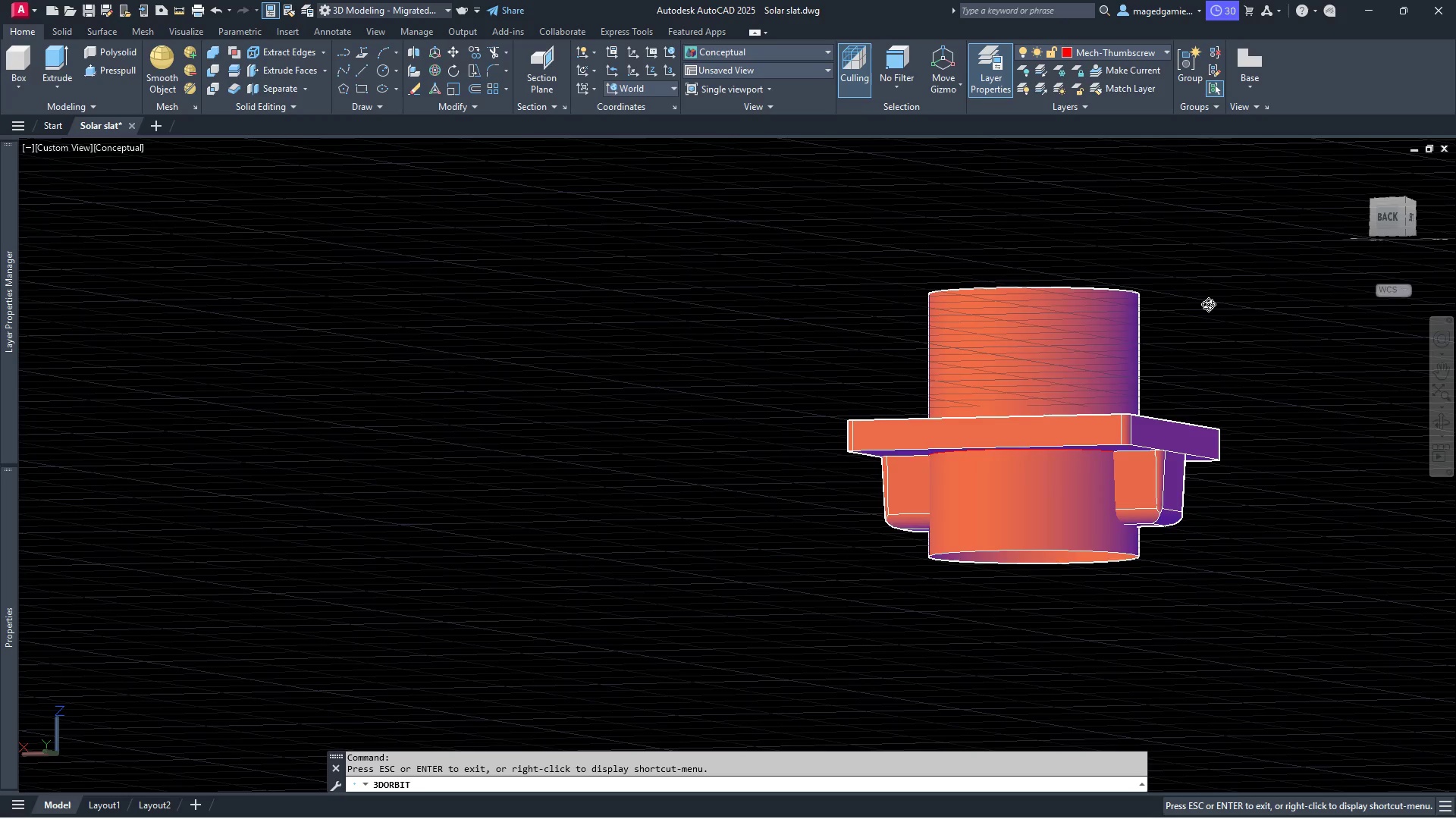 
left_click_drag(start_coordinate=[1208, 303], to_coordinate=[1245, 285])
 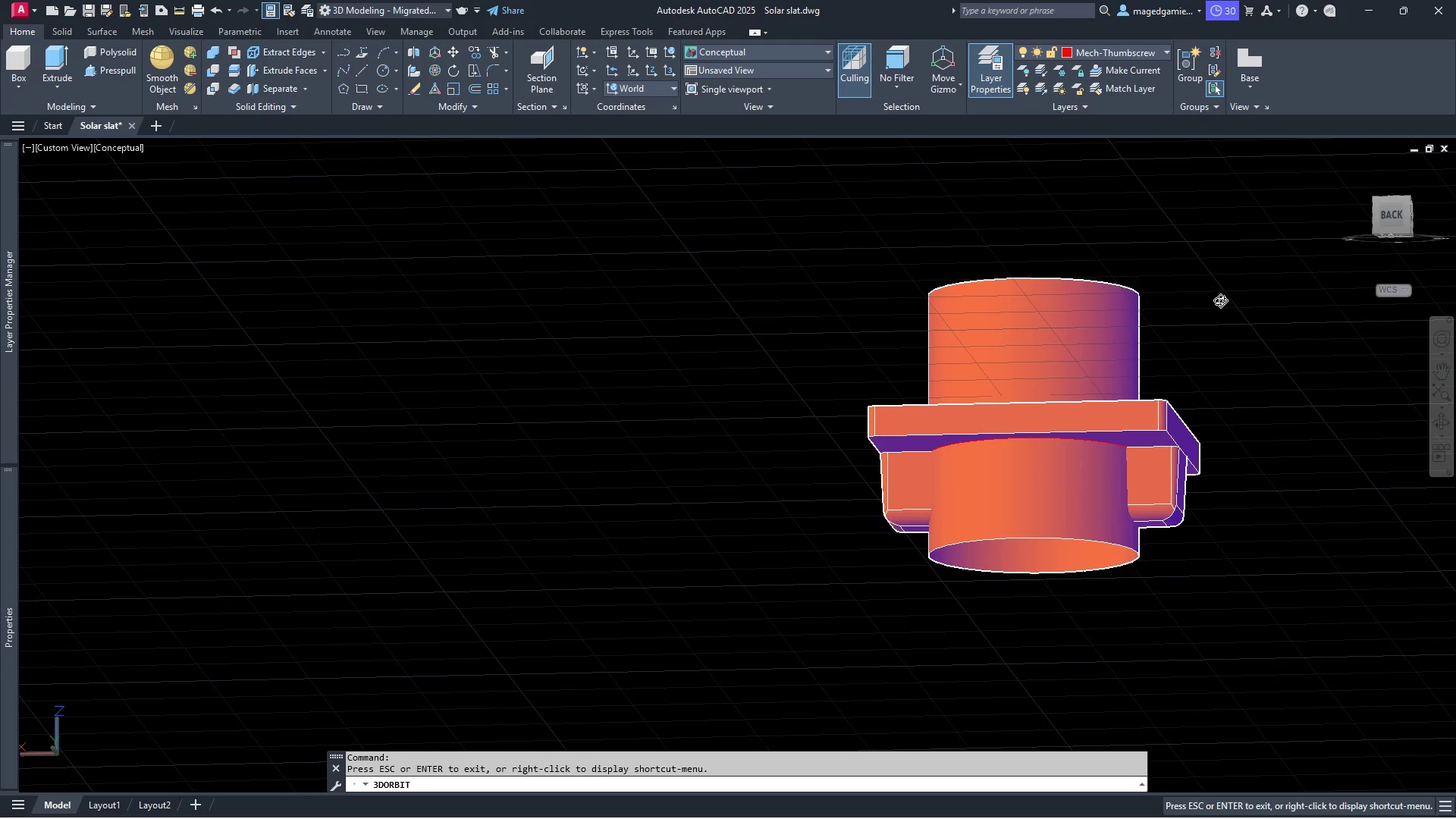 
left_click_drag(start_coordinate=[1219, 300], to_coordinate=[1111, 282])
 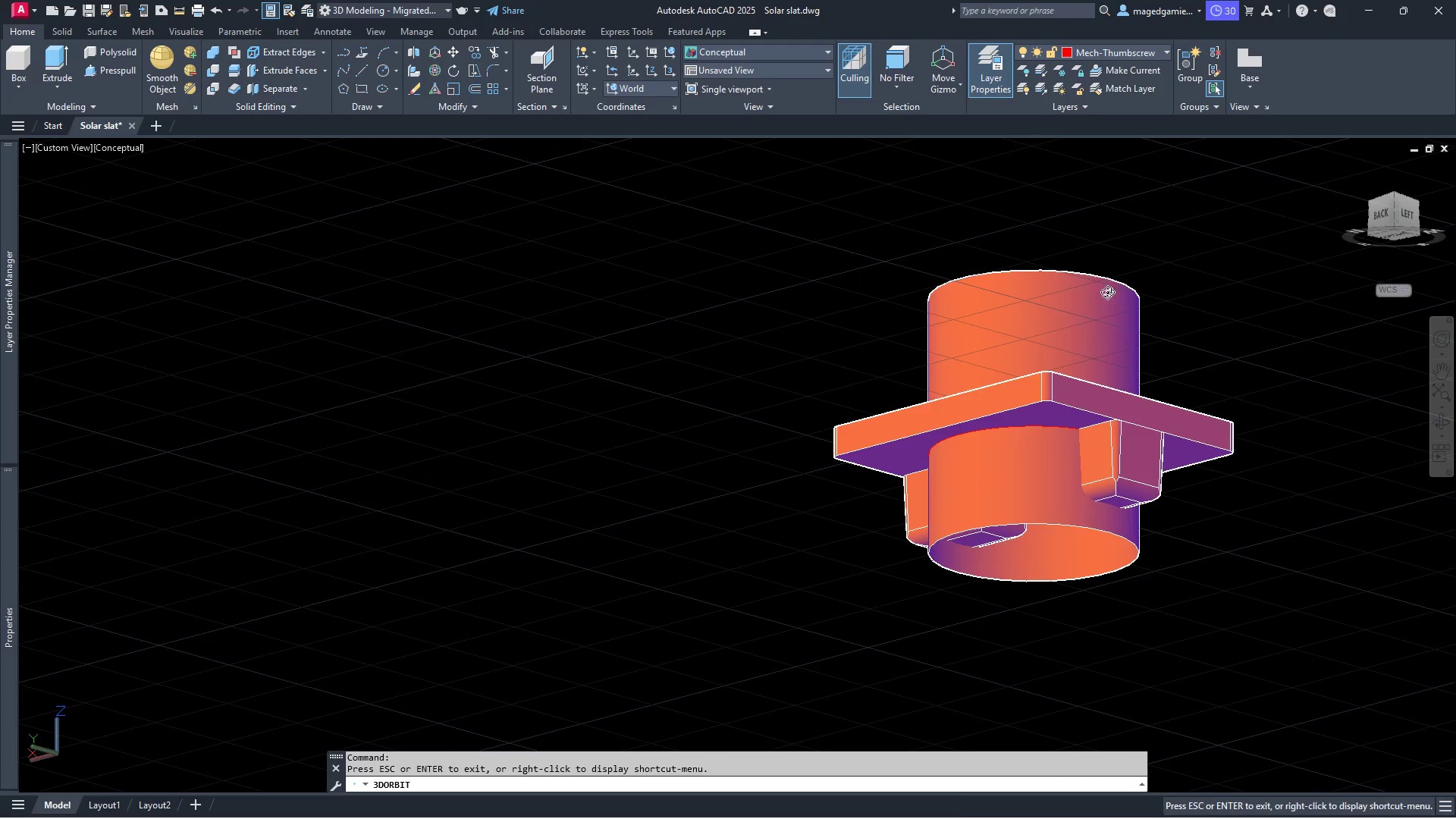 
key(Escape)
 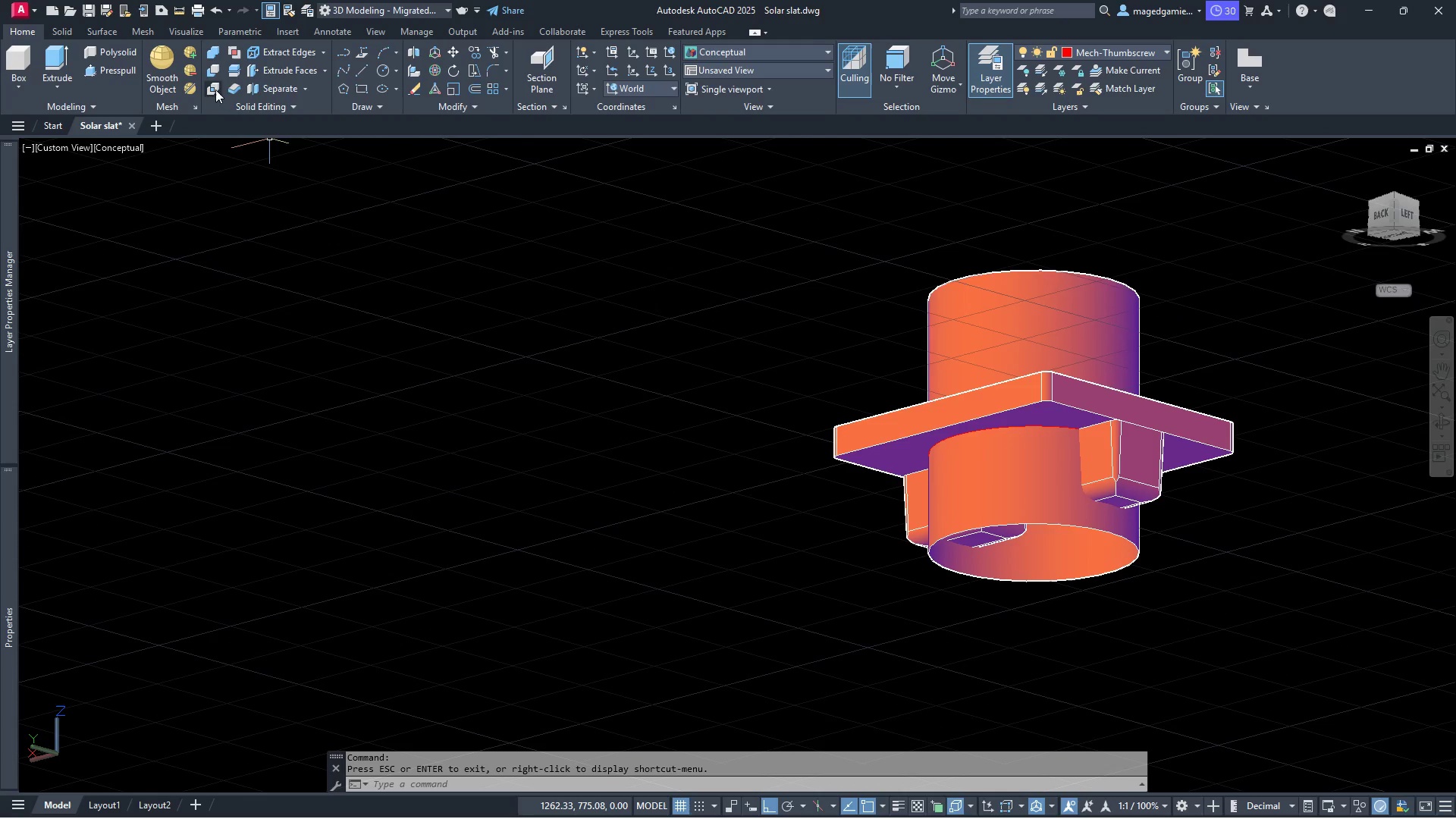 
left_click([237, 70])
 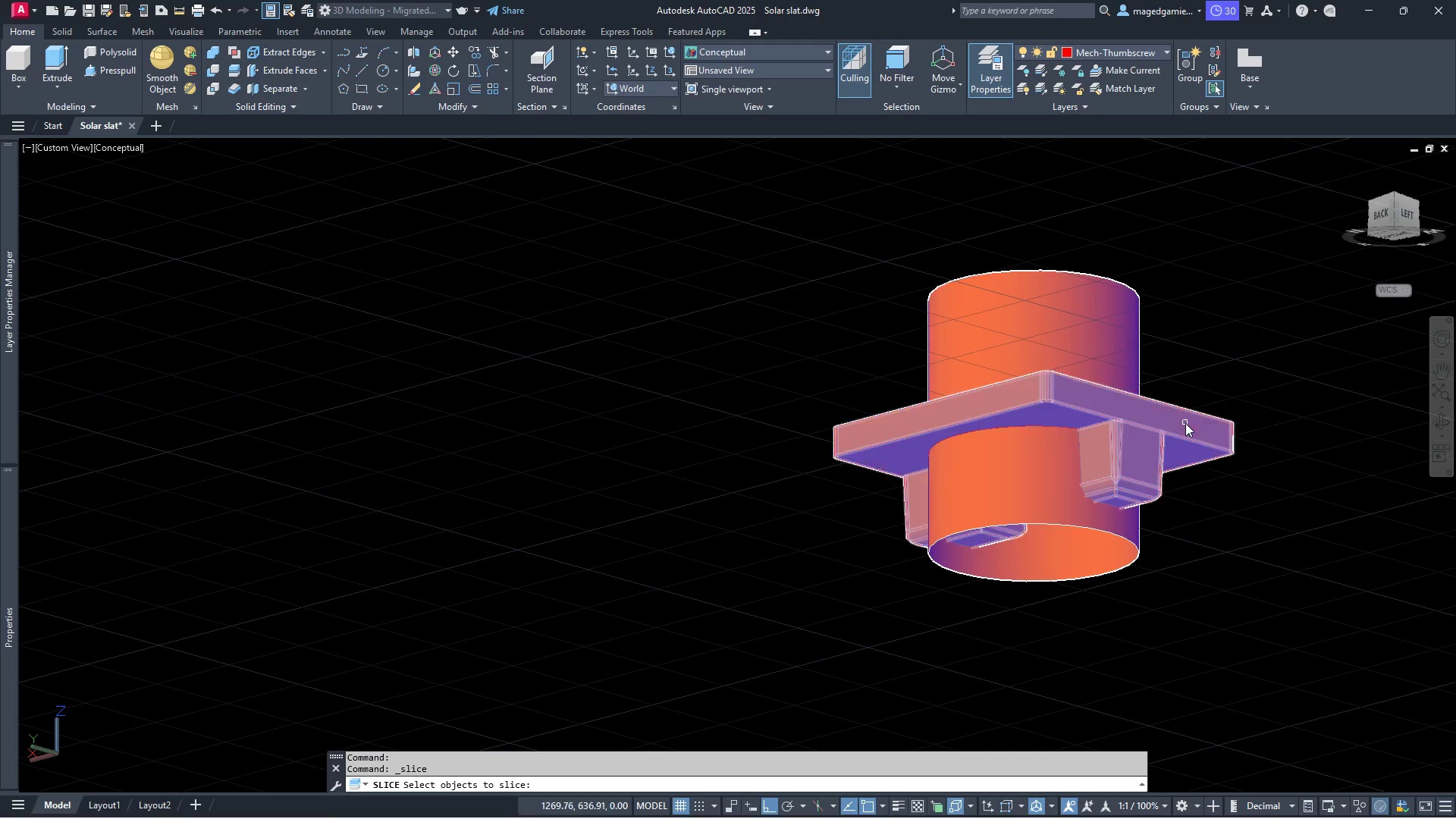 
left_click([1185, 423])
 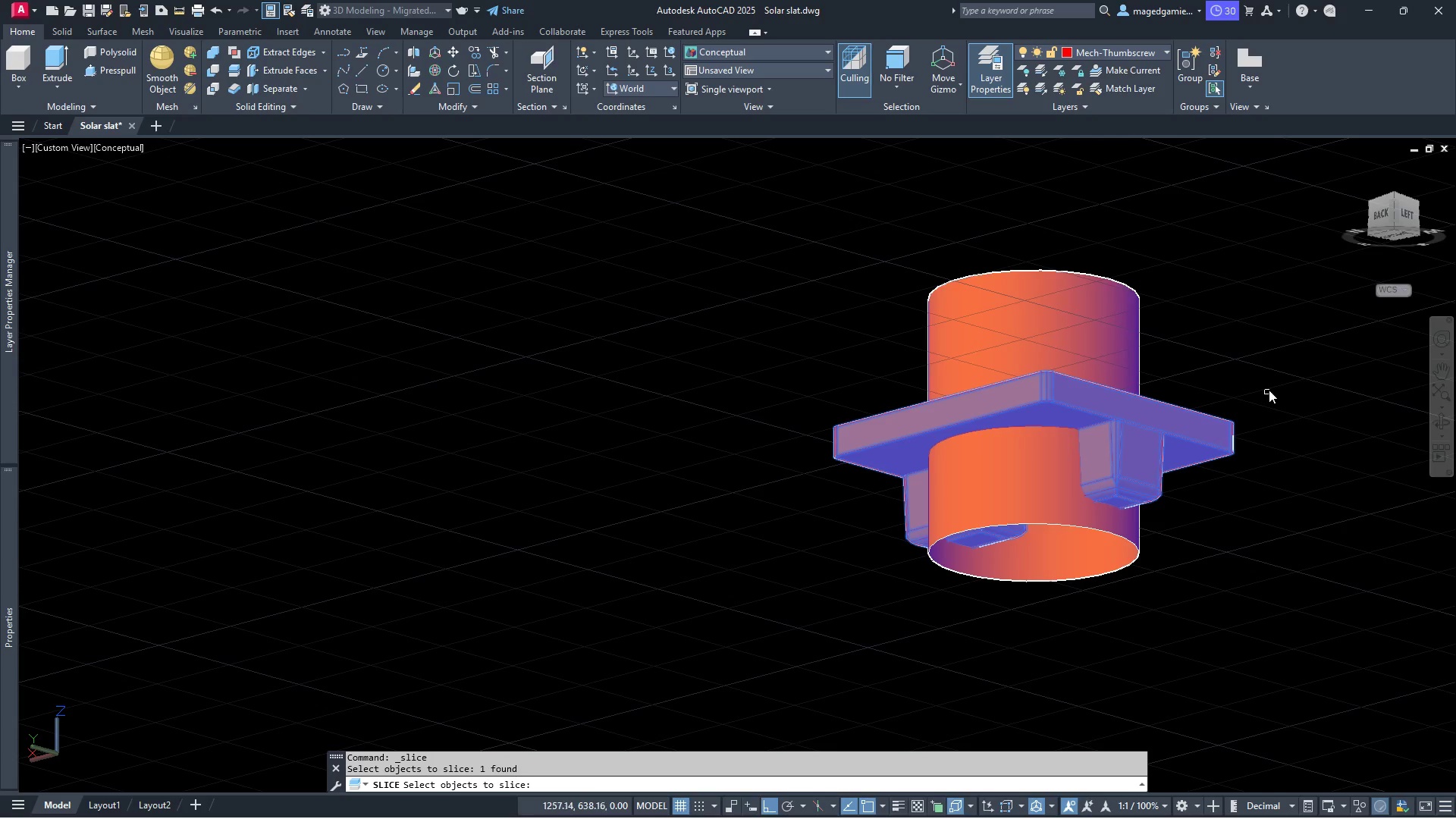 
right_click([1269, 386])
 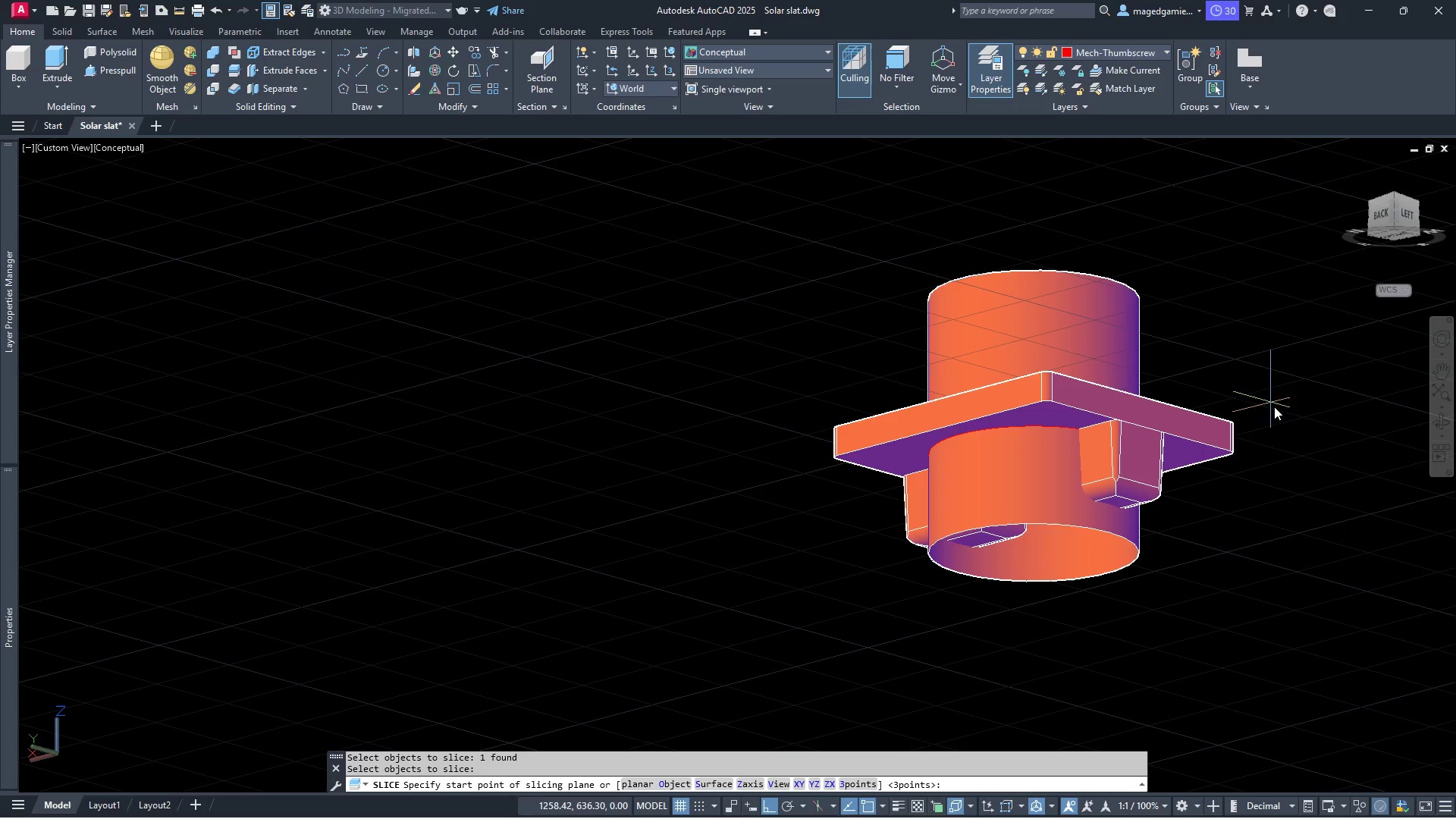 
right_click([1291, 411])
 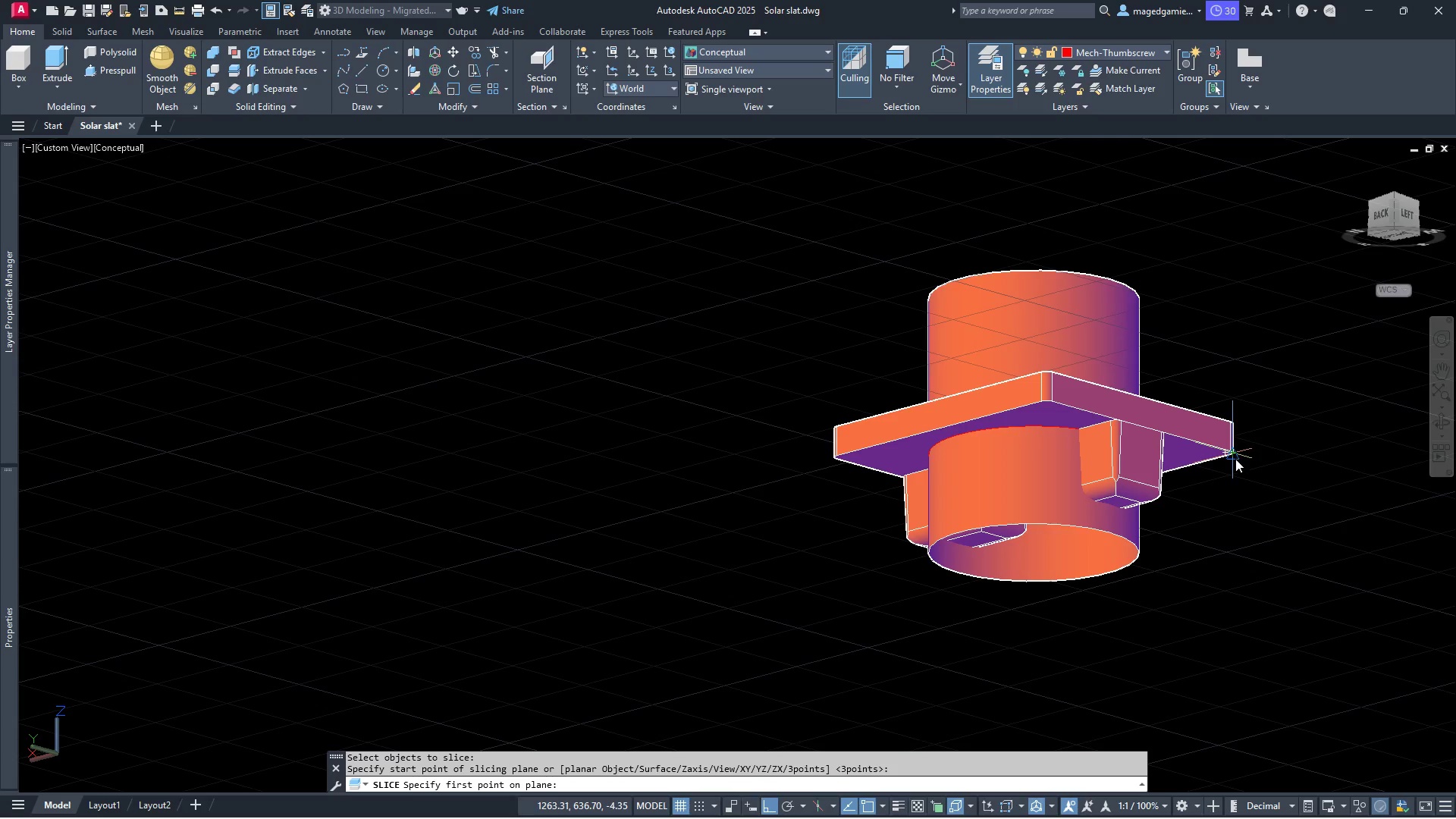 
scroll: coordinate [1230, 483], scroll_direction: up, amount: 5.0
 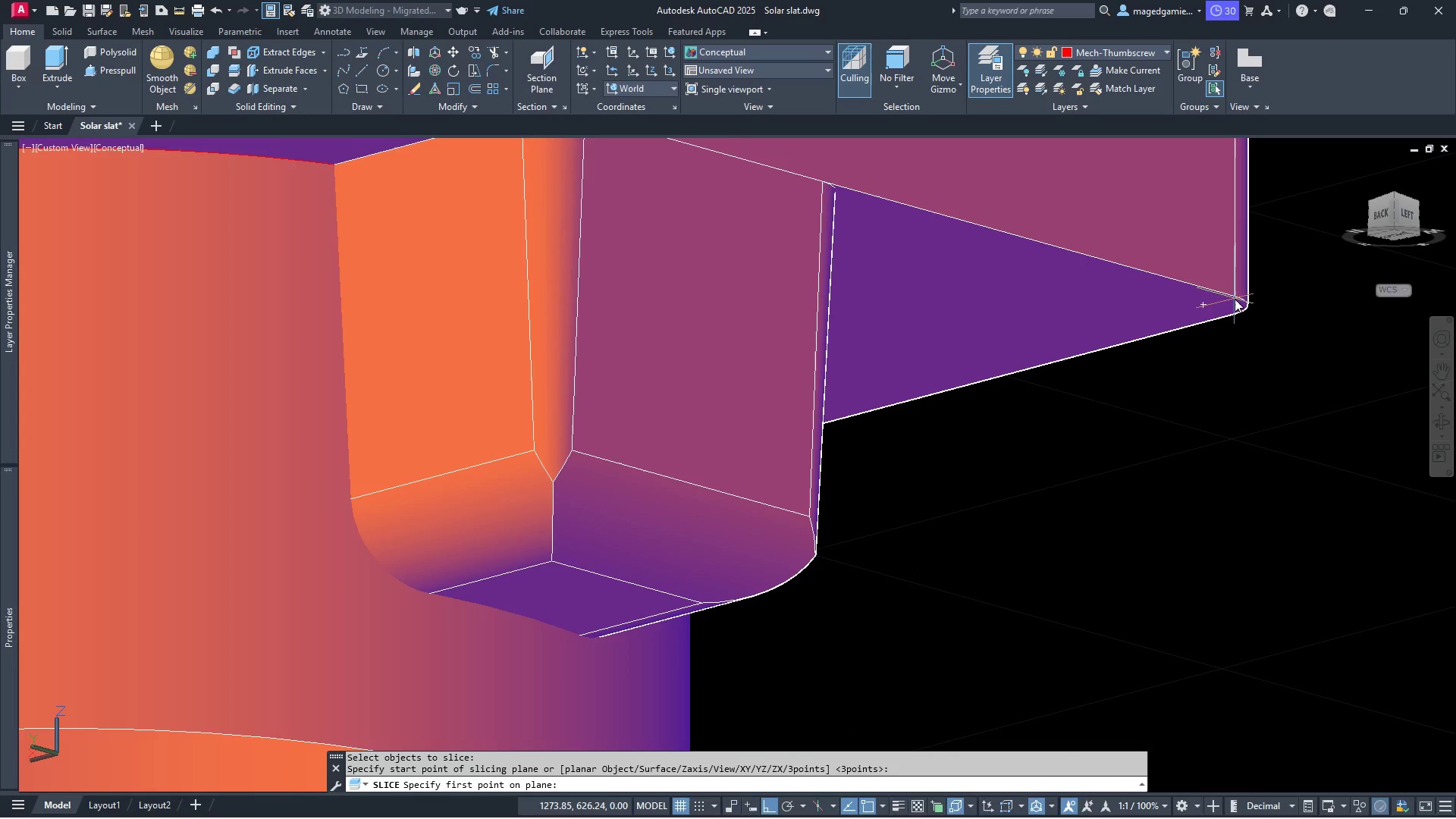 
left_click([1235, 299])
 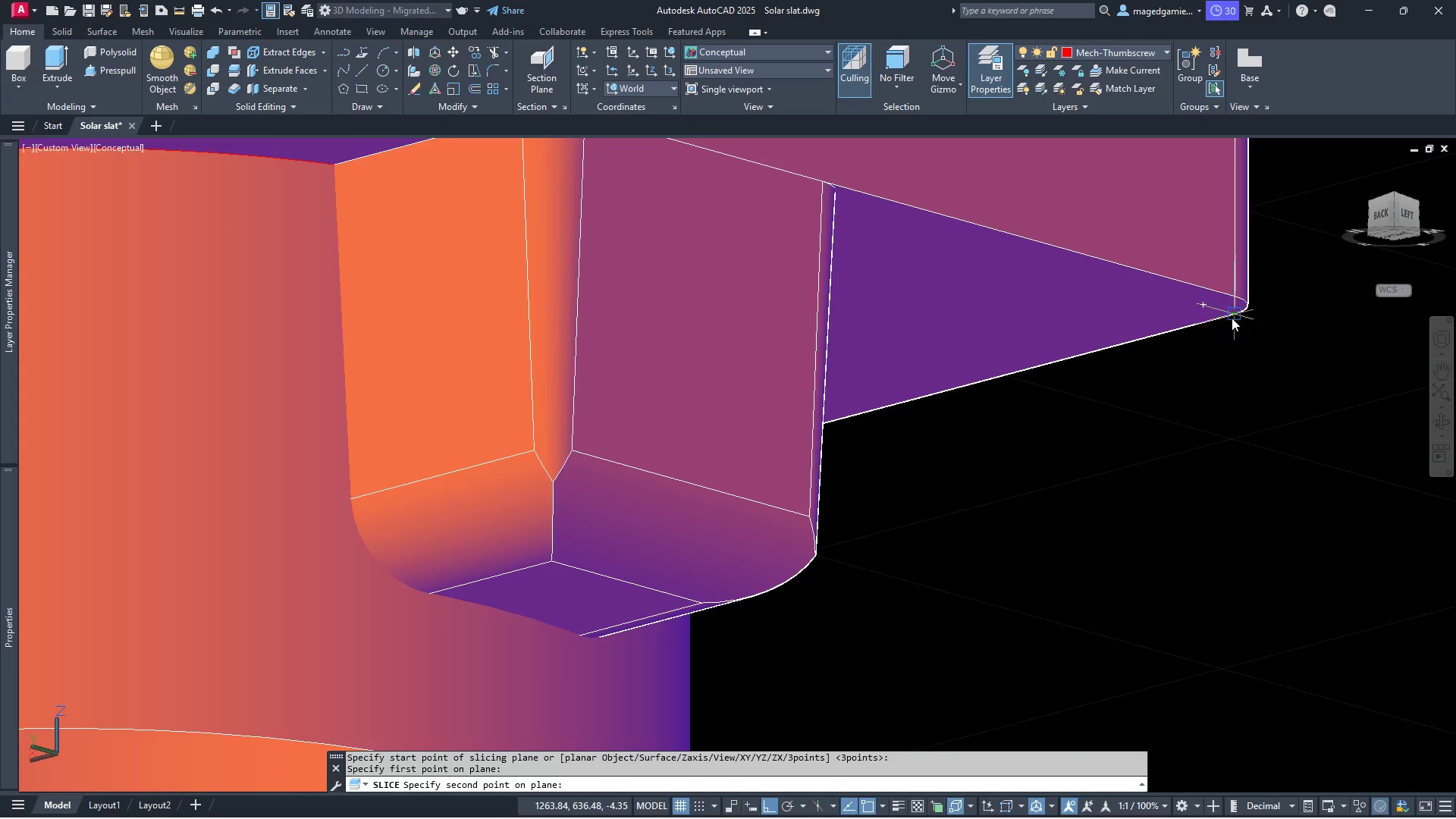 
left_click([1232, 318])
 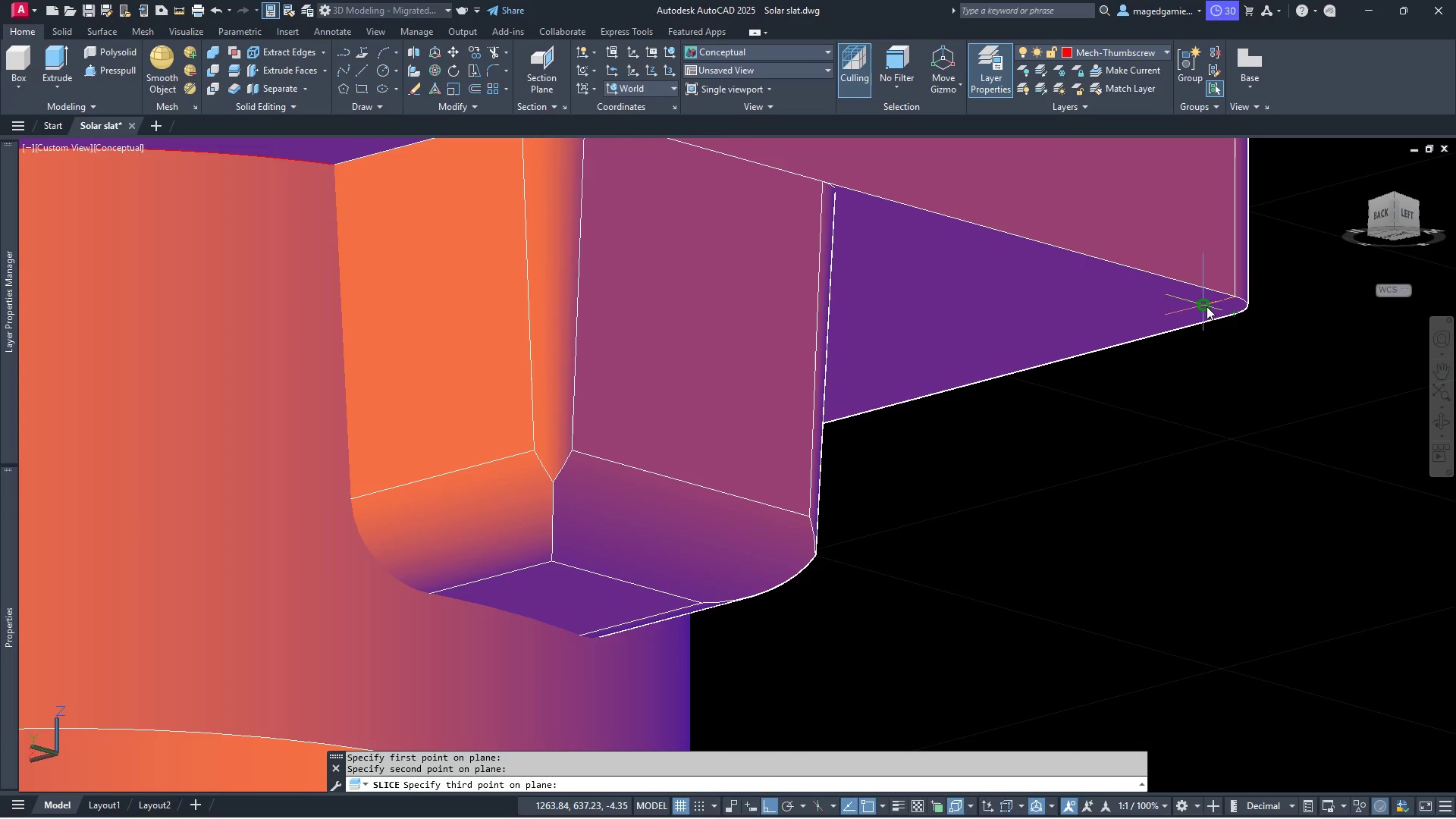 
left_click([1207, 306])
 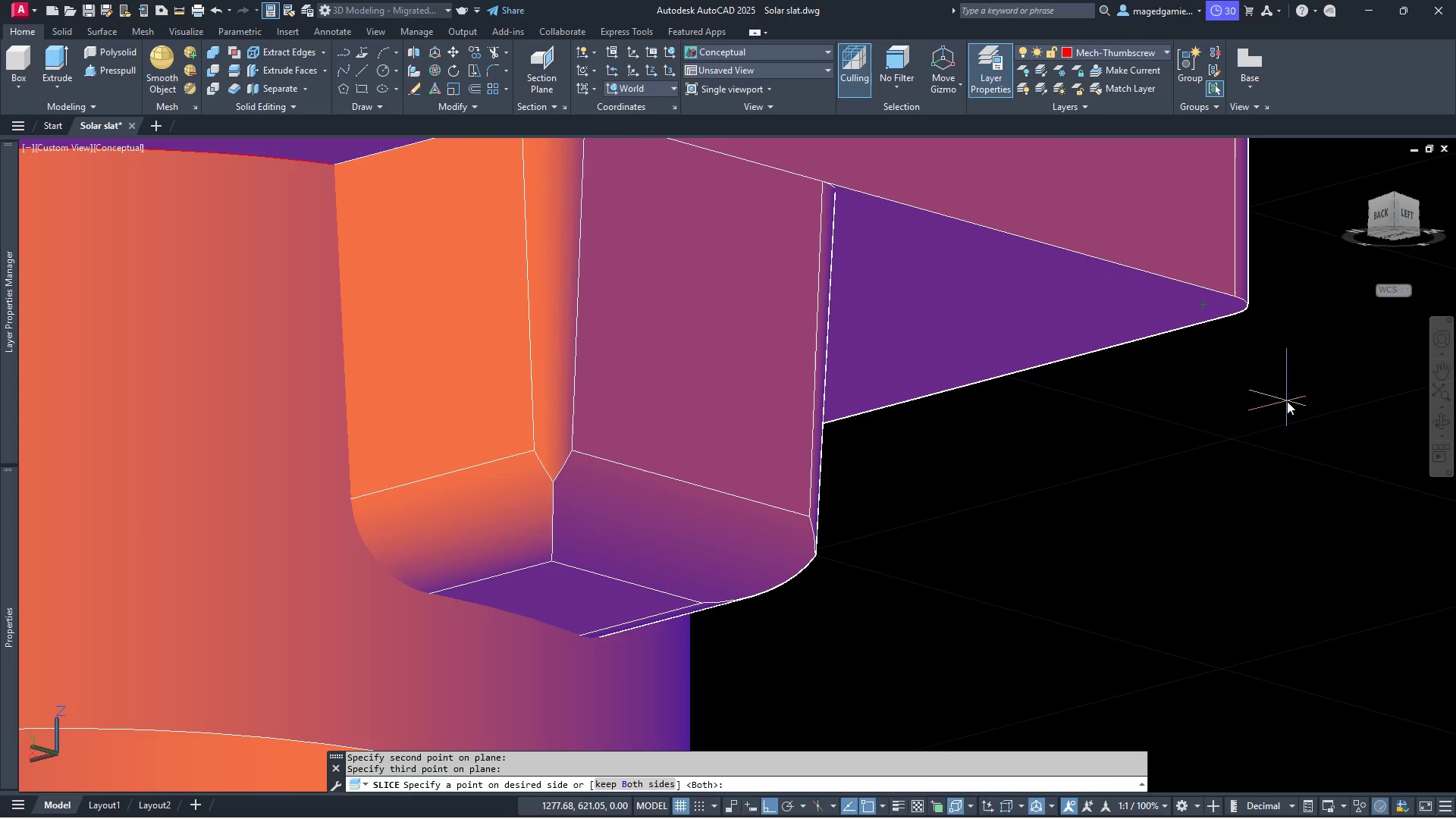 
right_click([1287, 401])
 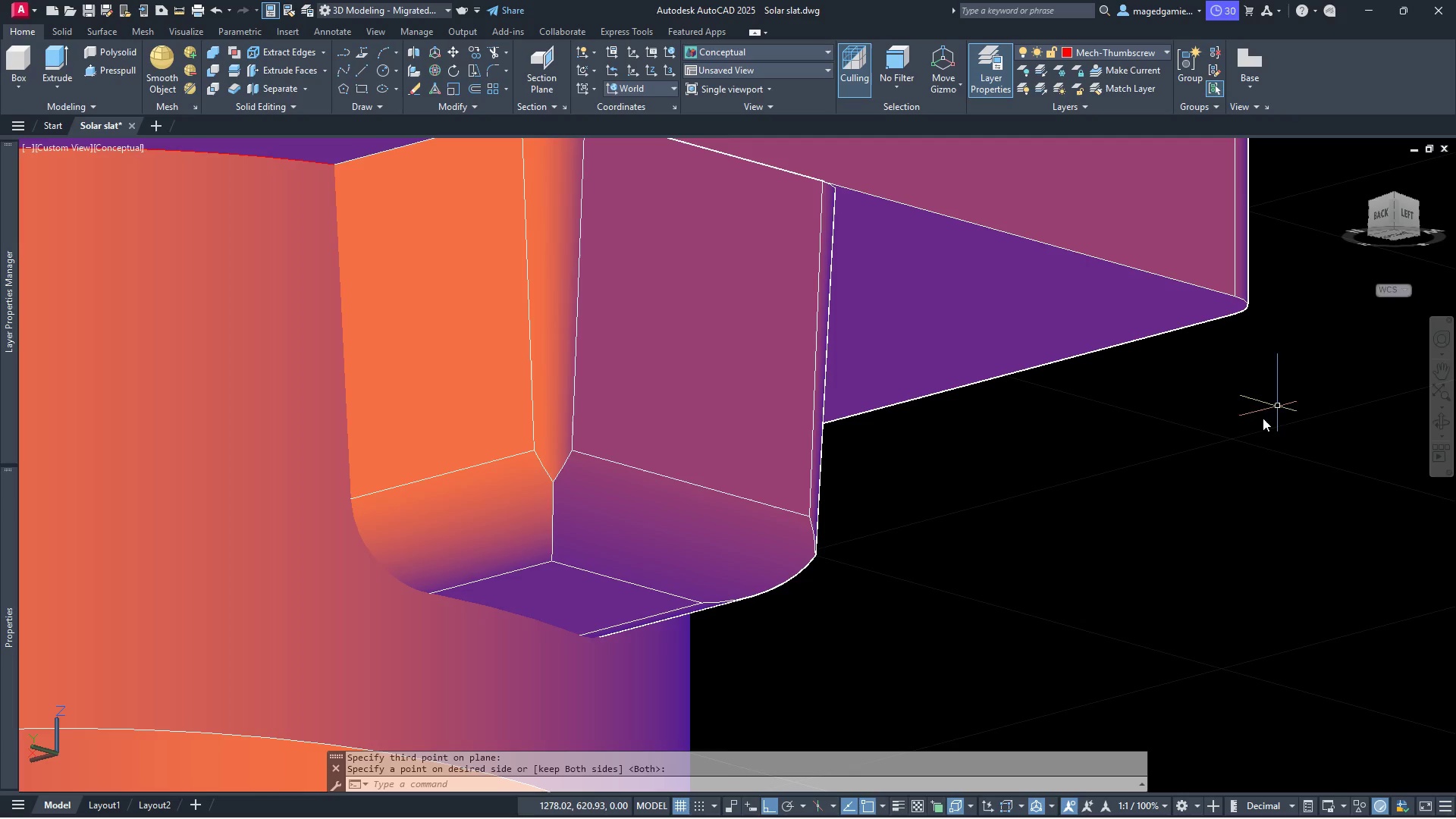 
scroll: coordinate [1242, 452], scroll_direction: down, amount: 2.0
 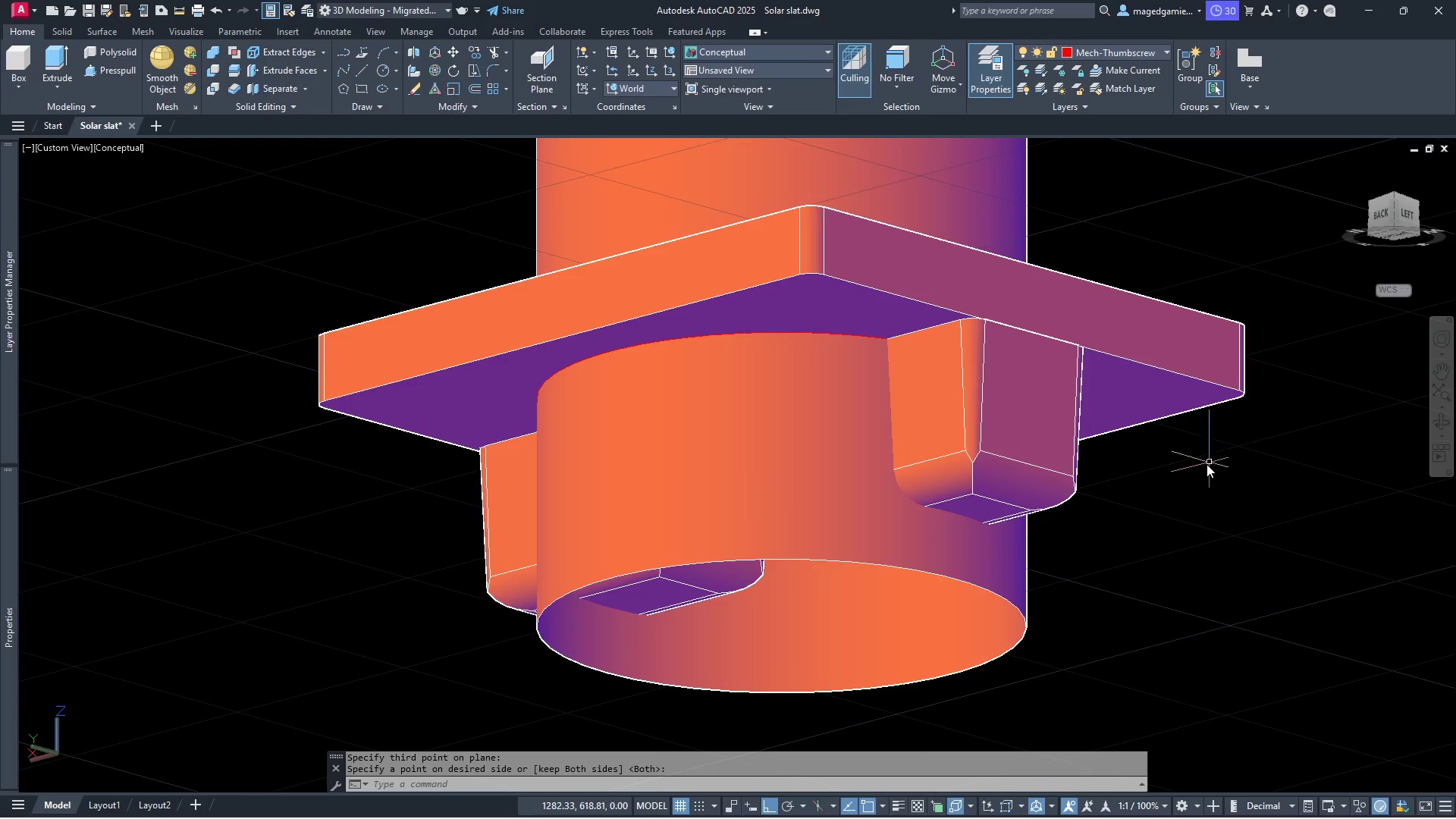 
key(Escape)
 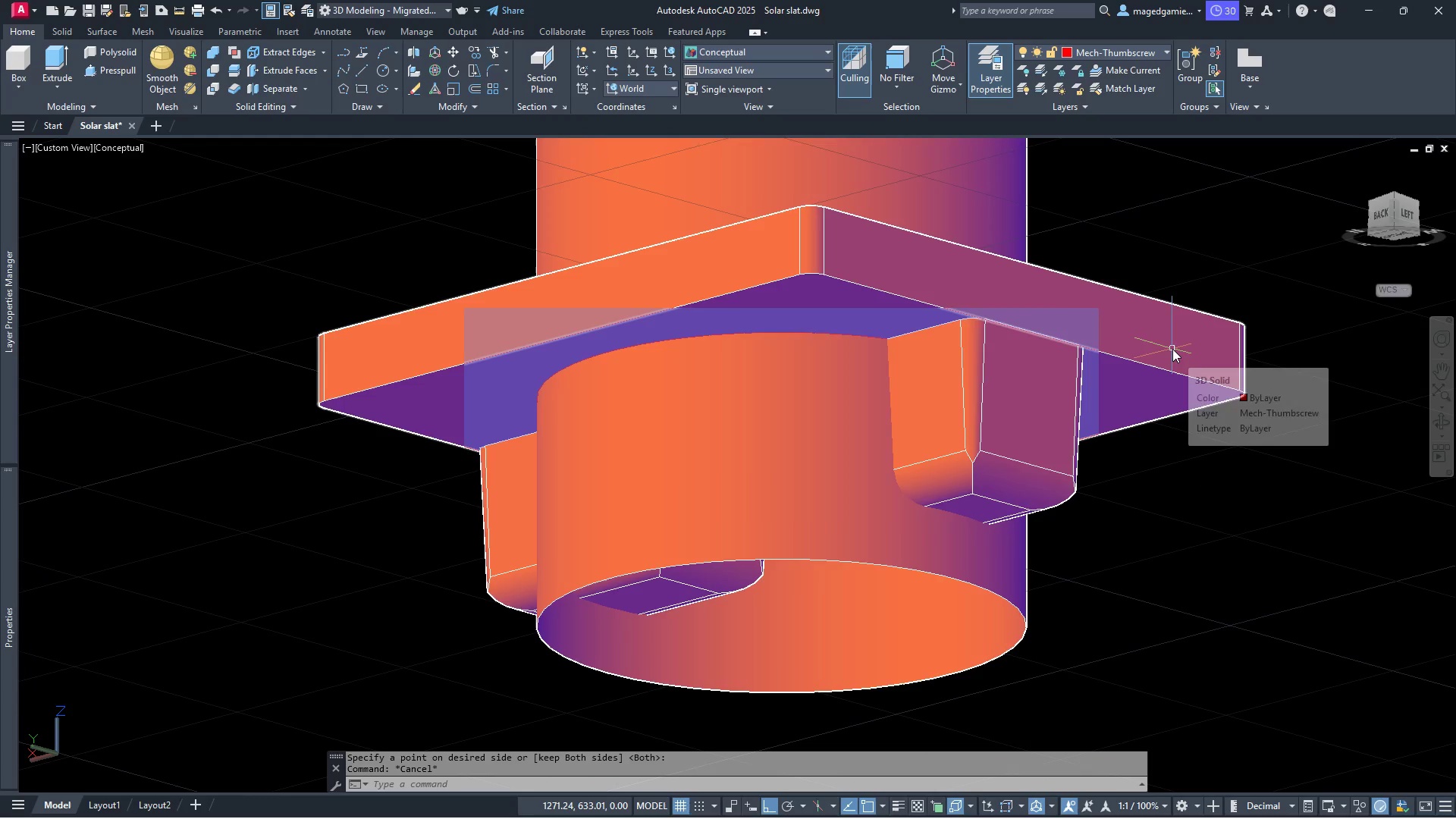 
key(Escape)
 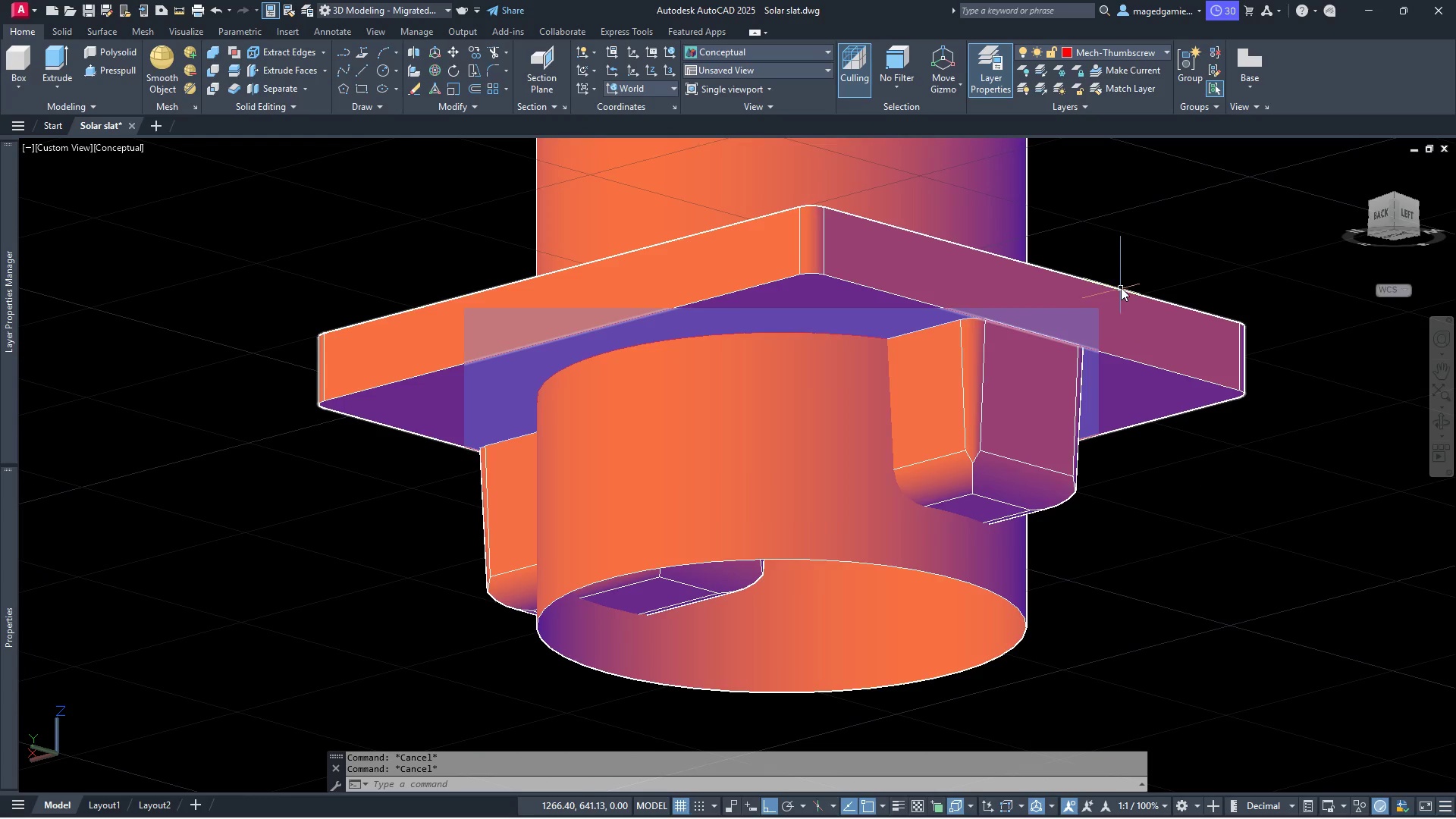 
key(Escape)
 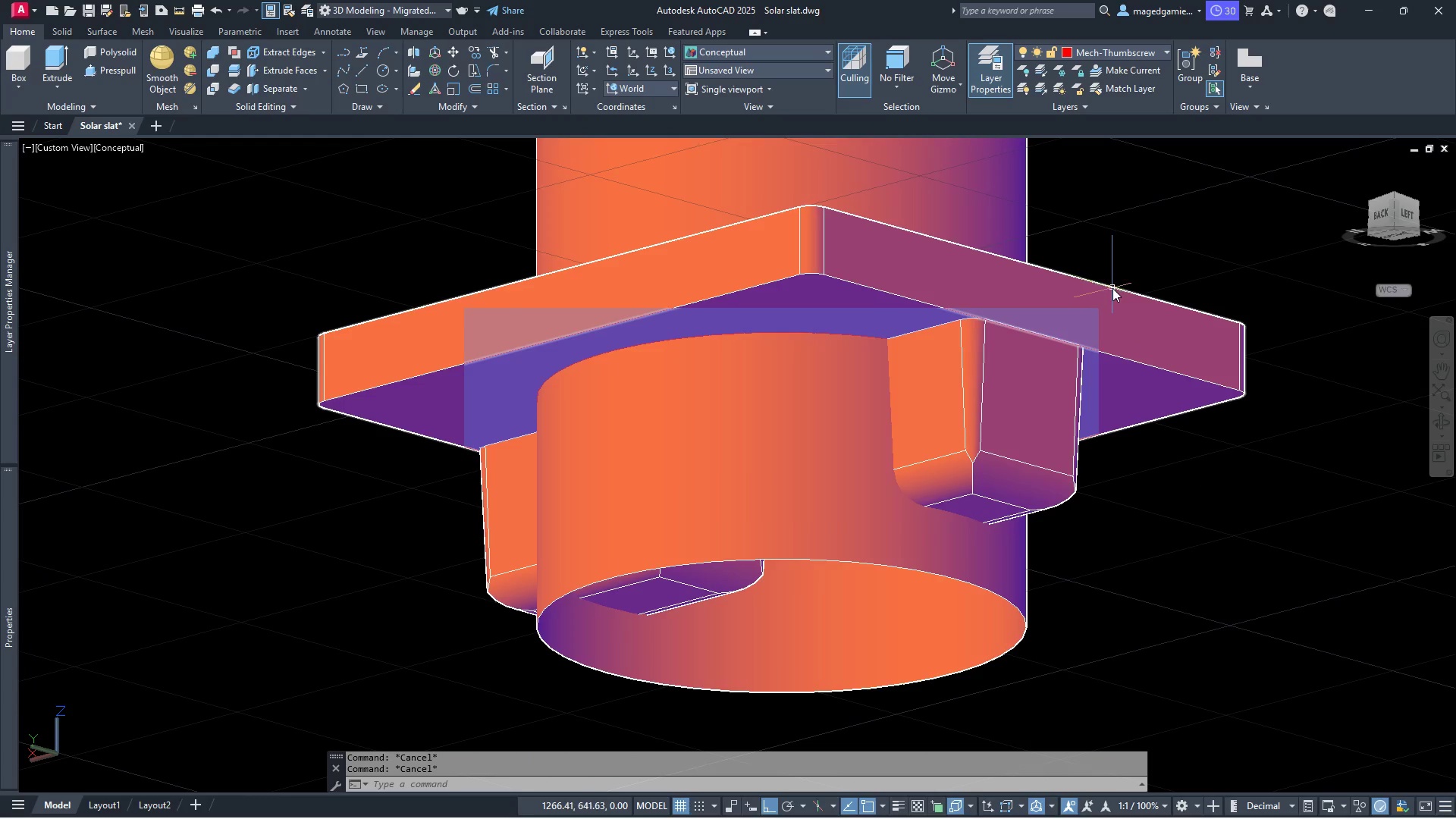 
left_click([1112, 288])
 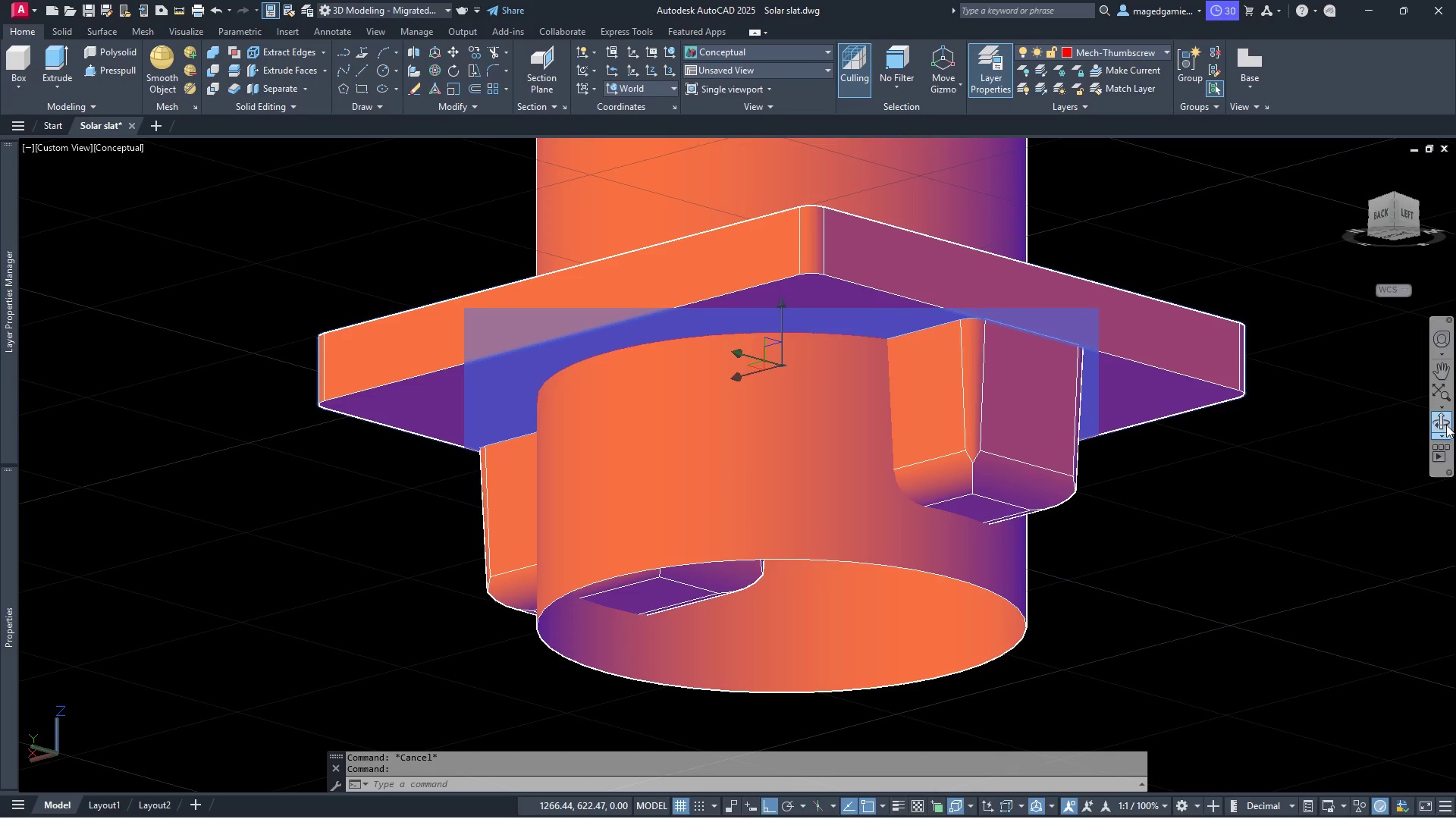 
left_click_drag(start_coordinate=[1234, 379], to_coordinate=[1315, 463])
 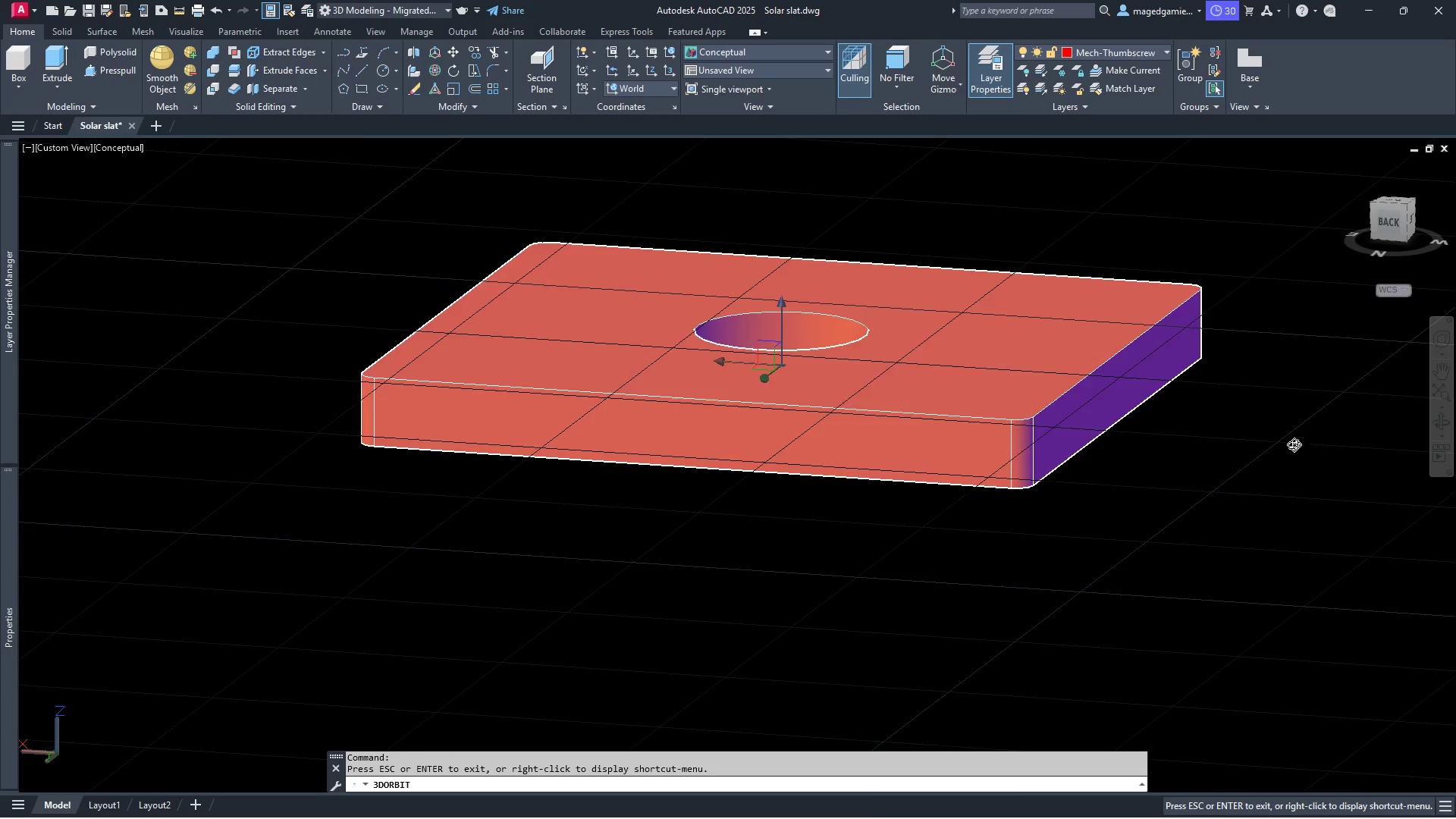 
key(Escape)
 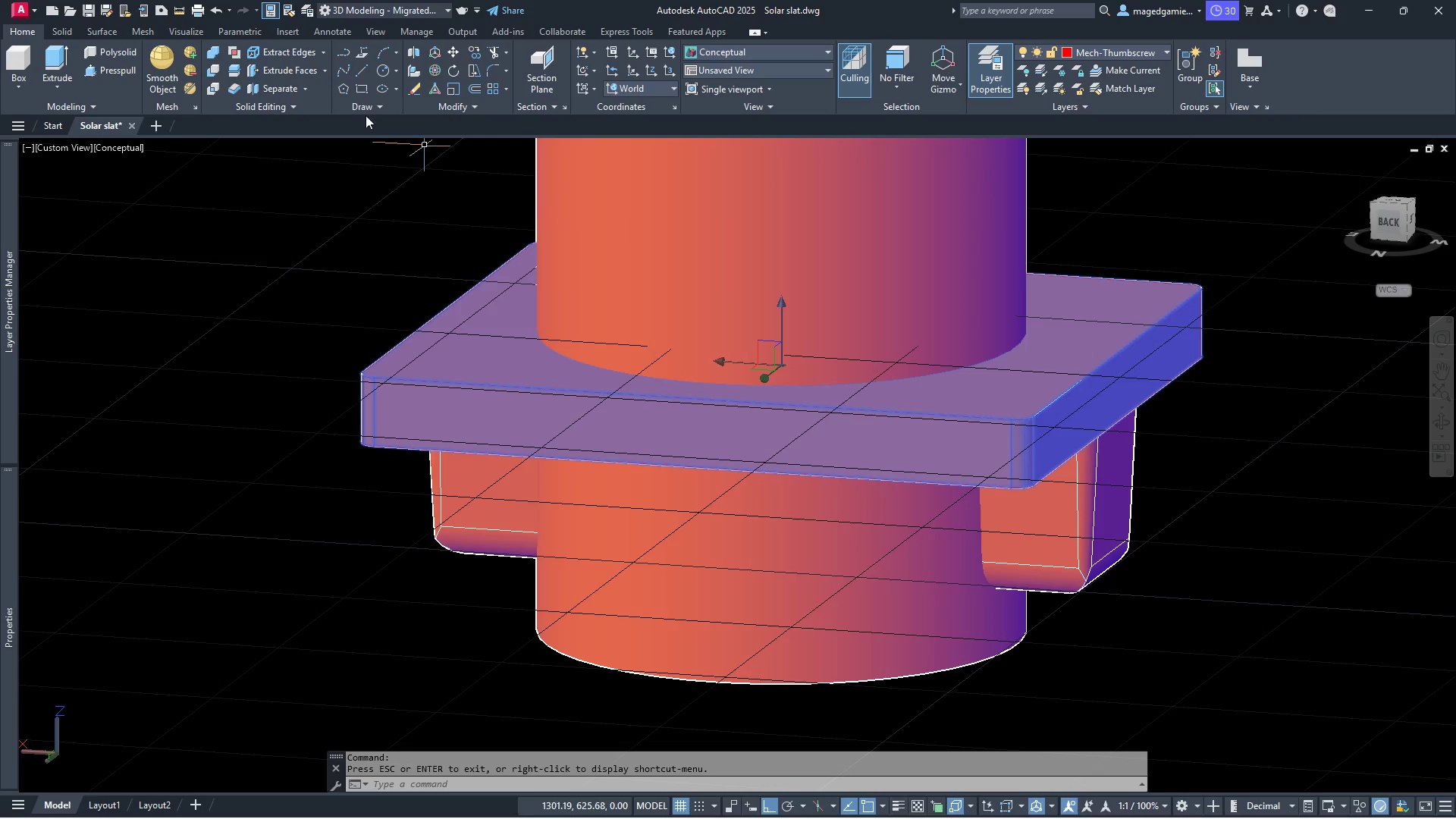 
key(Escape)
 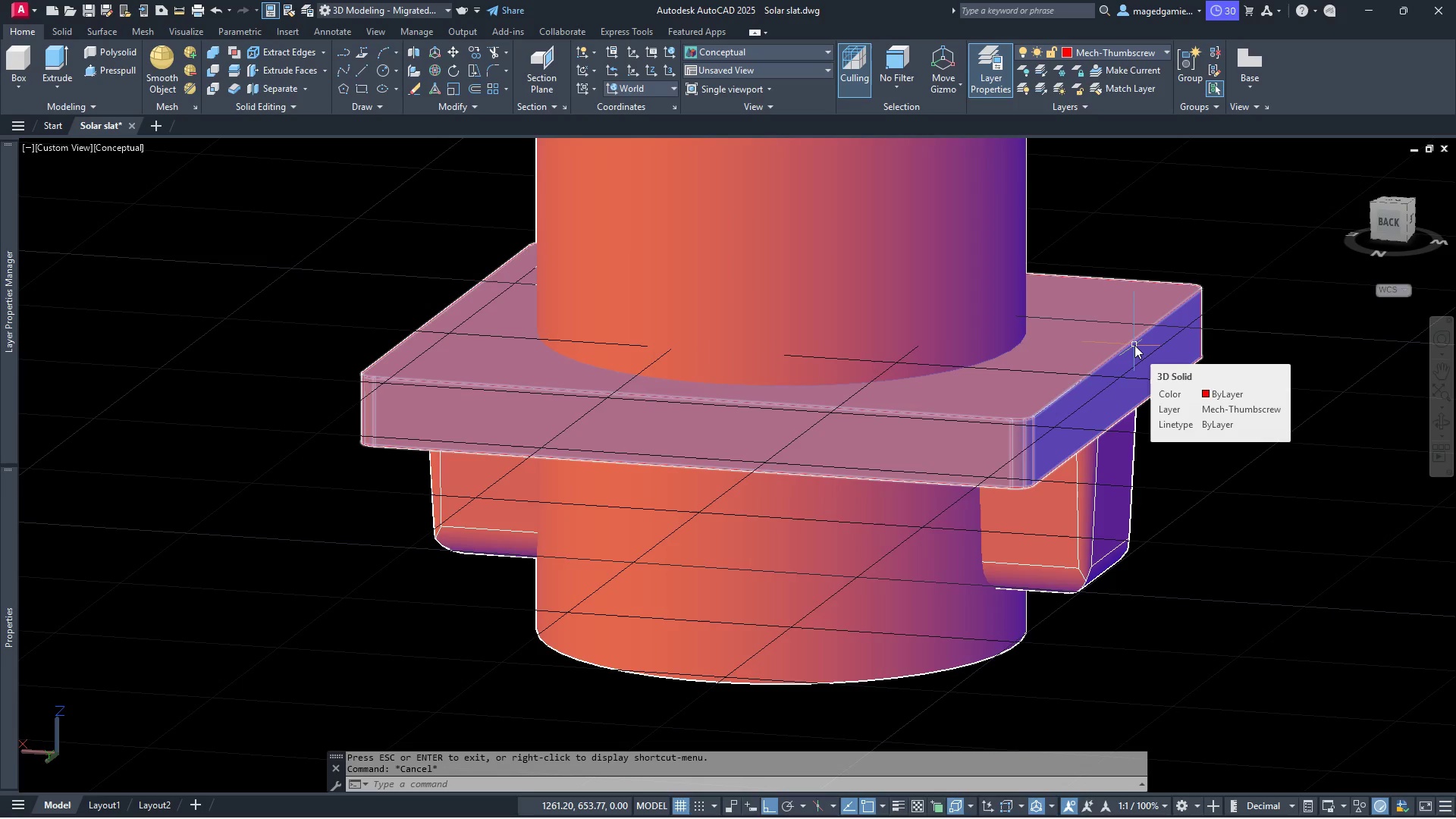 
wait(14.59)
 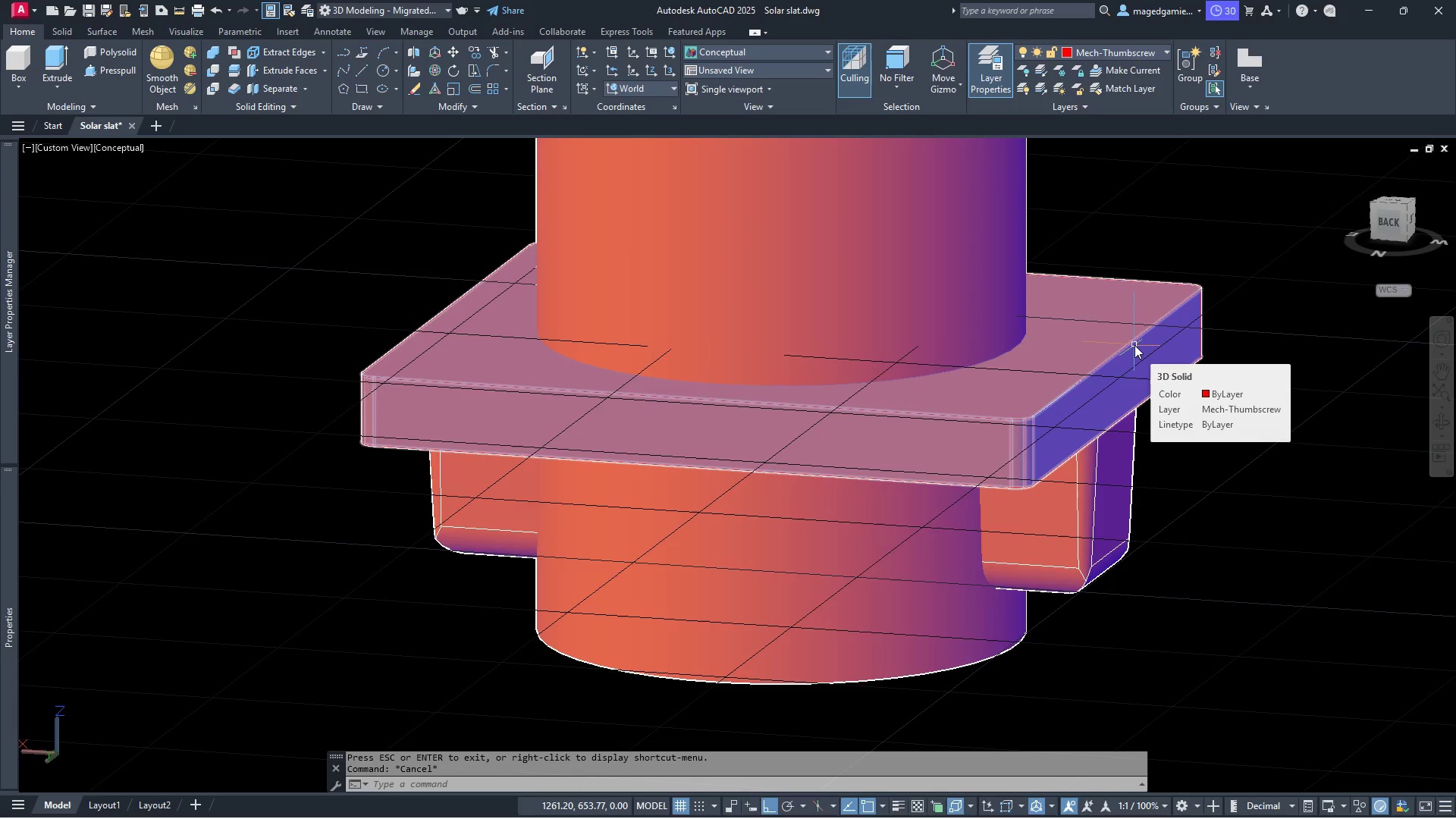 
left_click([105, 30])
 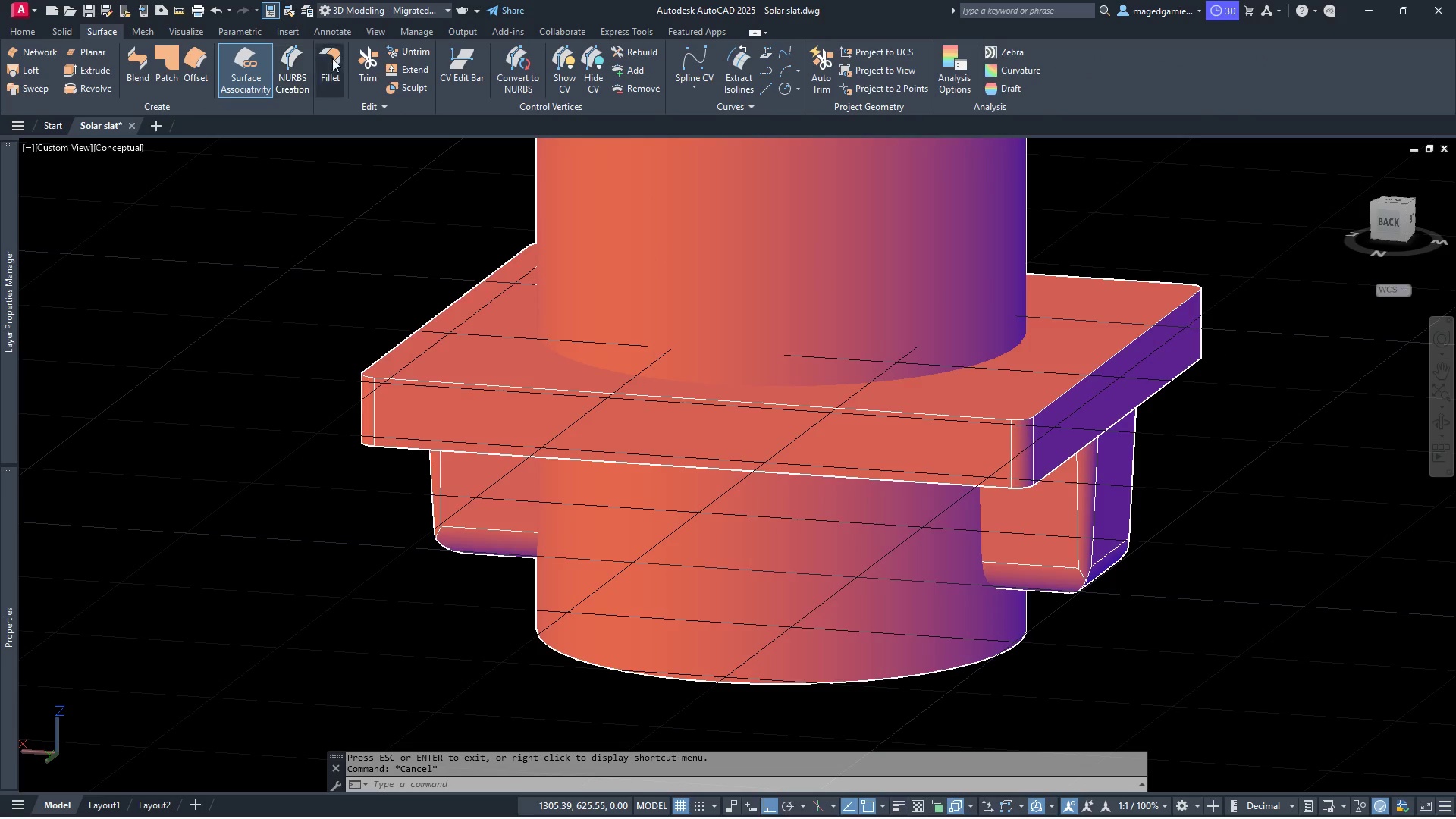 
left_click([362, 61])
 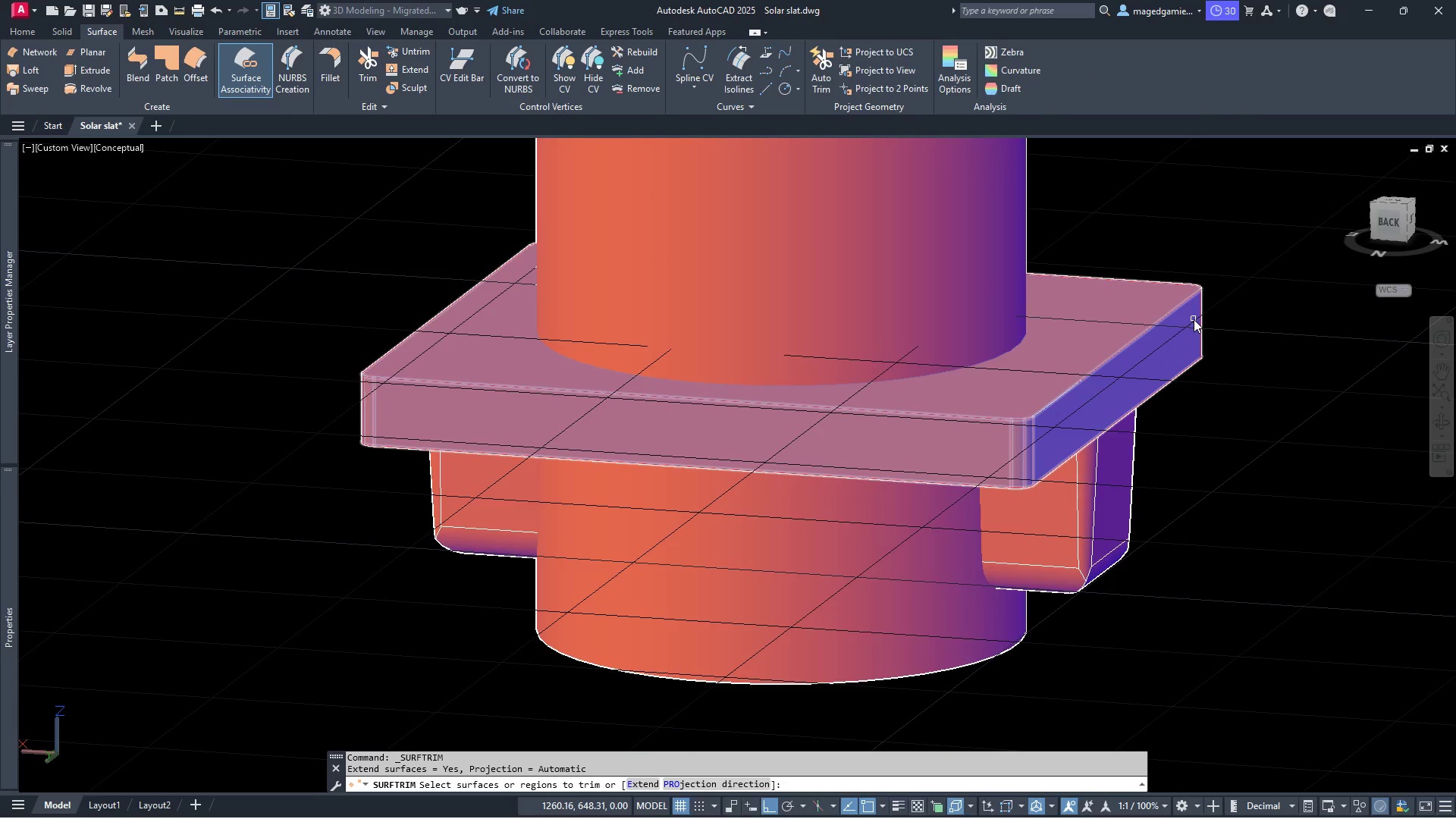 
left_click([1194, 319])
 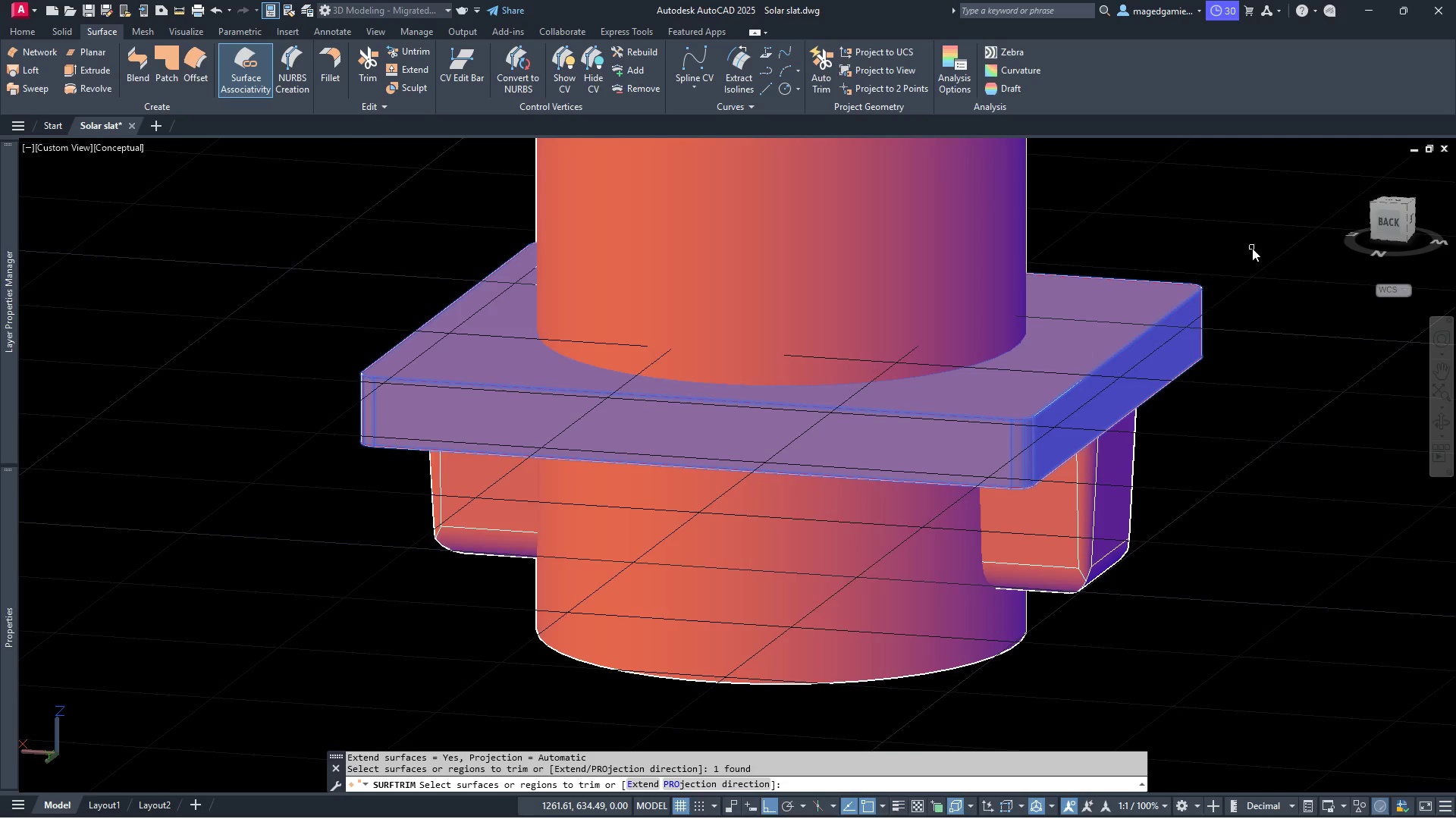 
wait(5.25)
 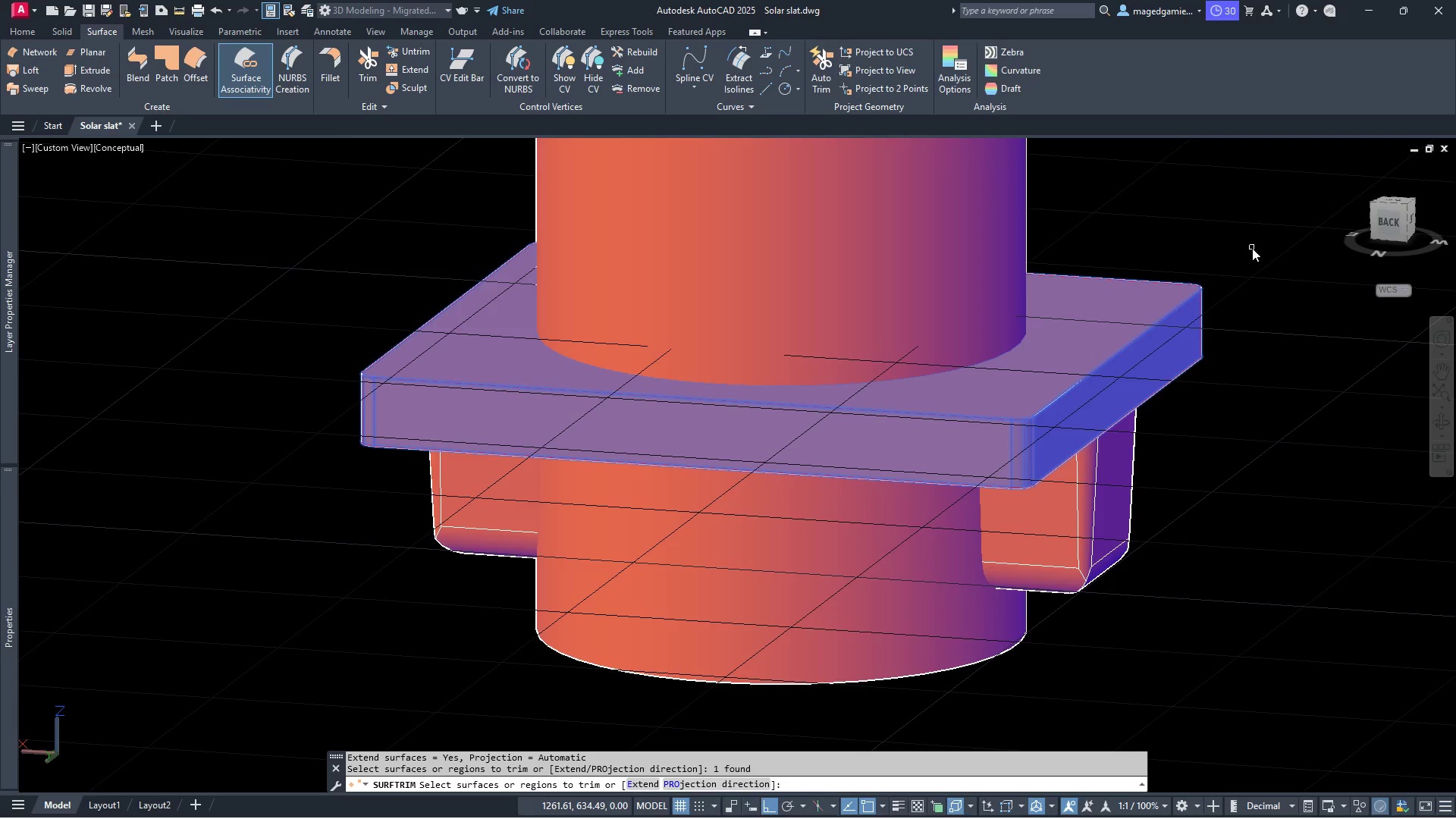 
key(Escape)
 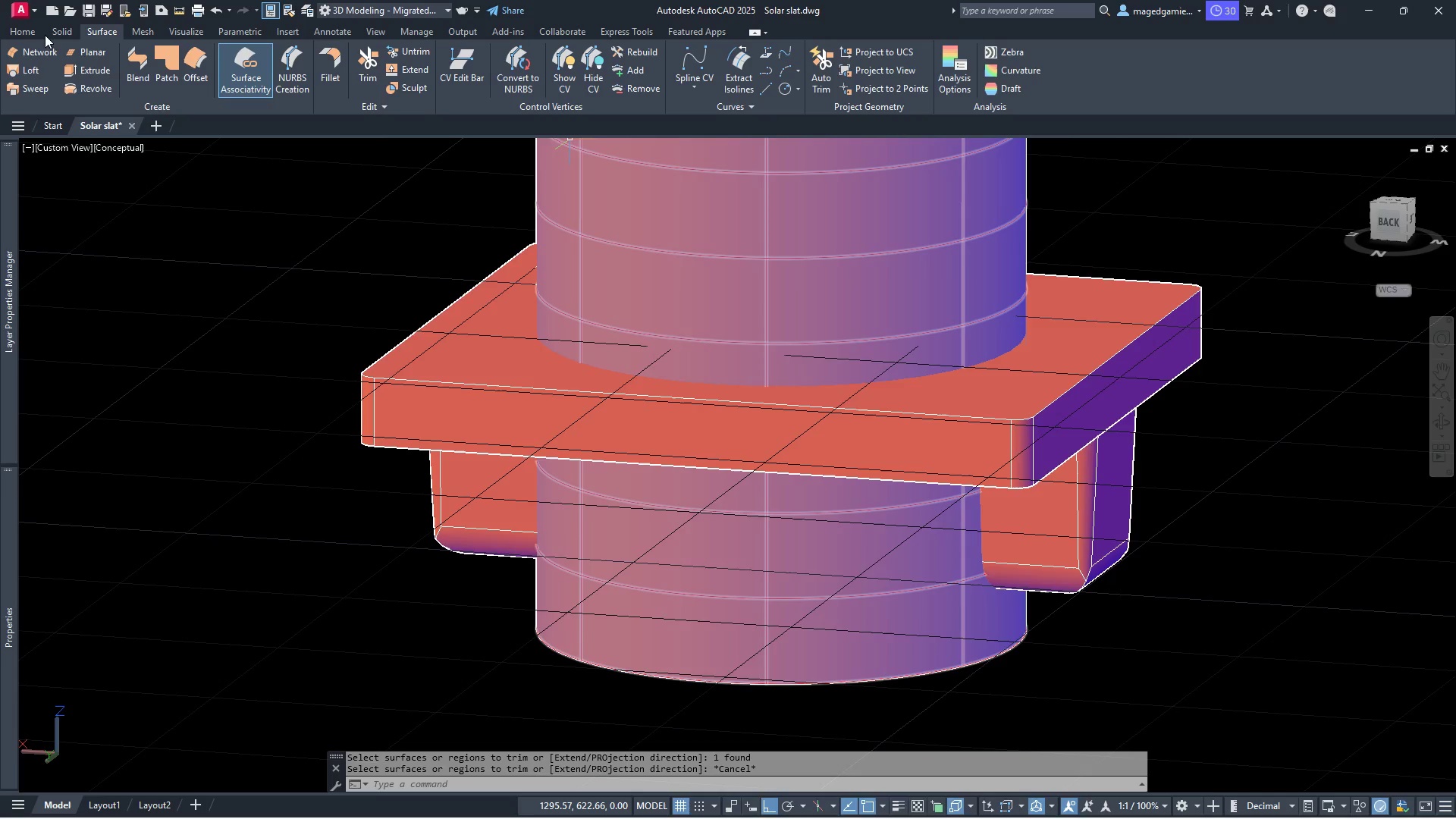 
left_click([61, 31])
 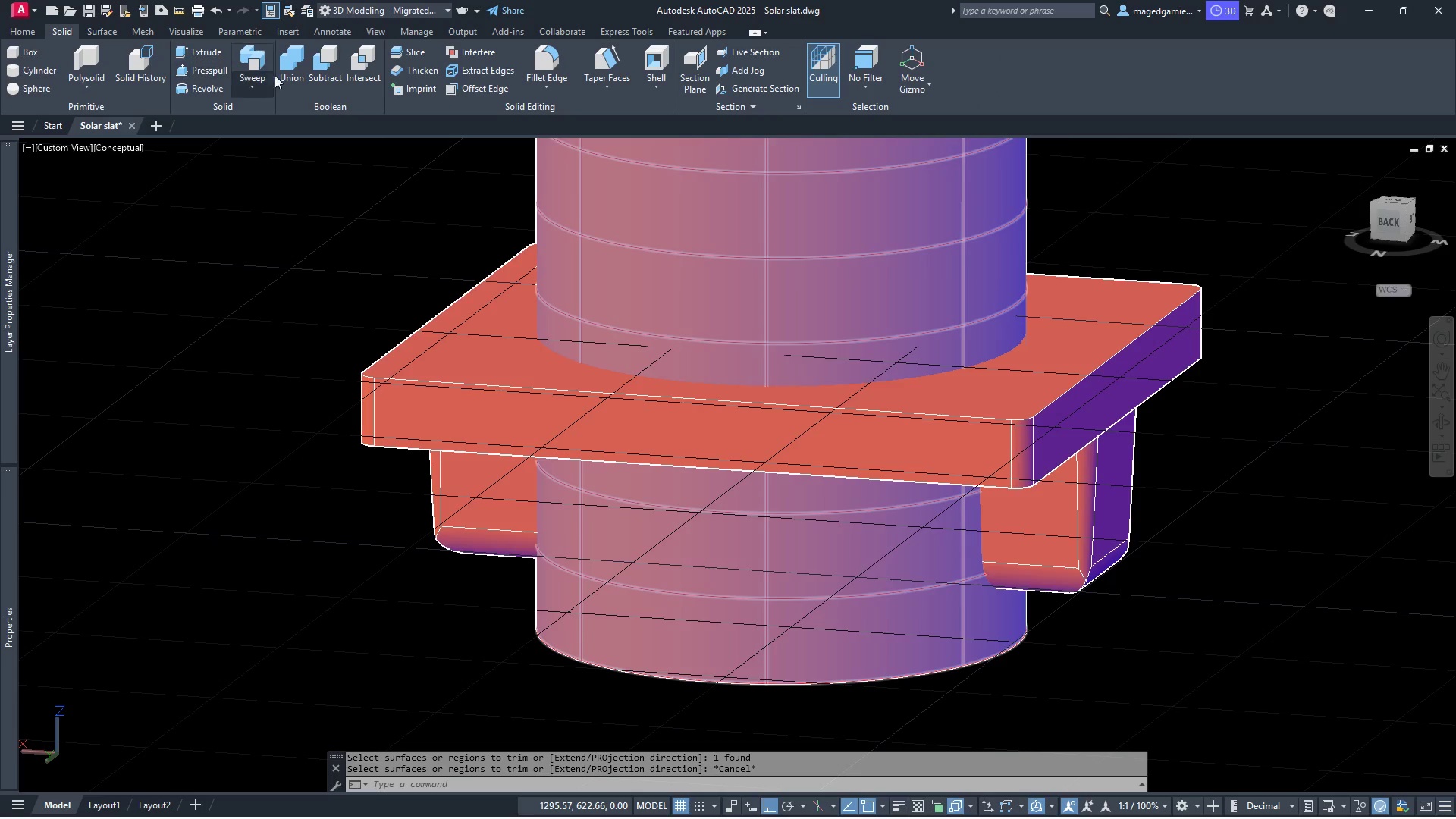 
mouse_move([400, 82])
 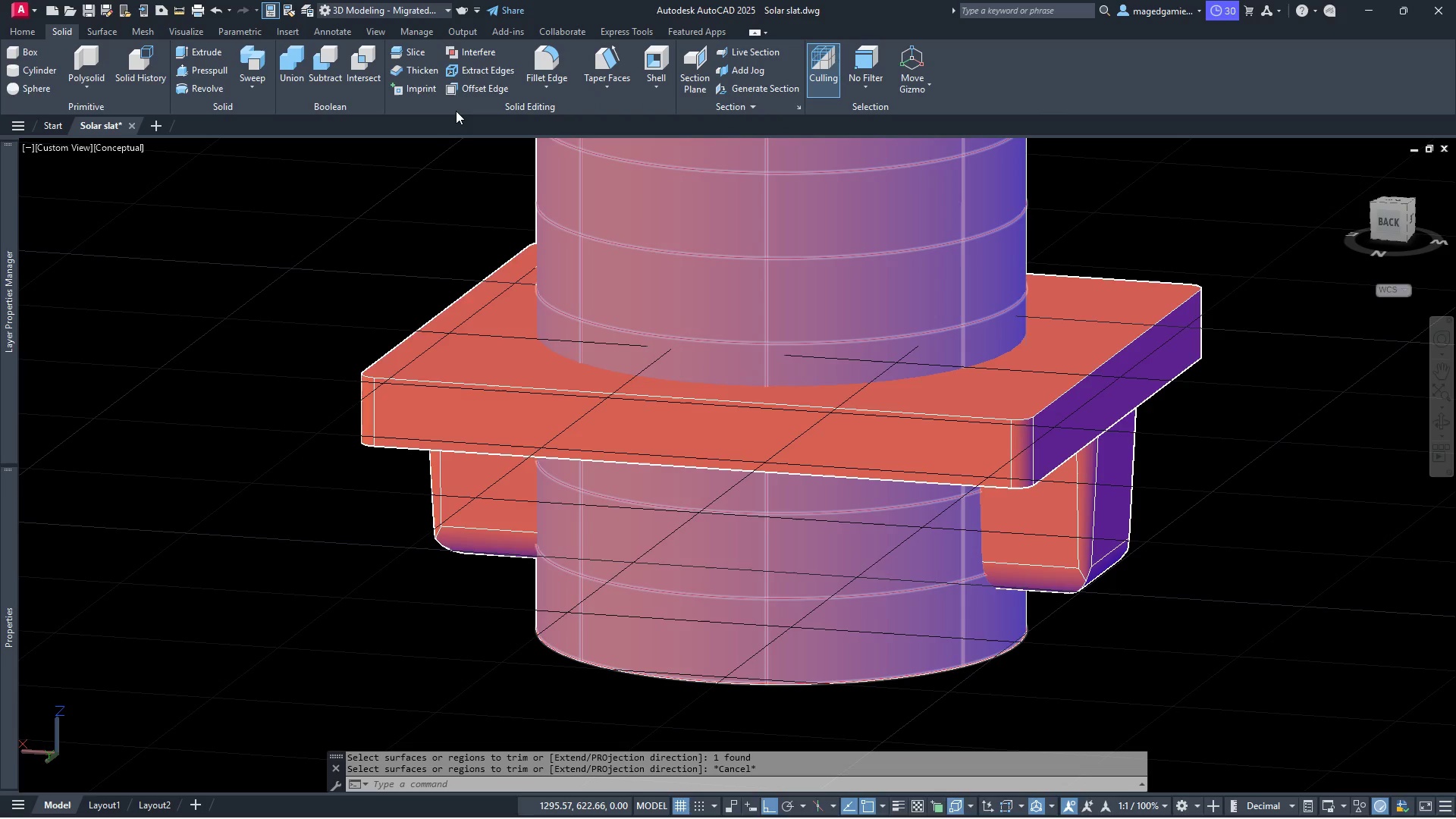 
wait(22.24)
 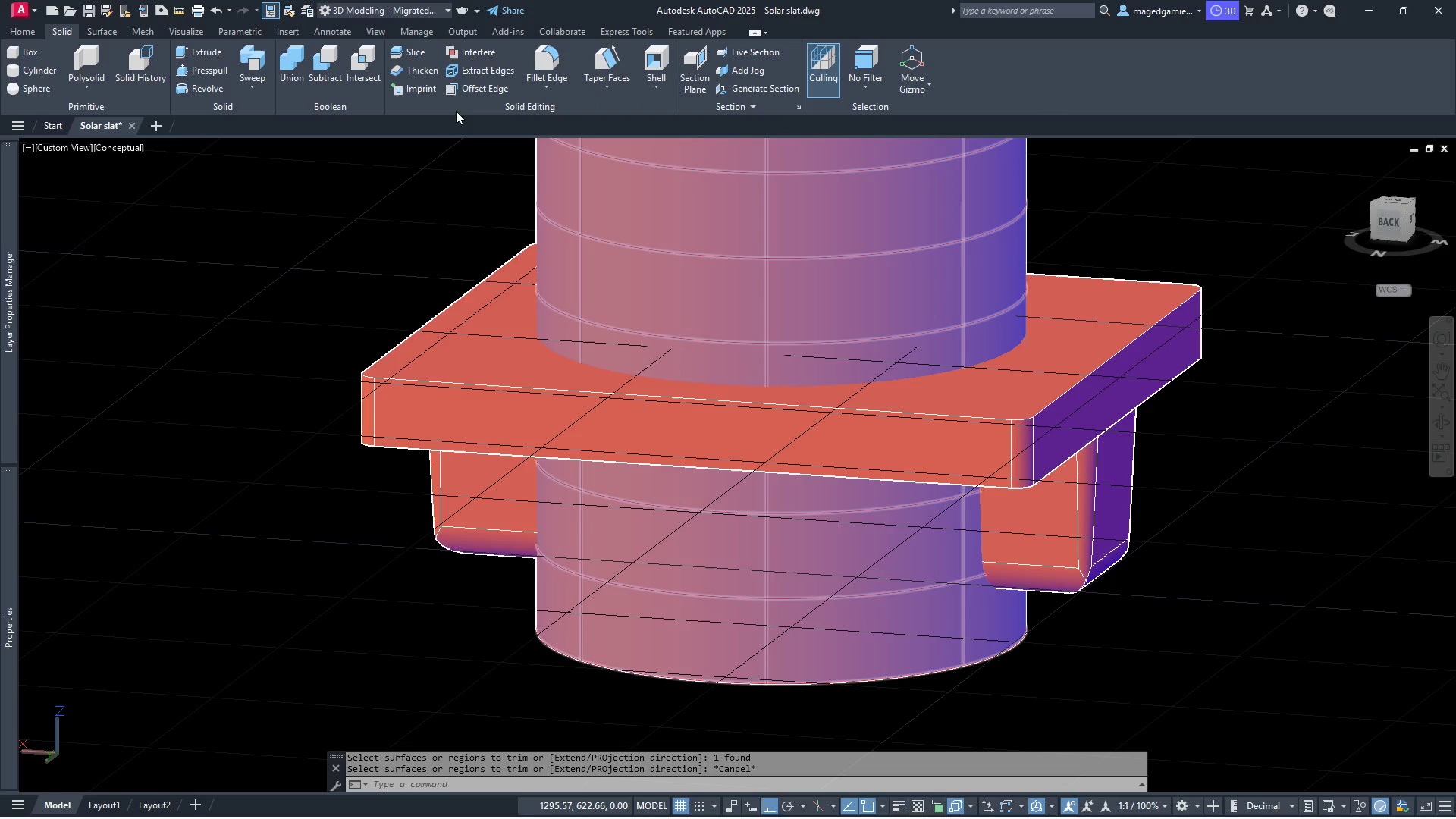 
left_click([111, 35])
 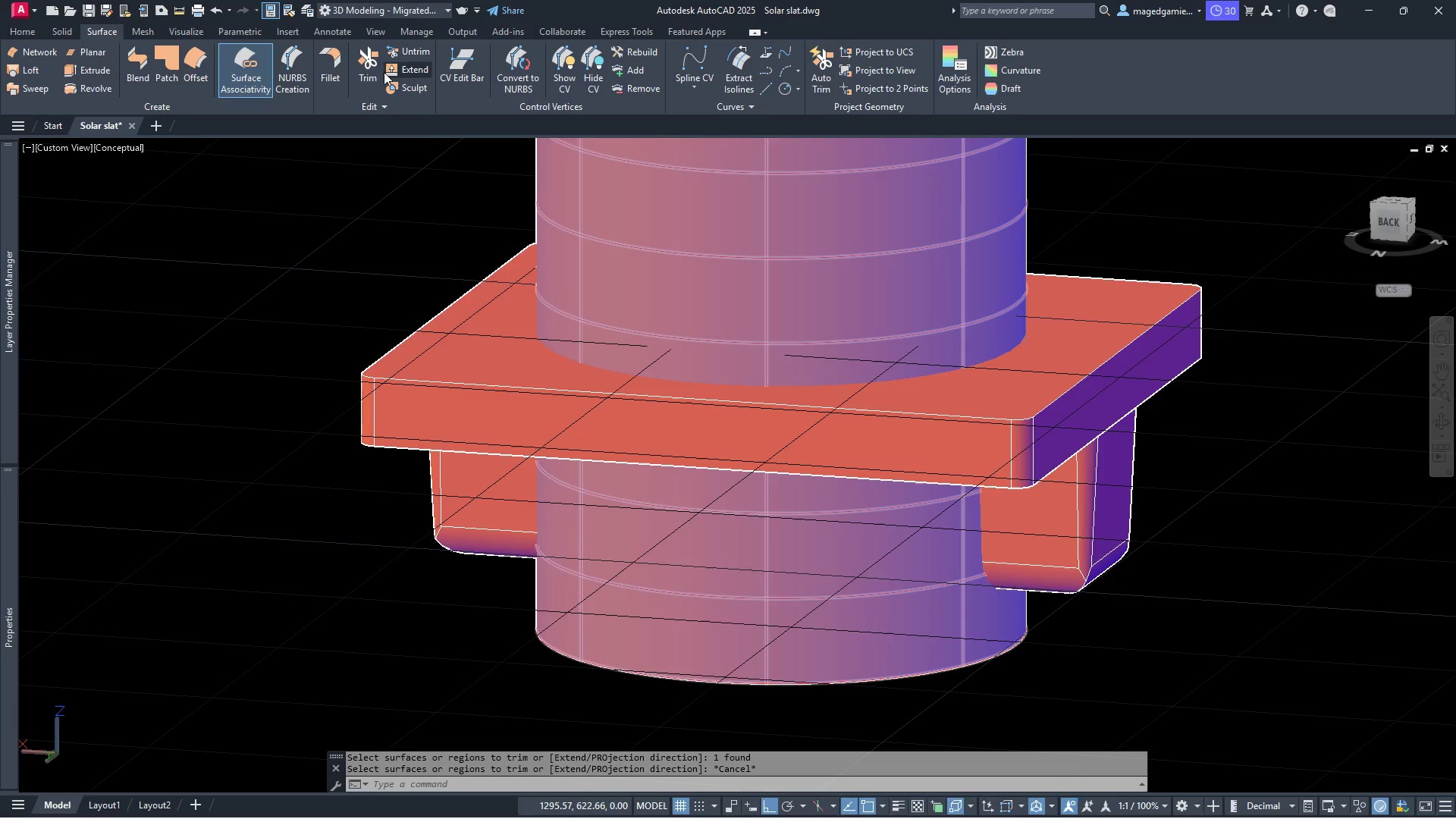 
left_click([370, 64])
 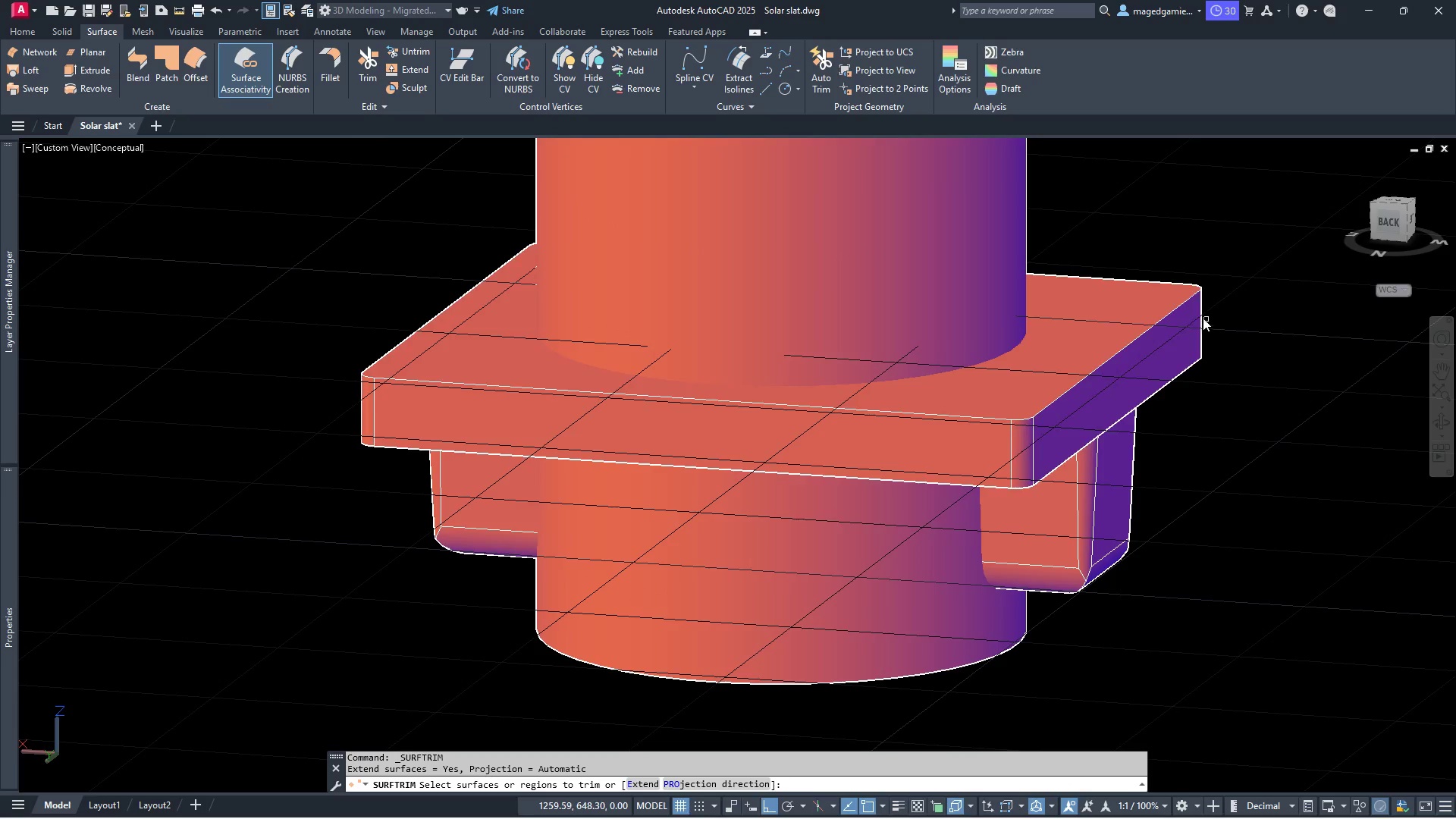 
left_click([1186, 308])
 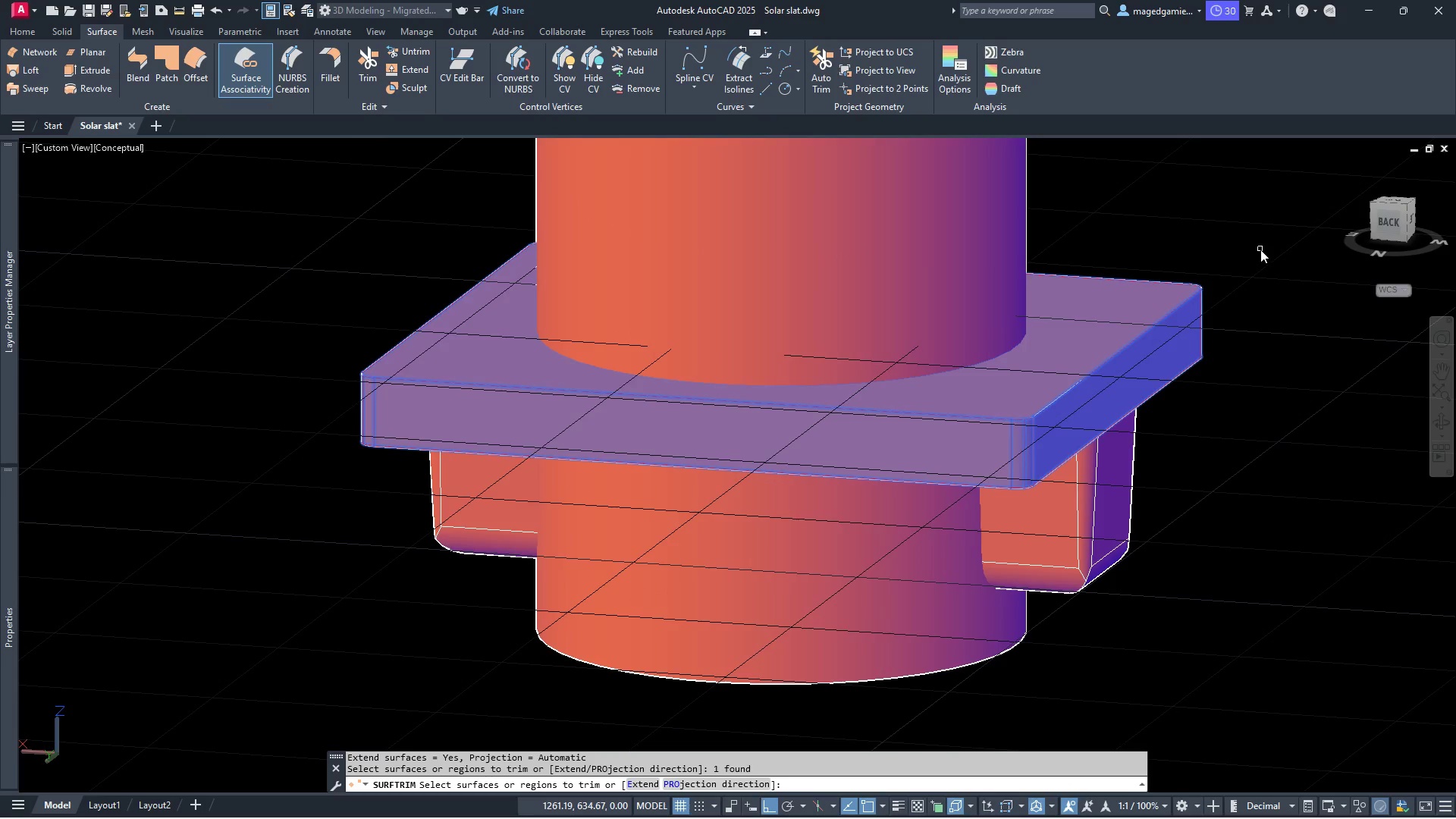 
right_click([1260, 249])
 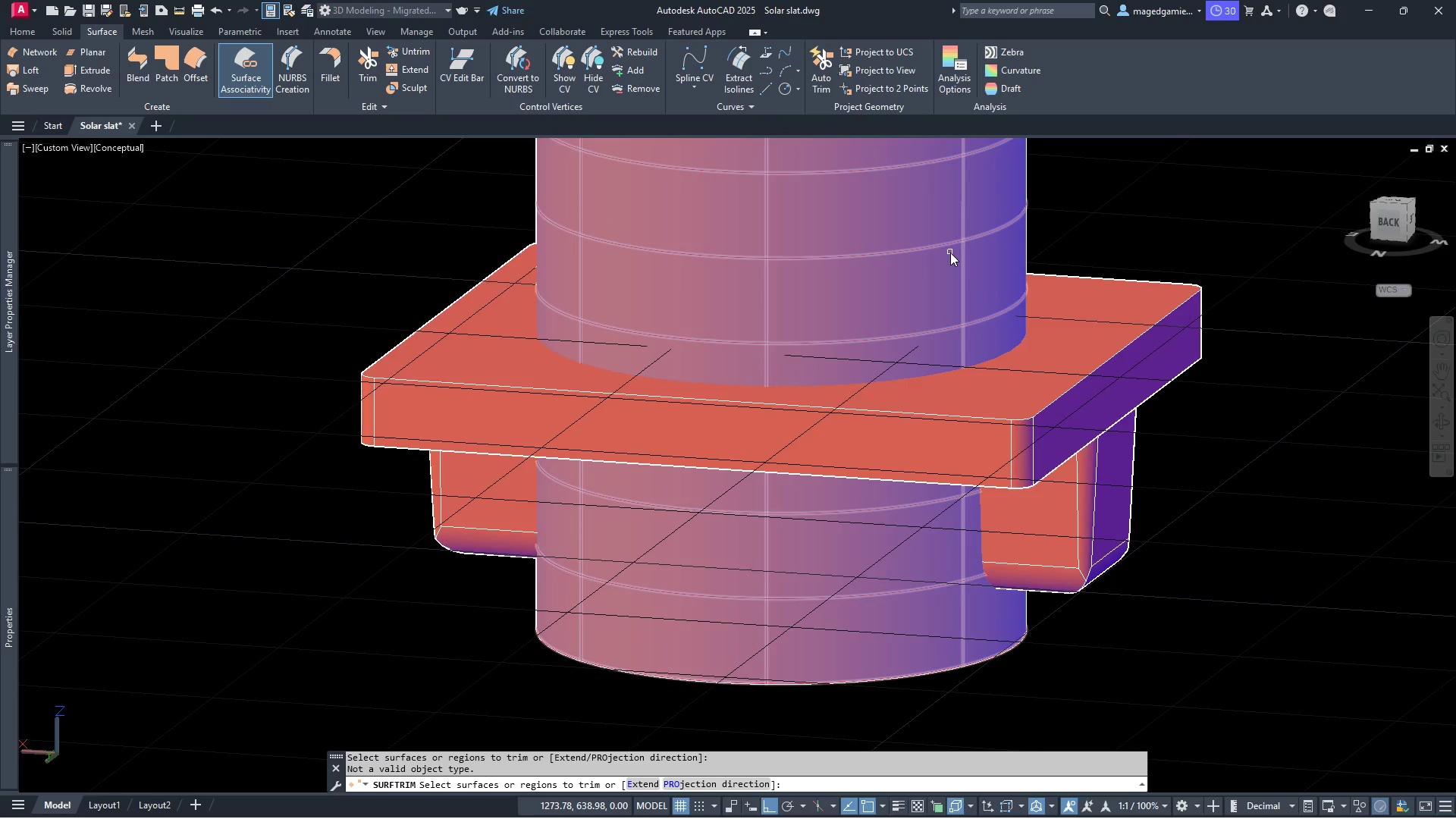 
left_click([950, 253])
 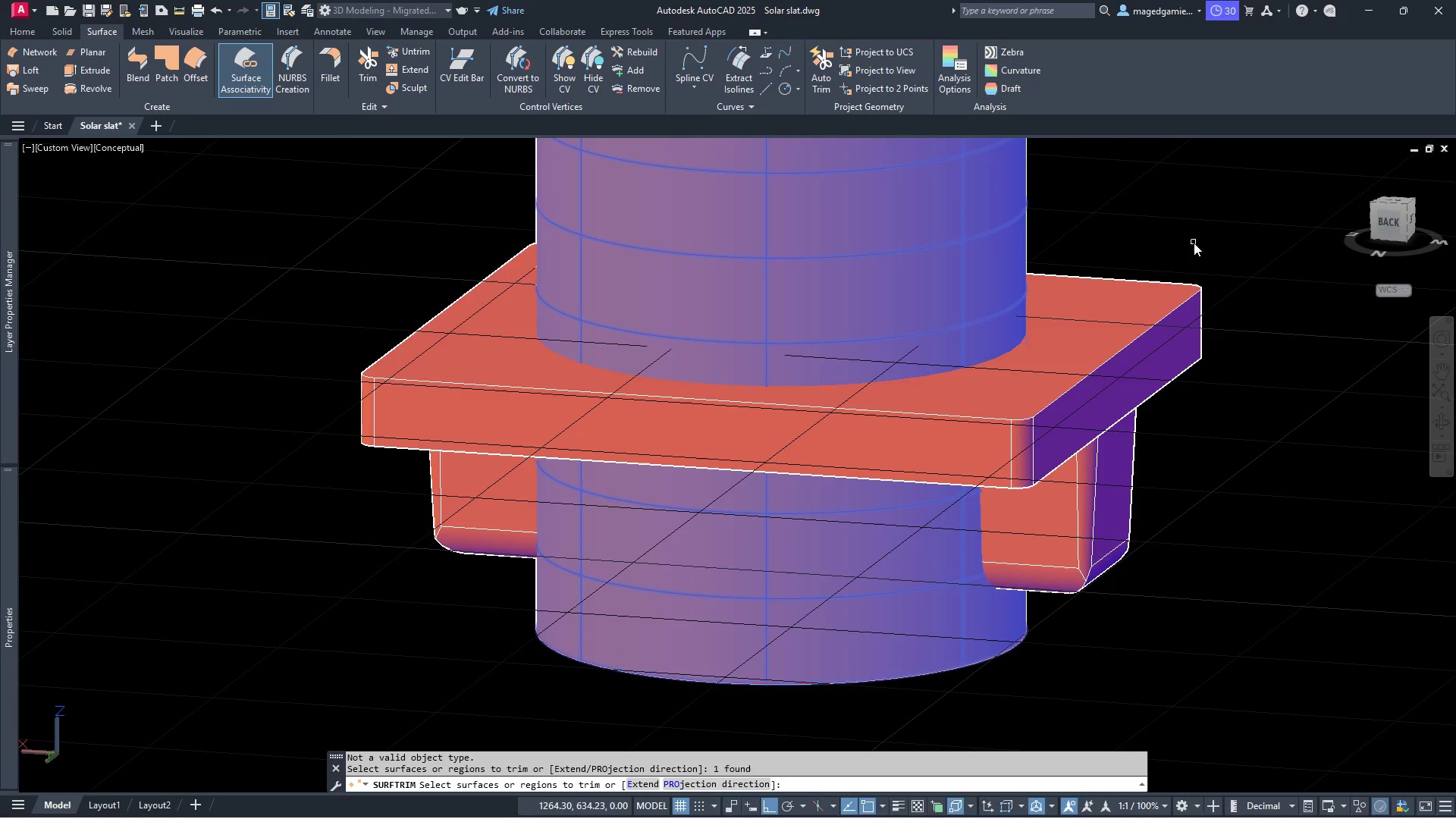 
right_click([1194, 243])
 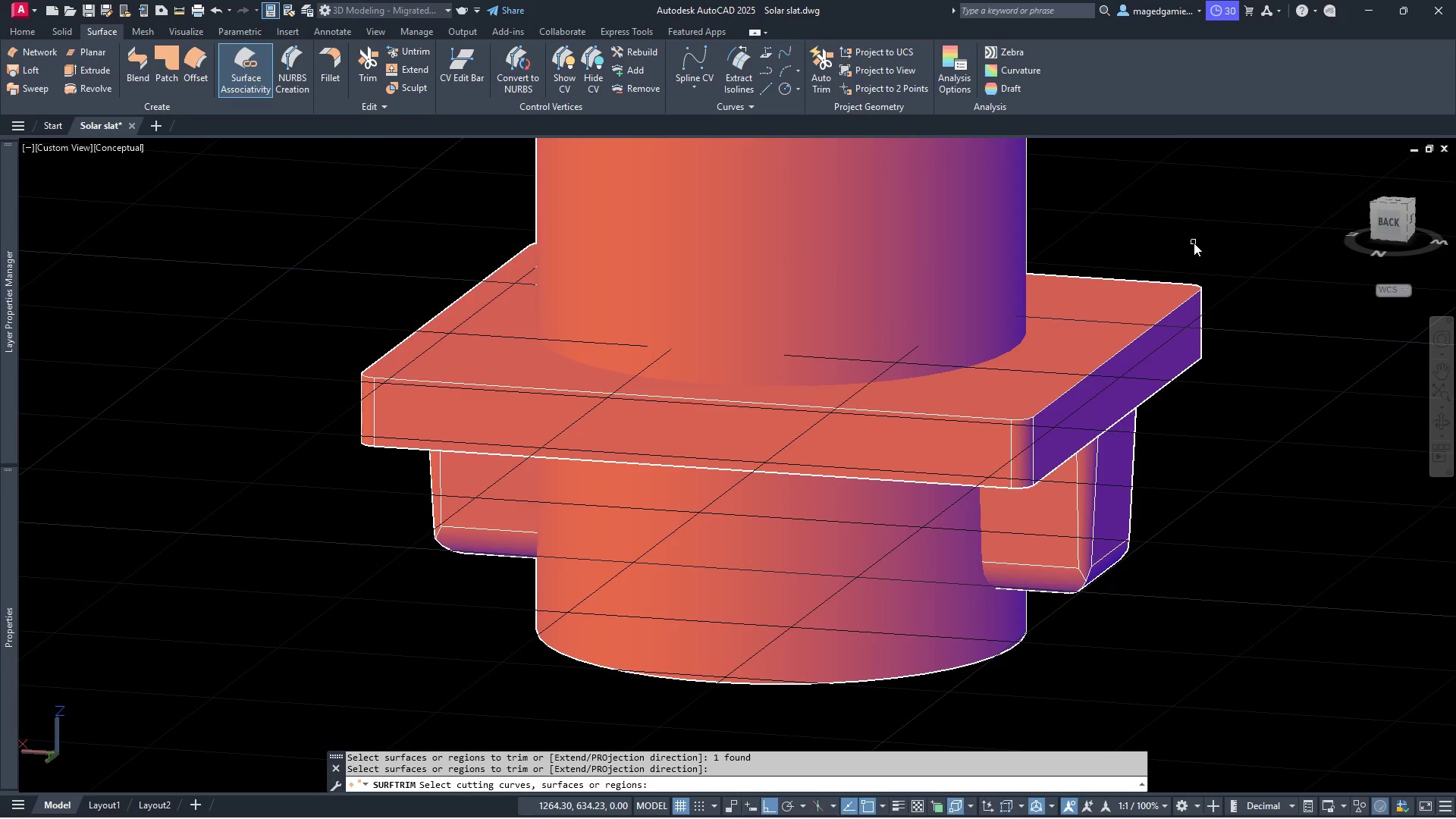 
wait(8.48)
 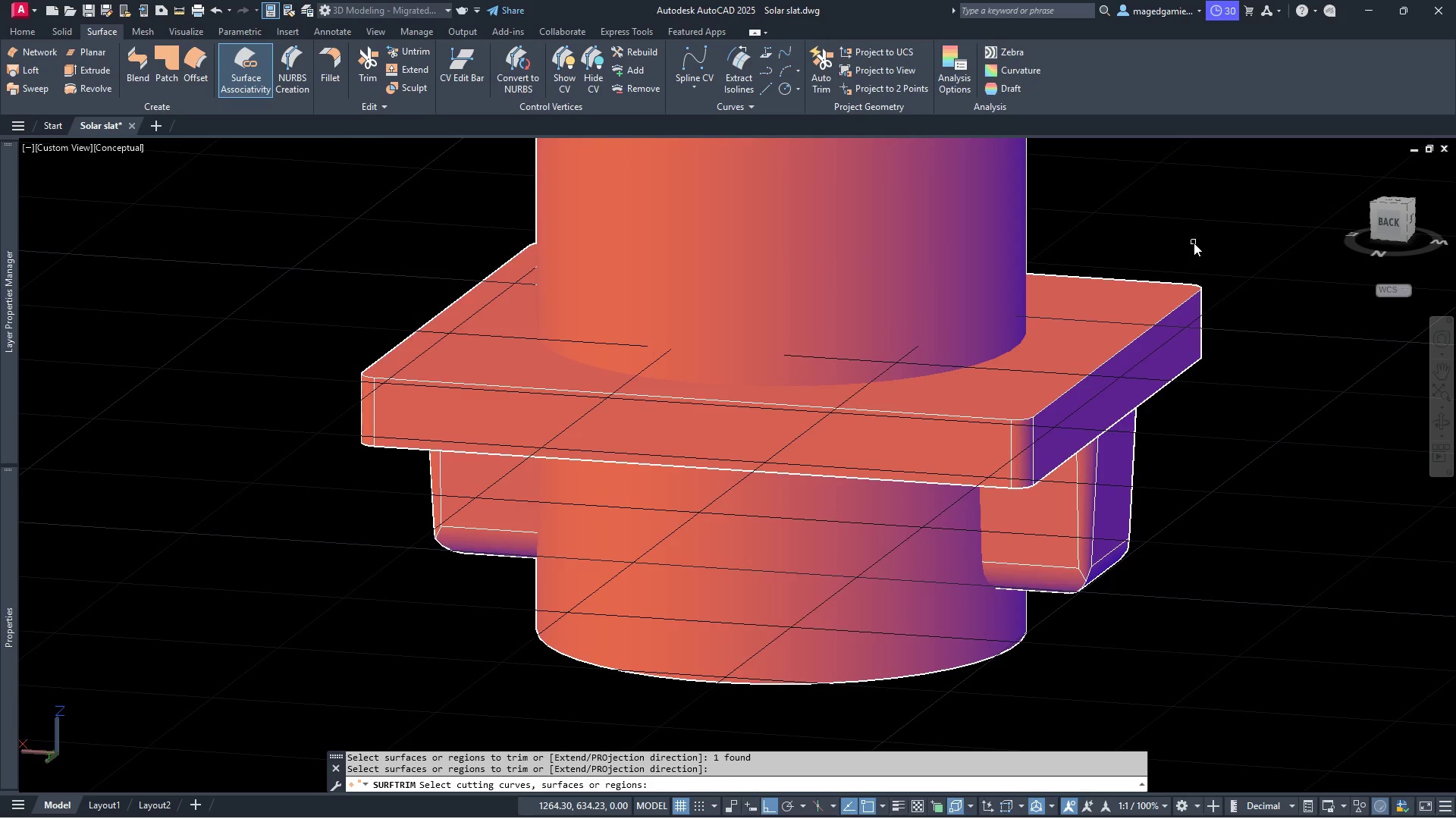 
left_click([964, 256])
 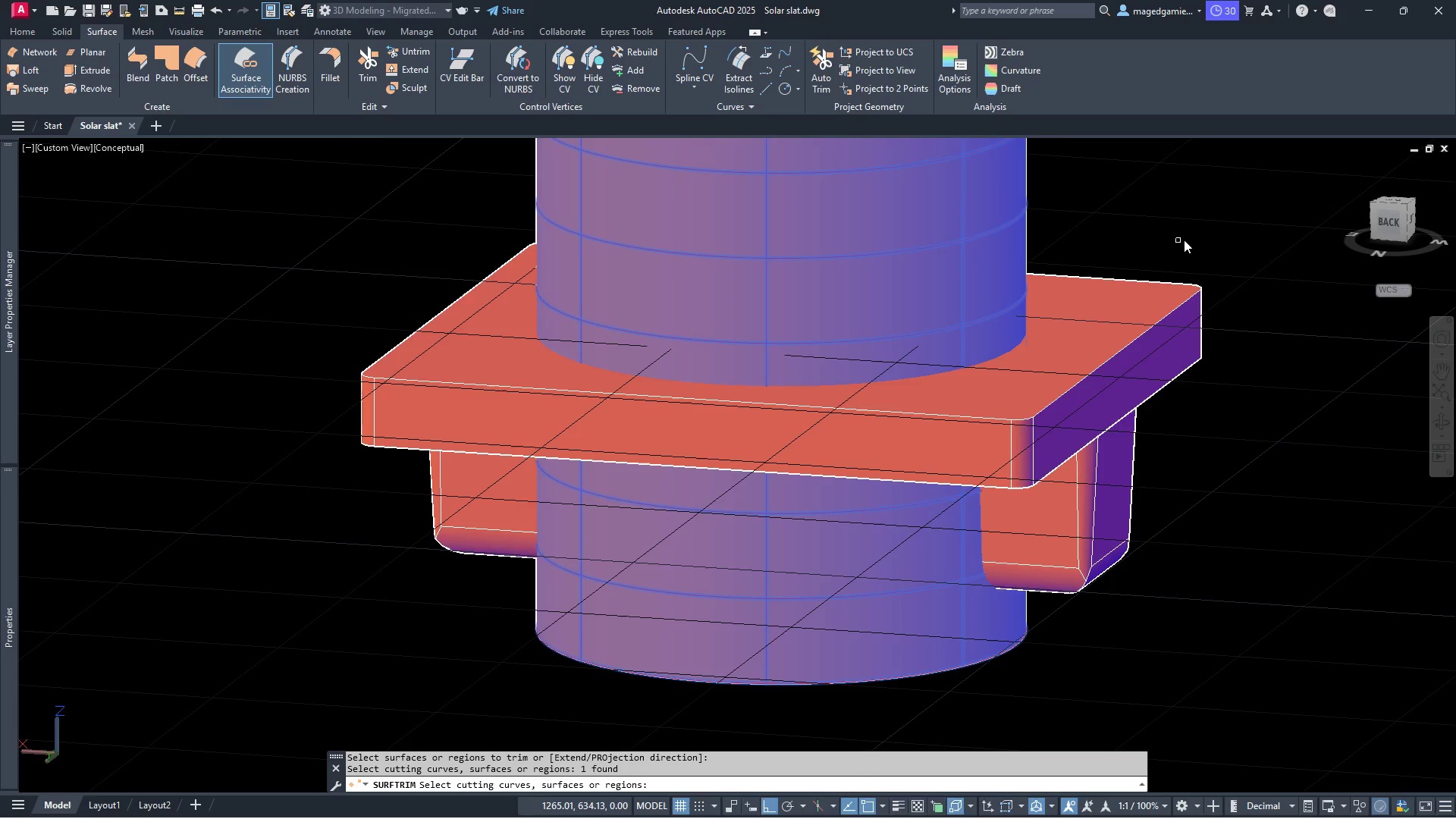 
right_click([1187, 240])
 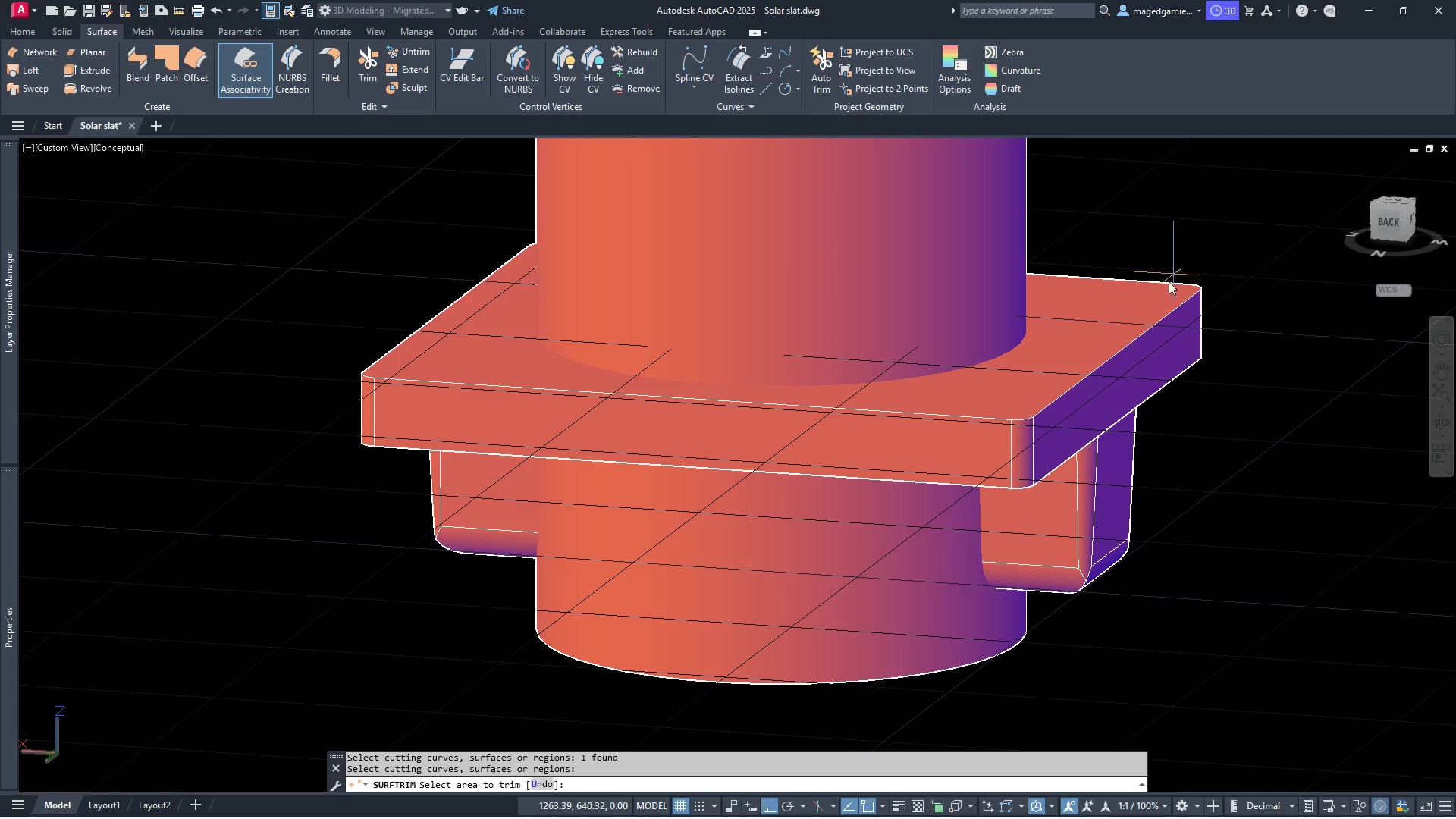 
wait(5.62)
 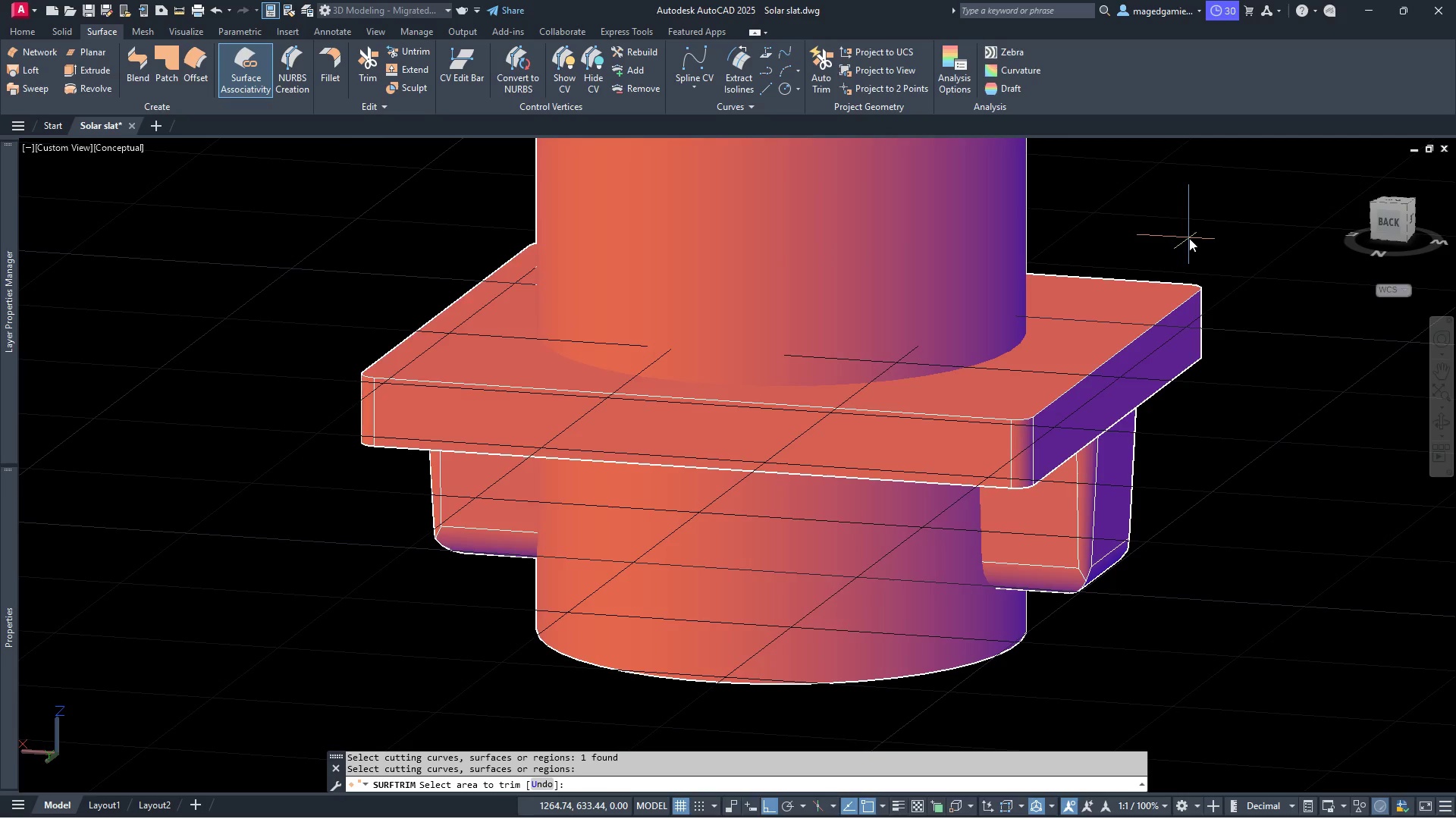 
left_click([1170, 314])
 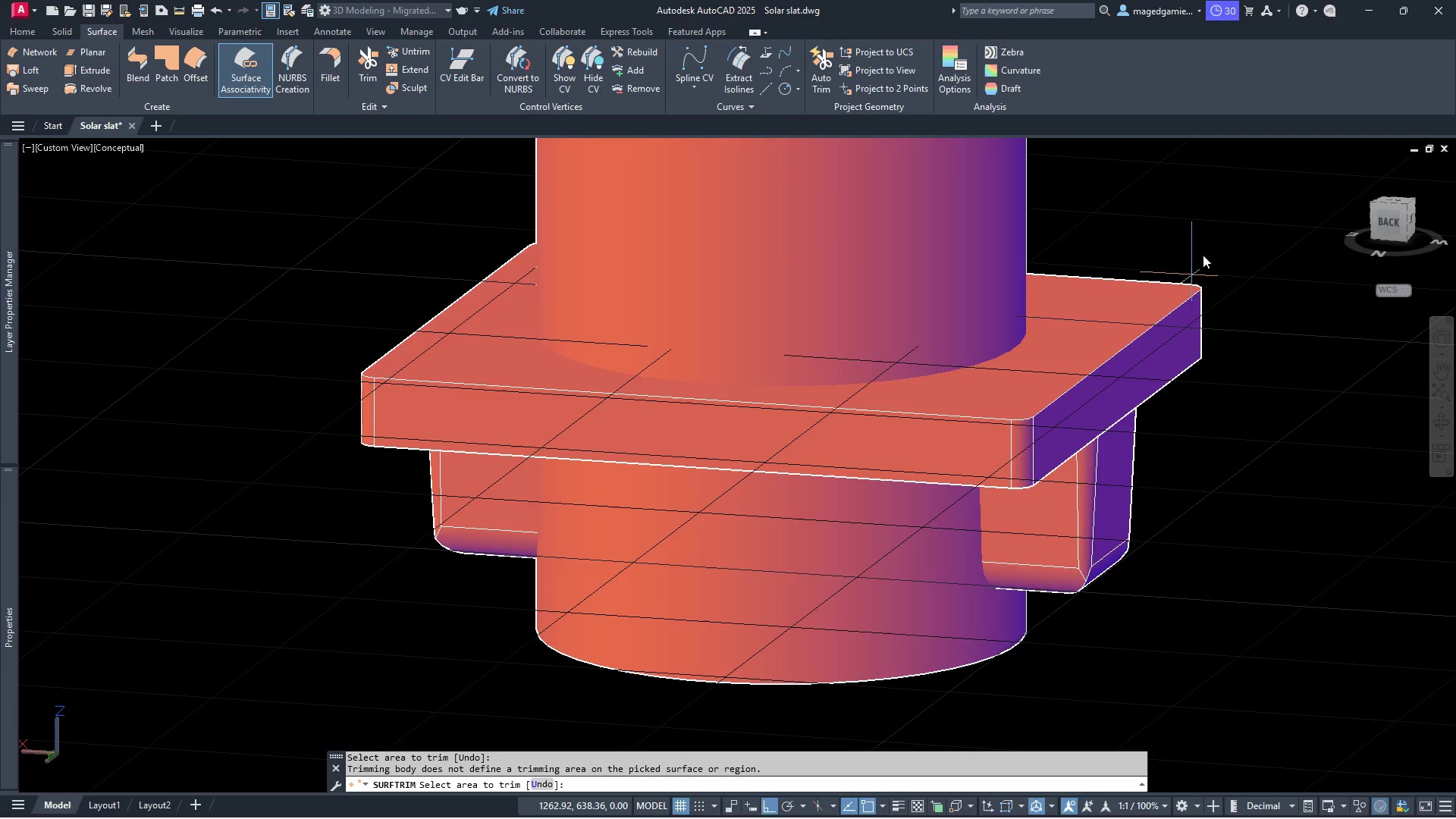 
right_click([1207, 233])
 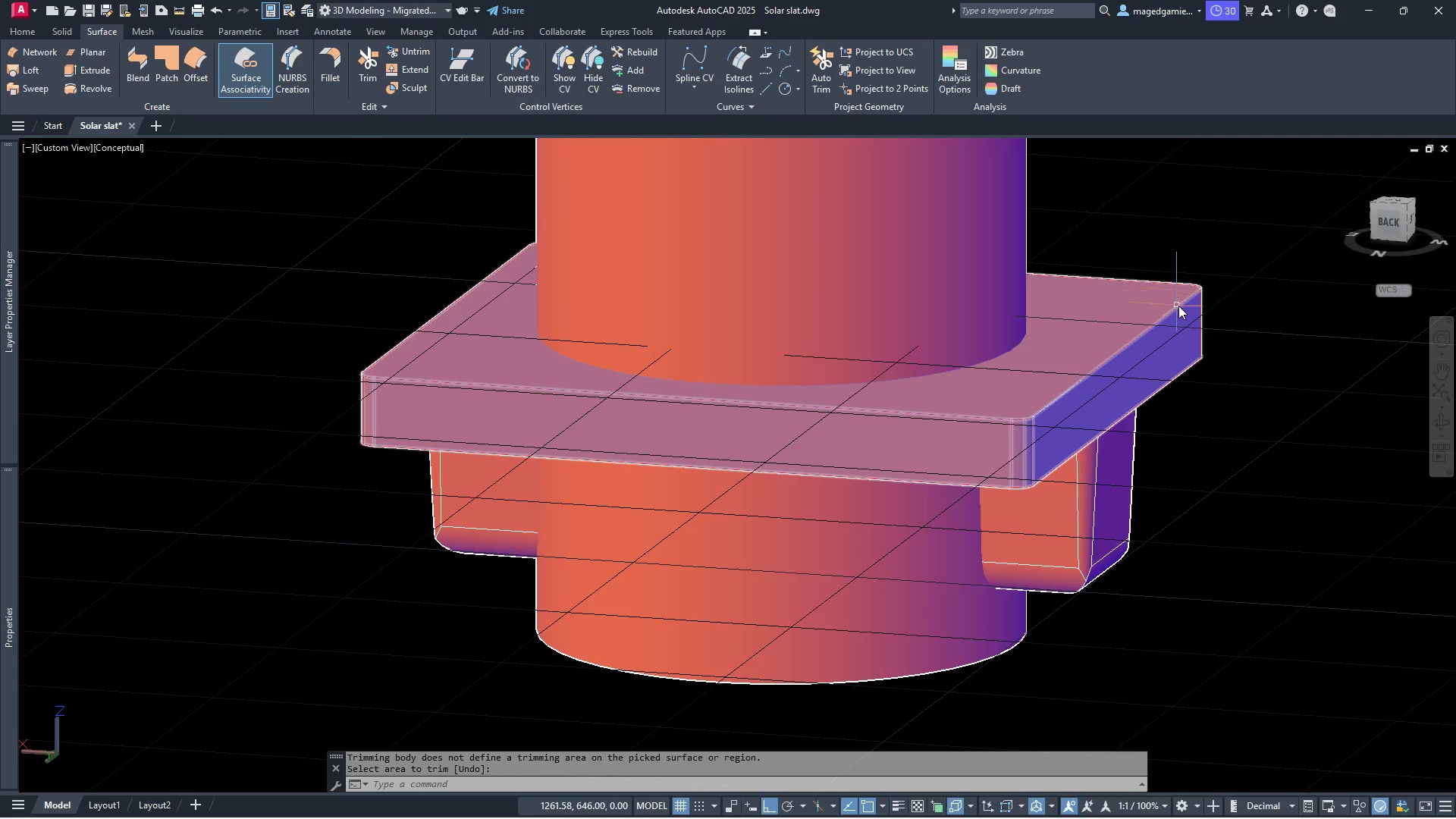 
left_click([1178, 306])
 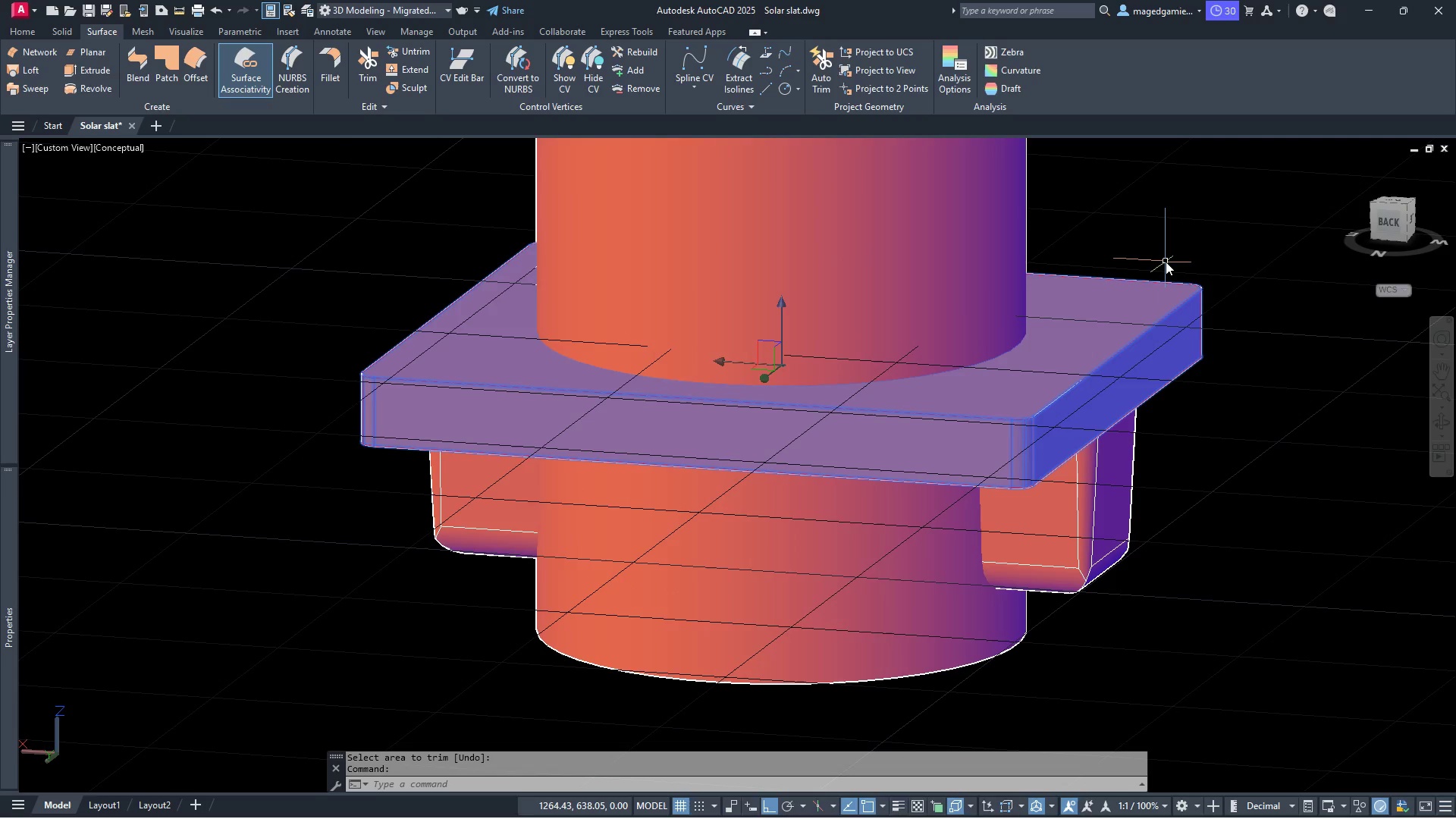 
key(Delete)
 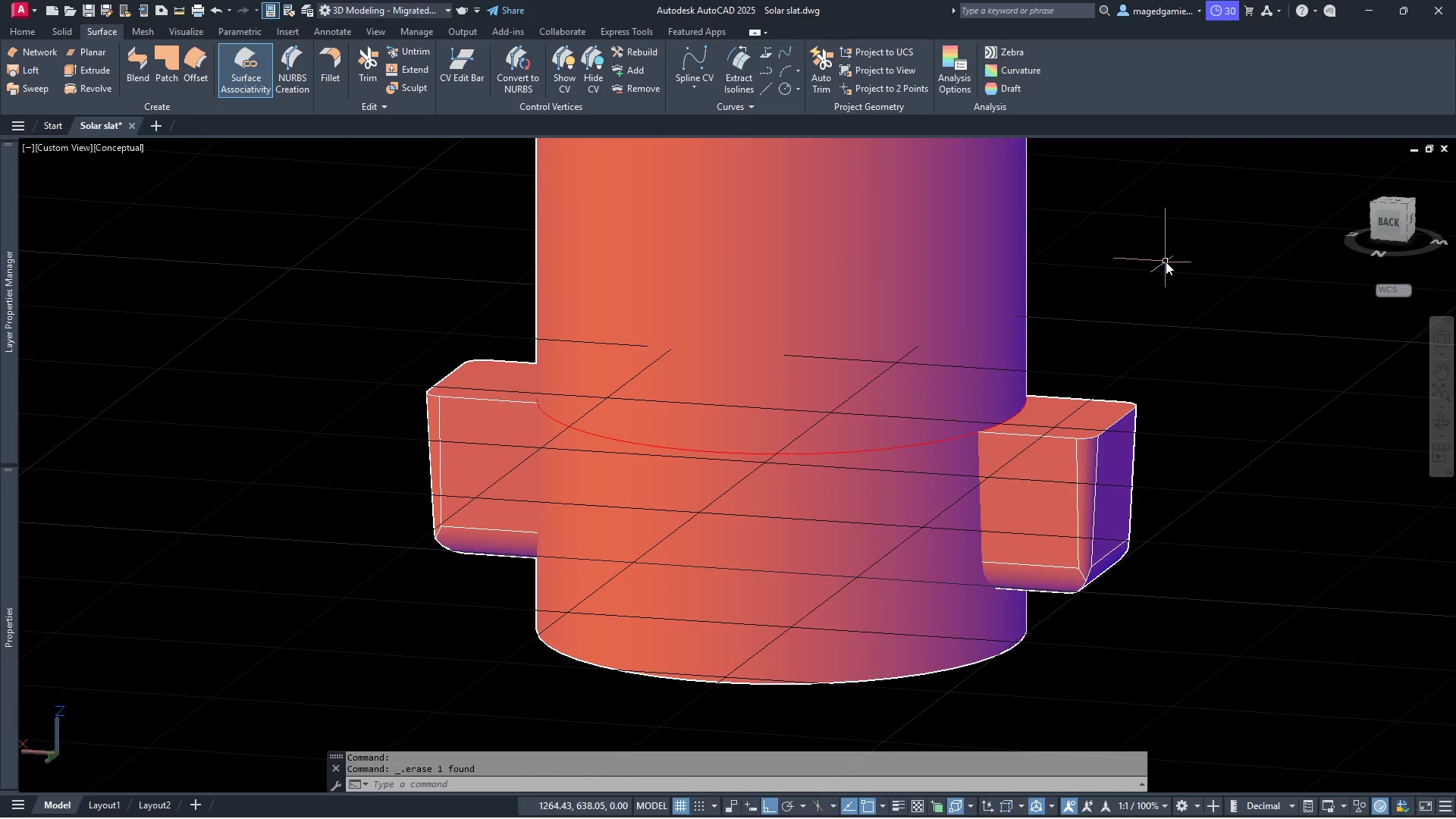 
wait(8.08)
 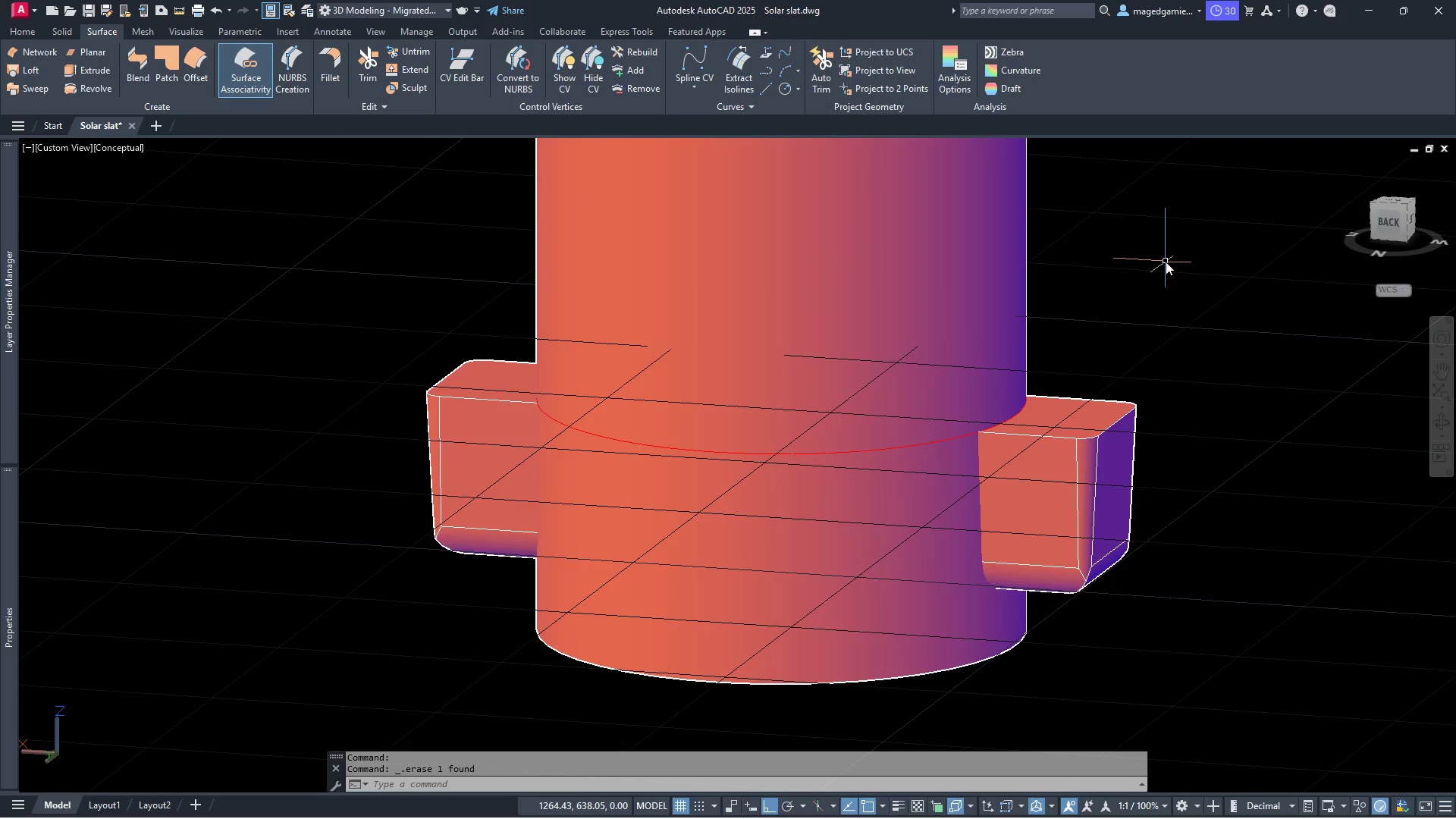 
left_click([937, 403])
 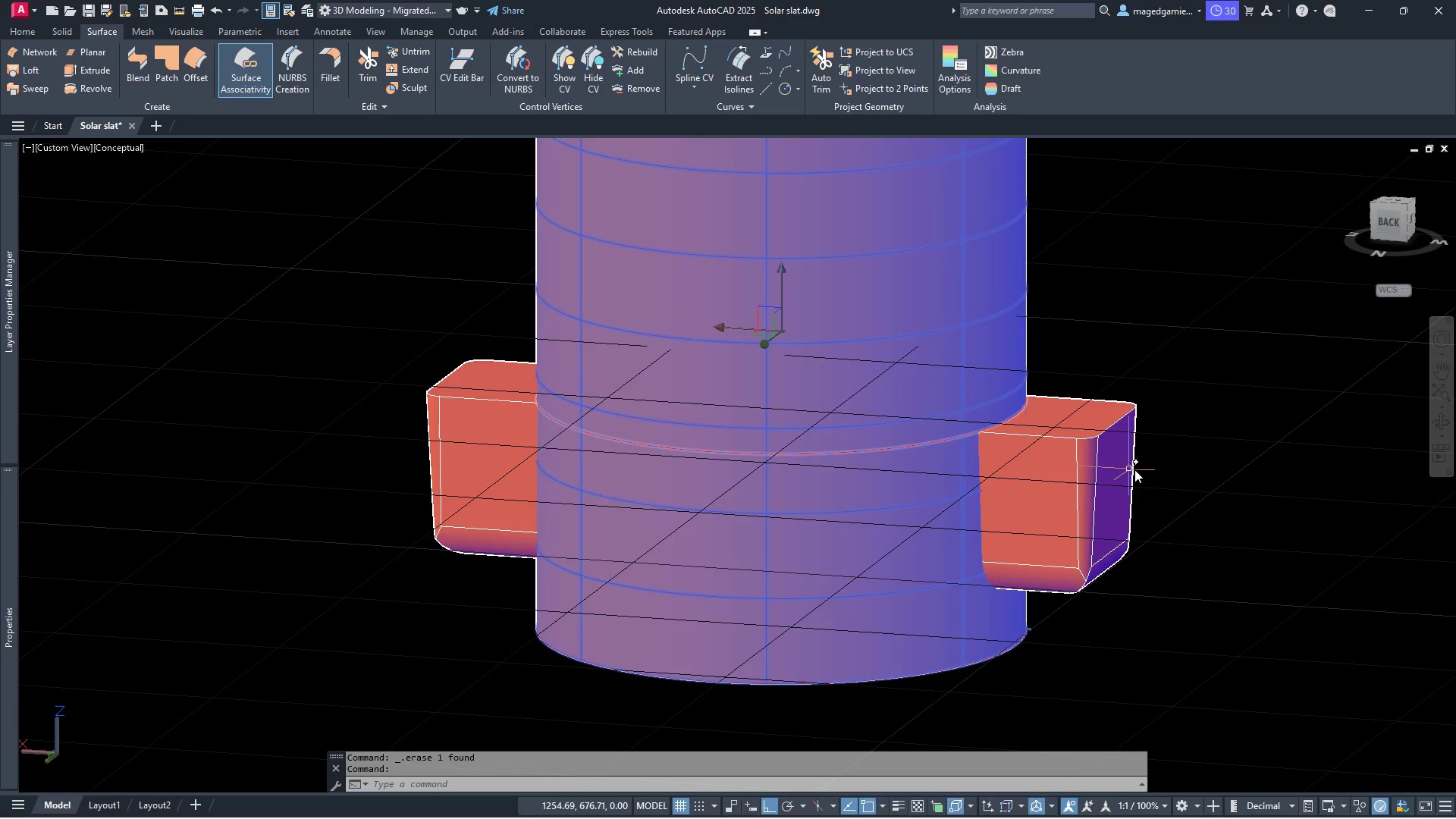 
scroll: coordinate [1112, 587], scroll_direction: down, amount: 2.0
 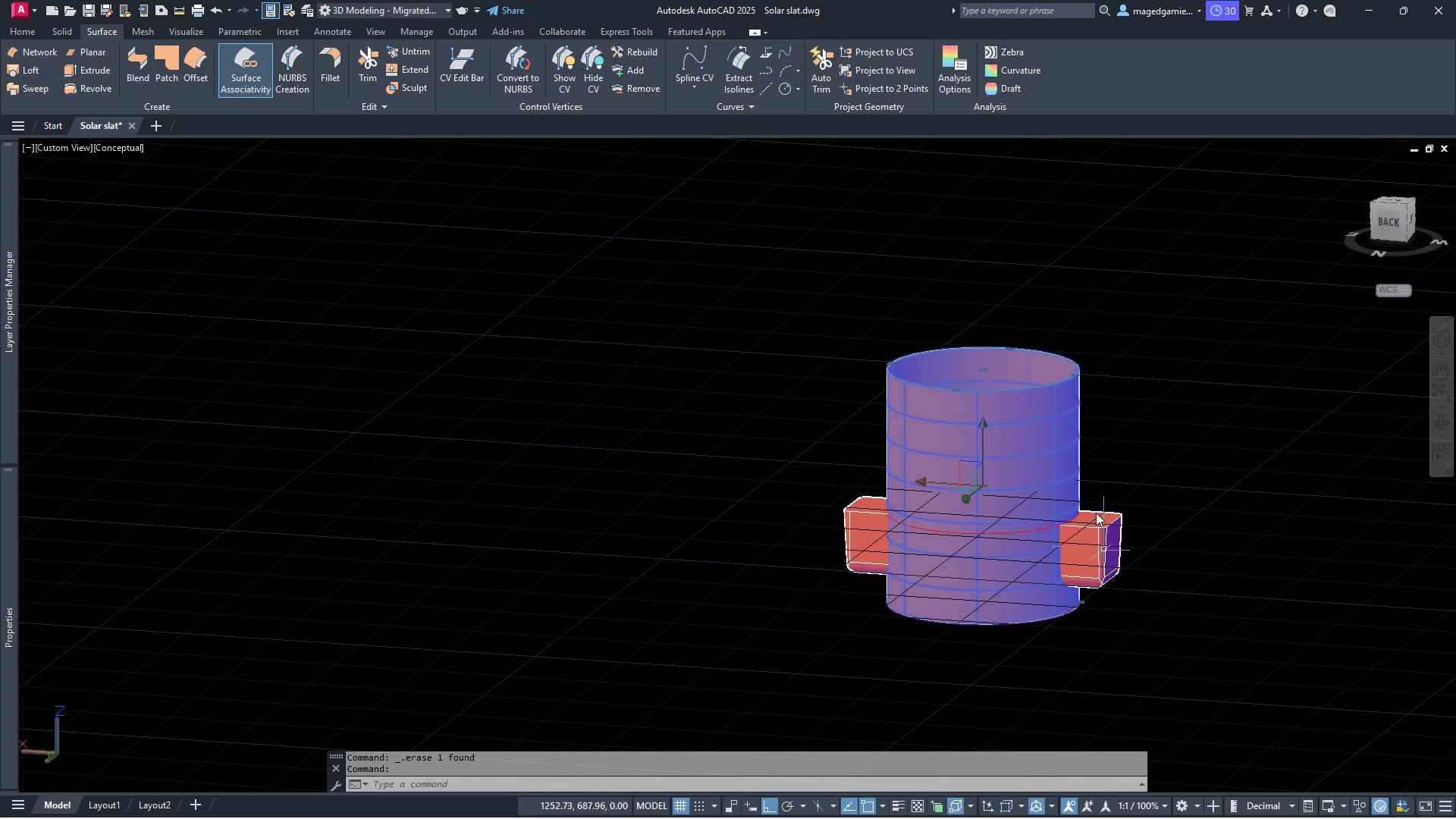 
scroll: coordinate [1070, 458], scroll_direction: up, amount: 2.0
 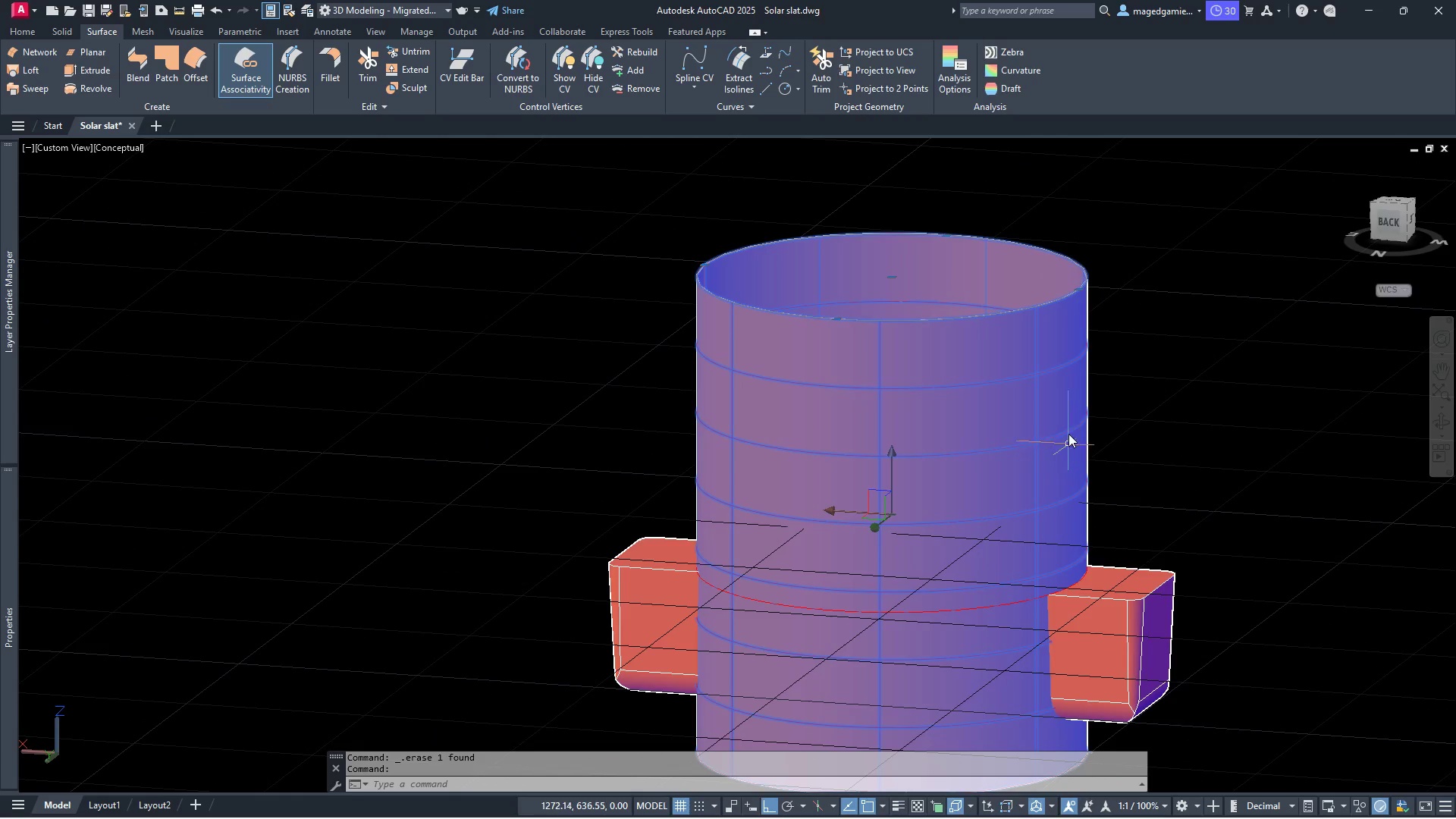 
scroll: coordinate [1066, 416], scroll_direction: down, amount: 1.0
 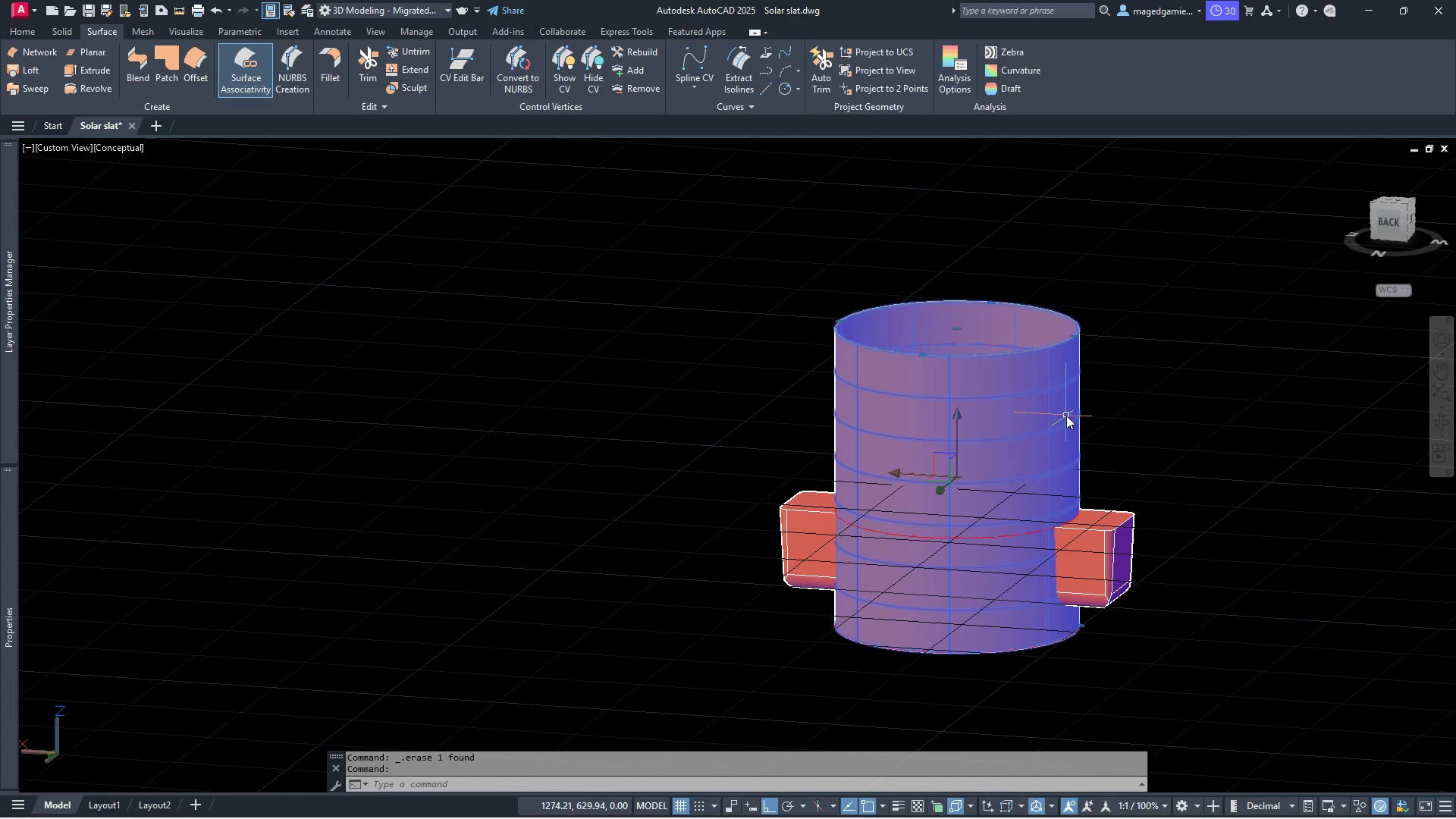 
key(Delete)
 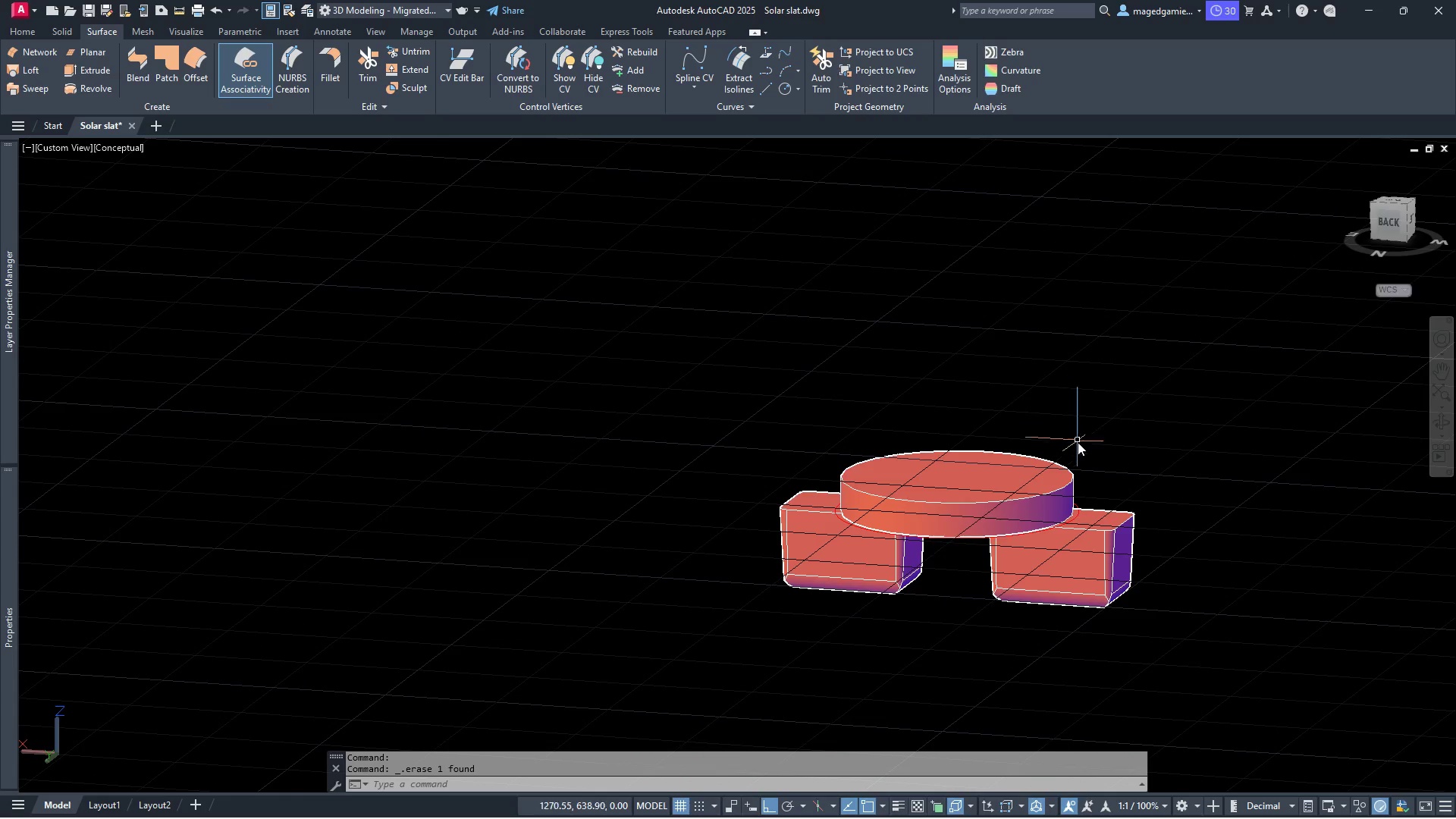 
scroll: coordinate [1087, 476], scroll_direction: up, amount: 1.0
 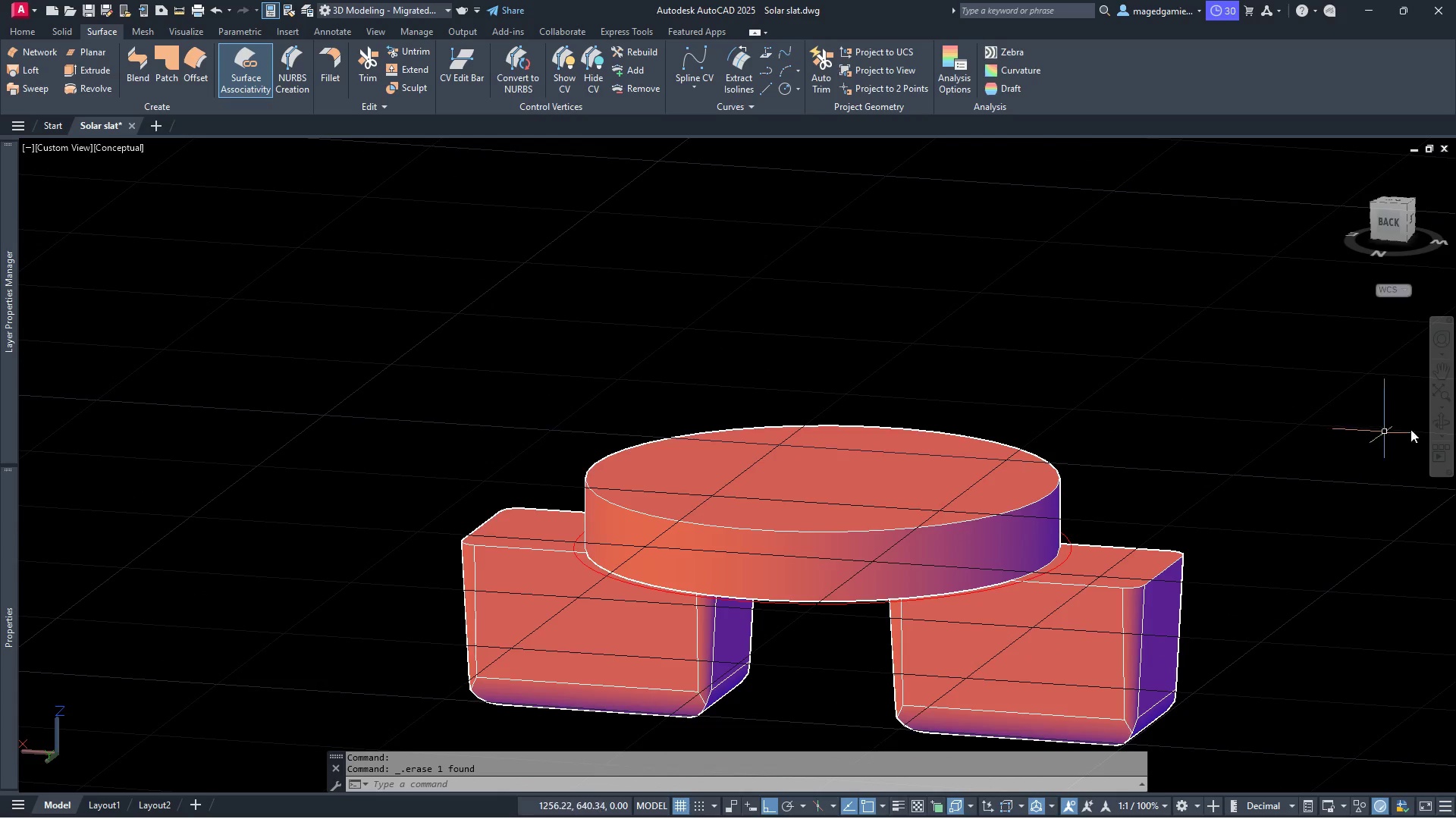 
left_click([1439, 425])
 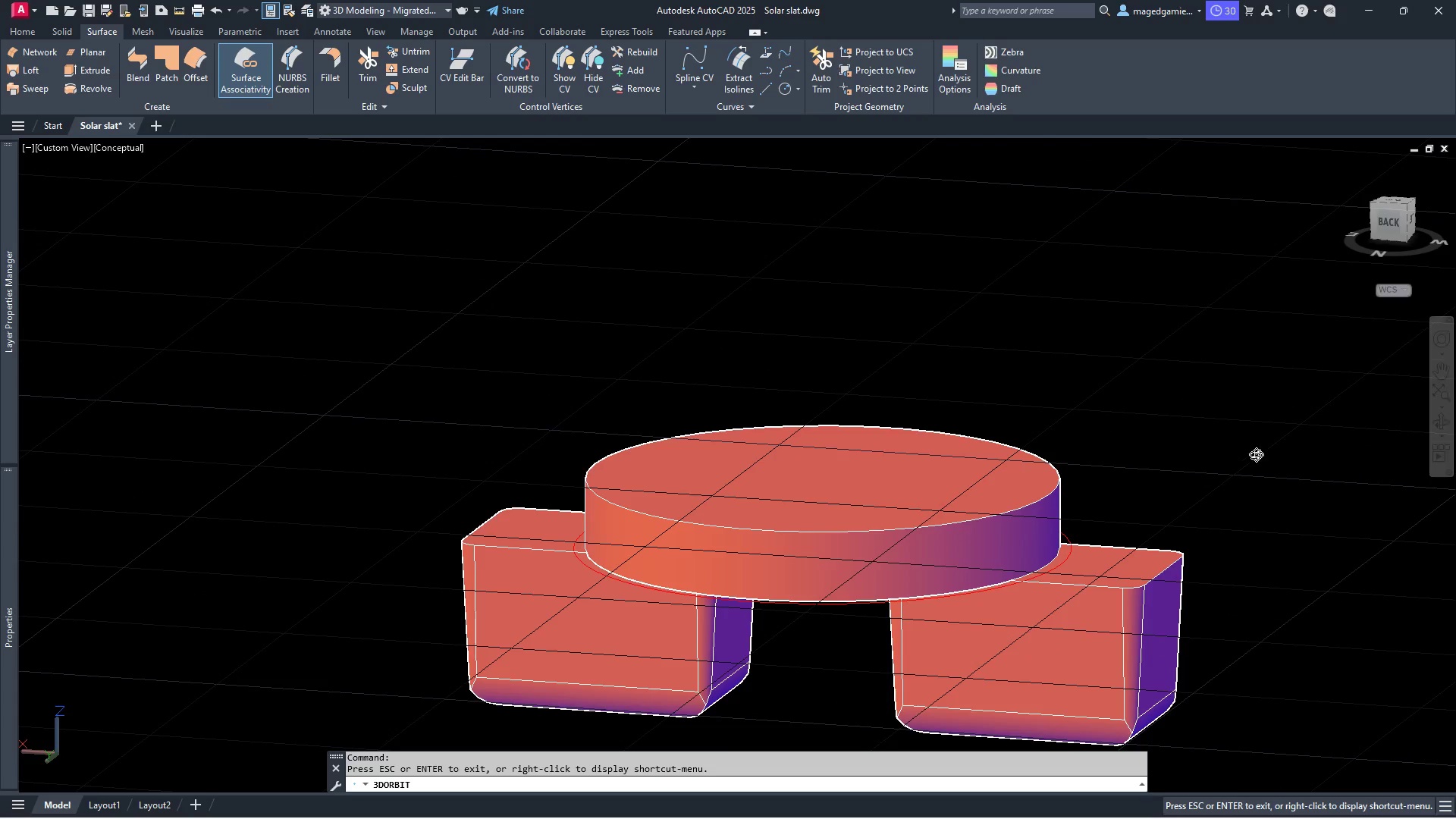 
left_click_drag(start_coordinate=[1246, 457], to_coordinate=[1133, 546])
 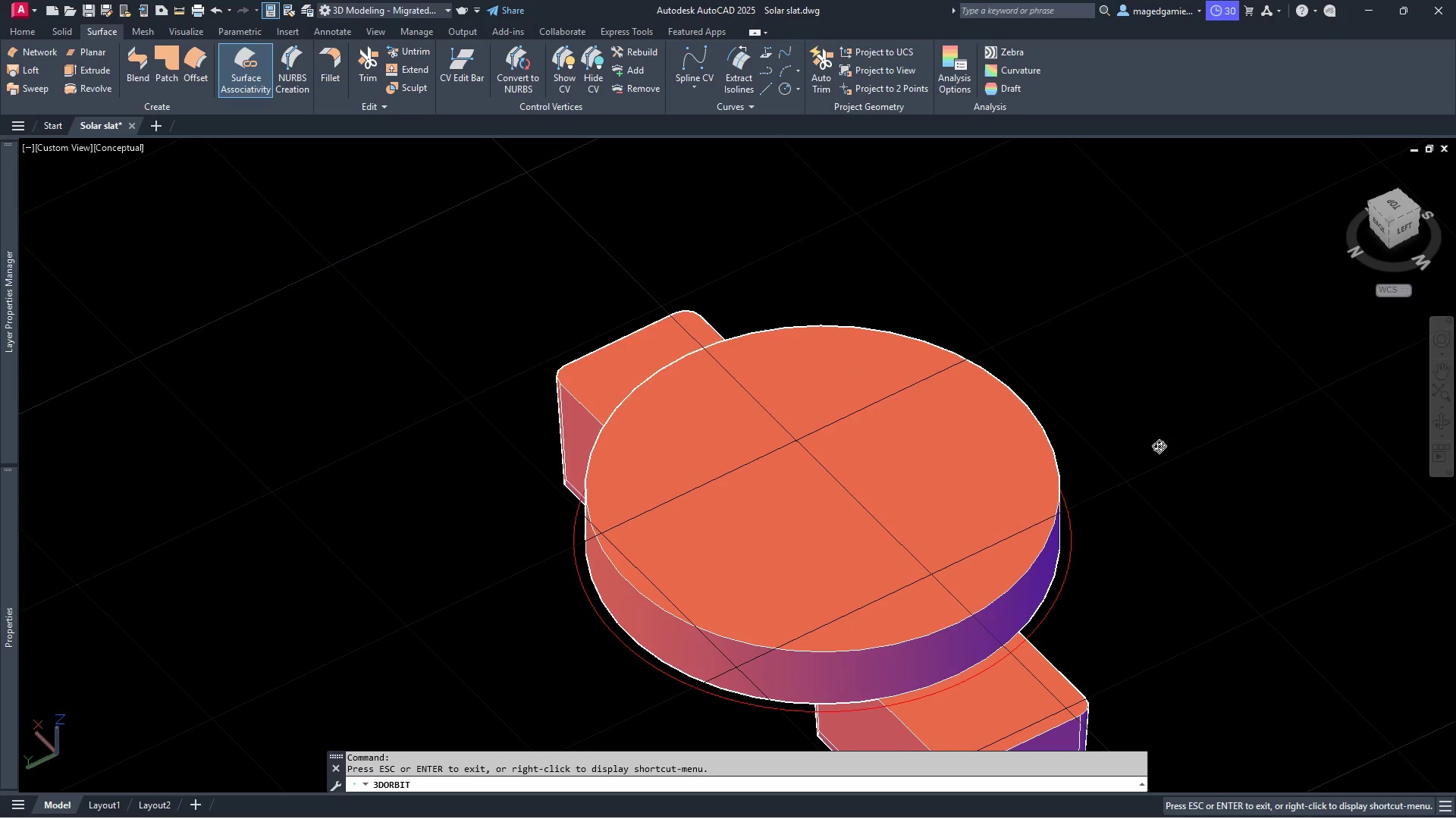 
scroll: coordinate [1116, 410], scroll_direction: down, amount: 3.0
 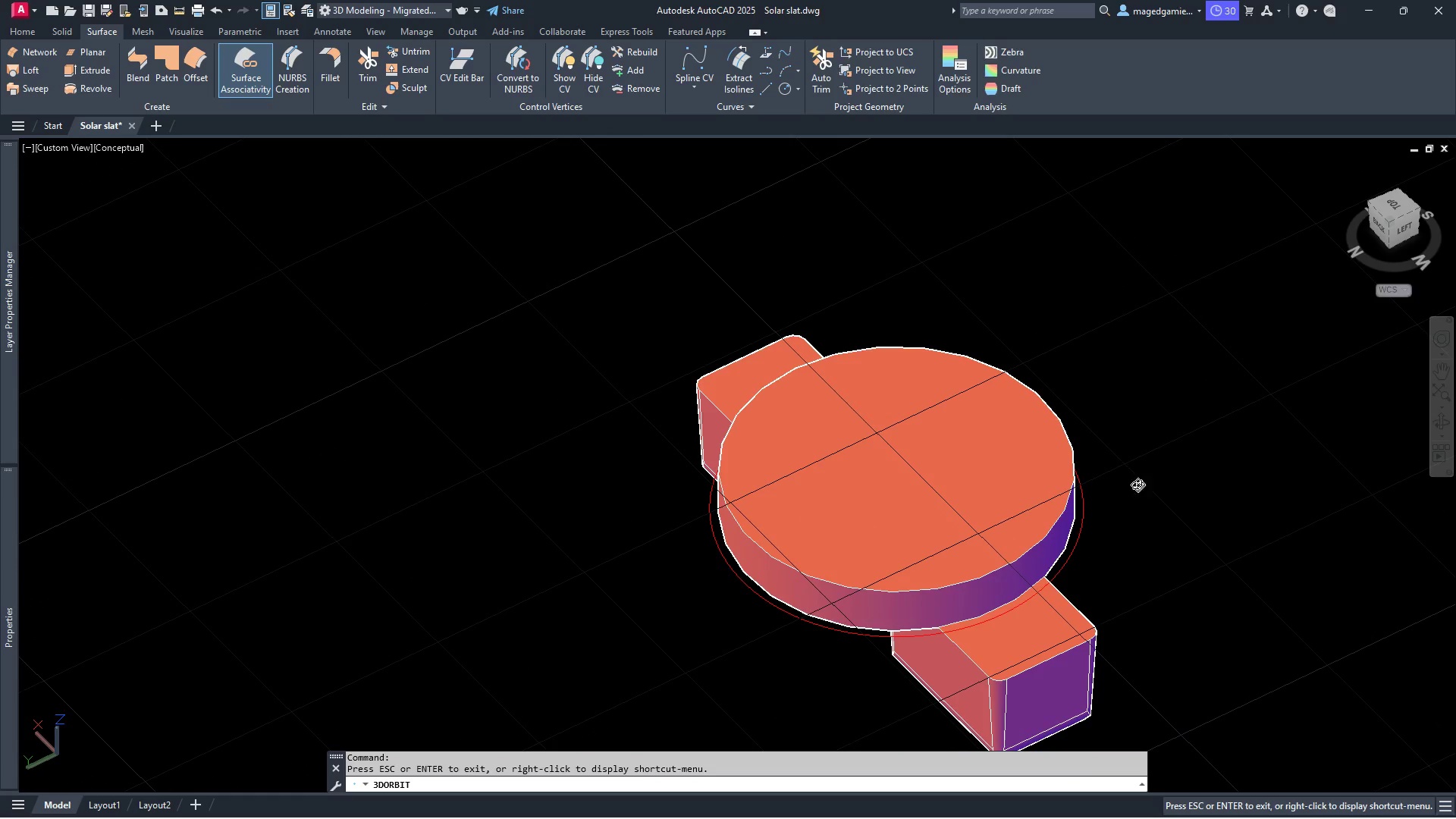 
scroll: coordinate [1138, 505], scroll_direction: up, amount: 4.0
 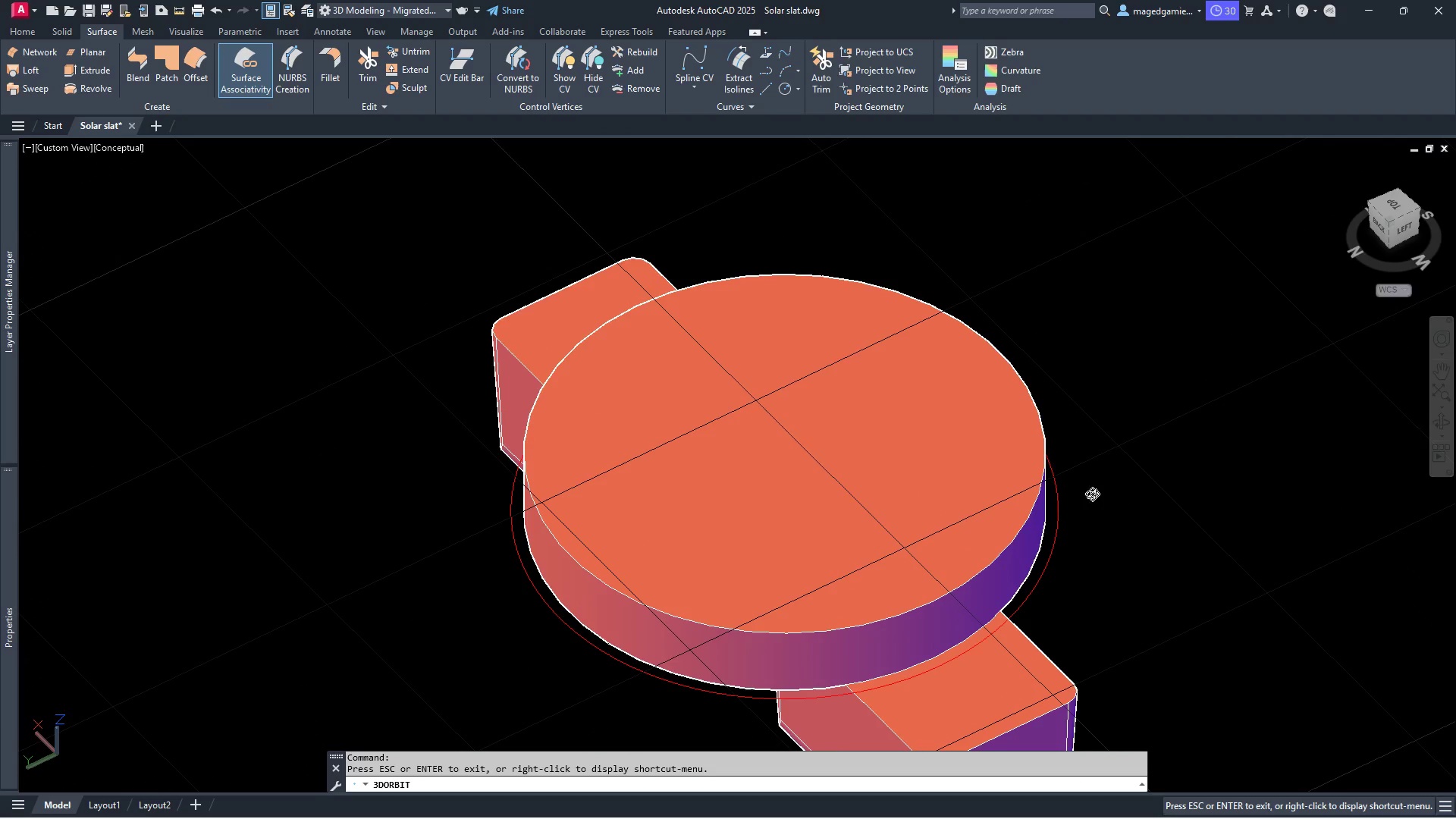 
key(Delete)
 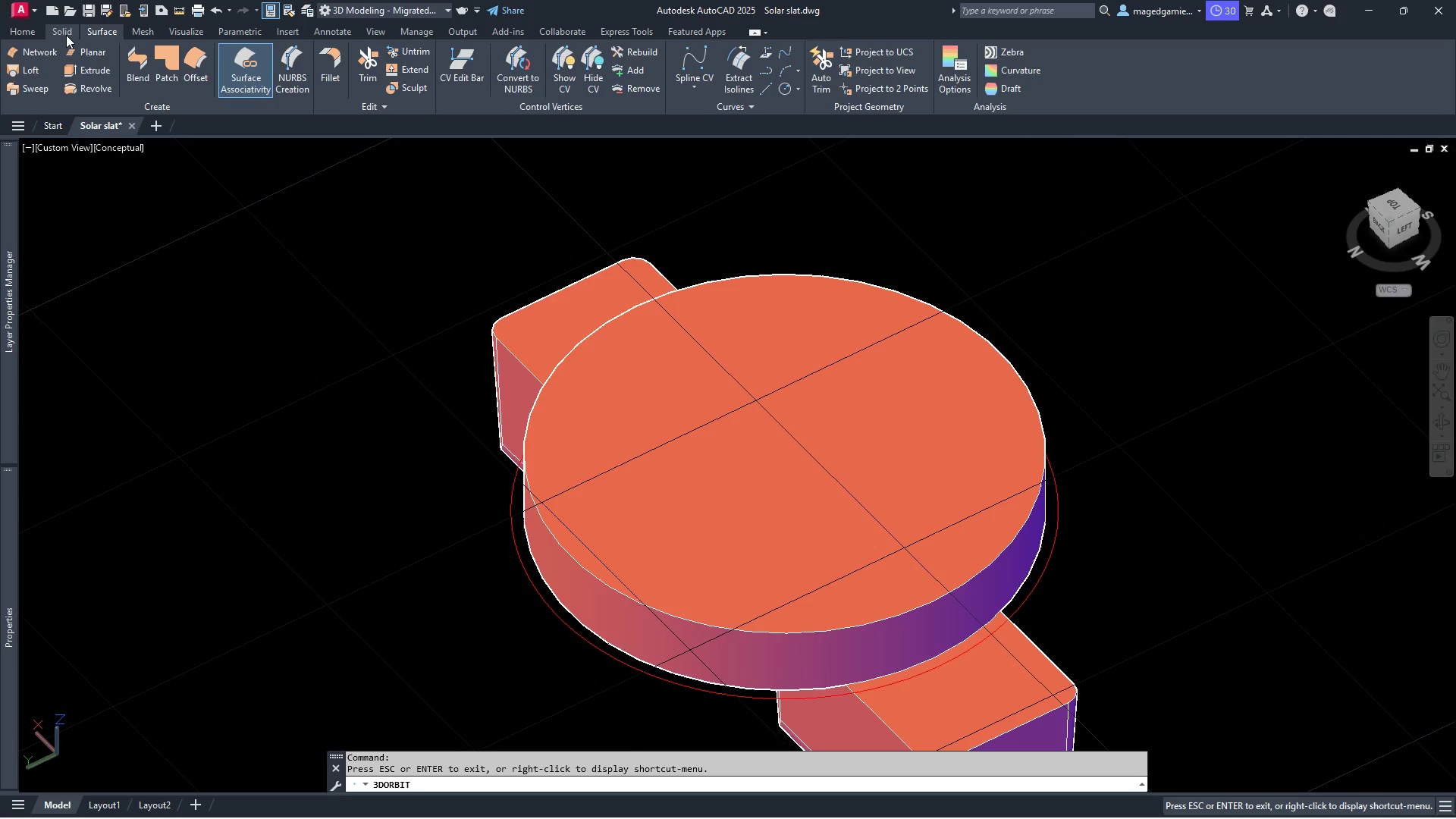 
left_click([66, 35])
 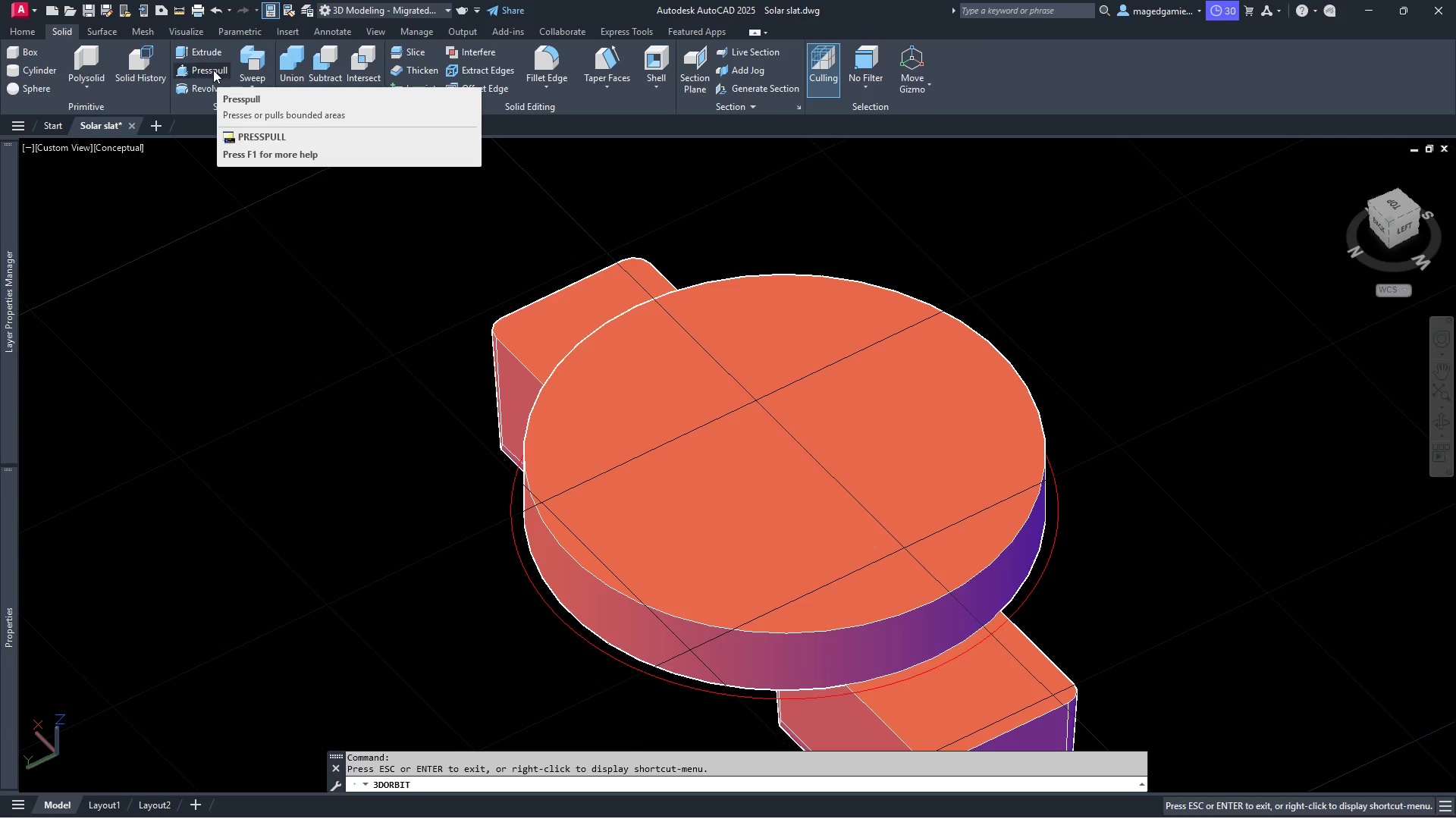 
wait(5.69)
 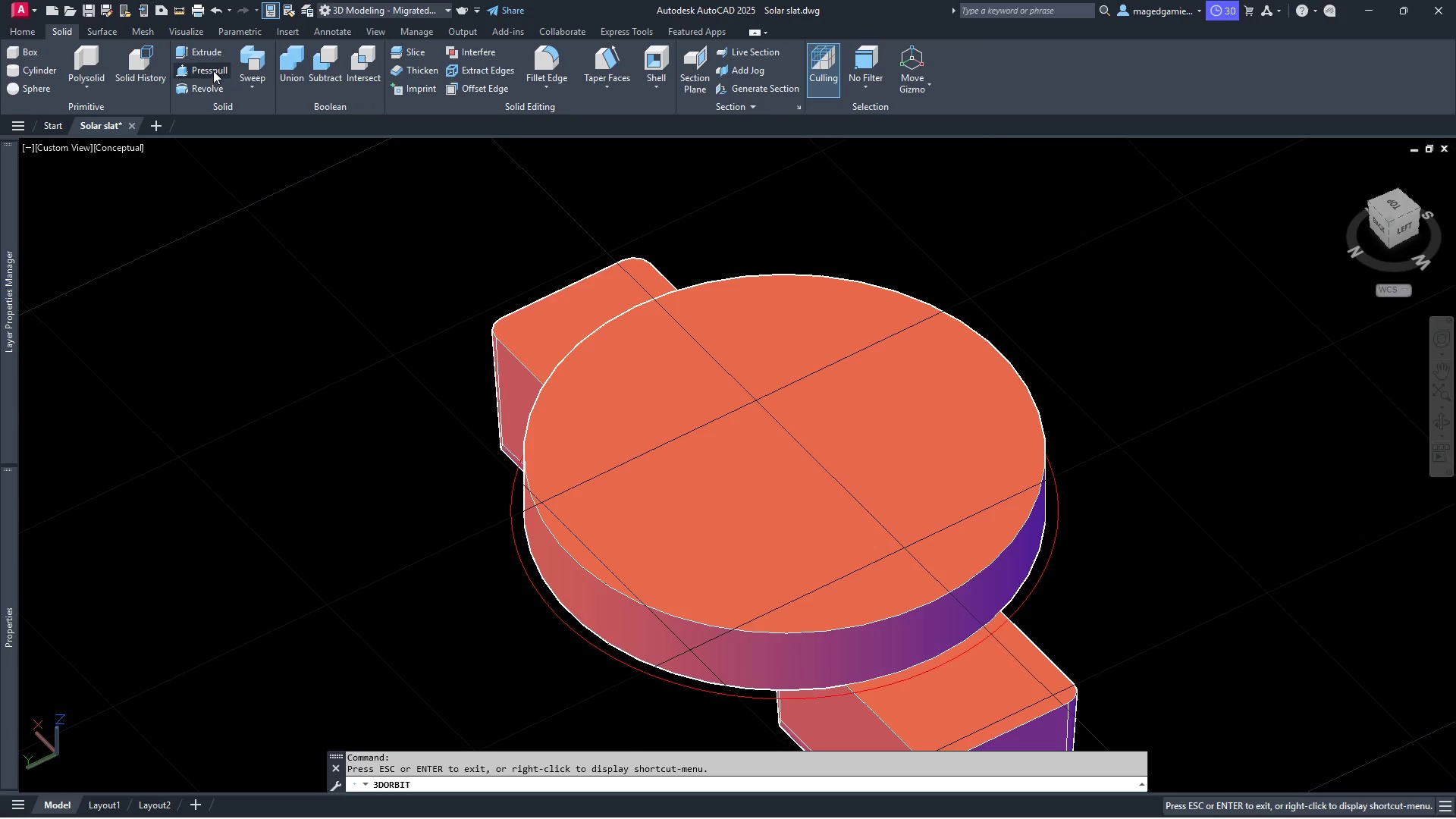 
left_click([213, 70])
 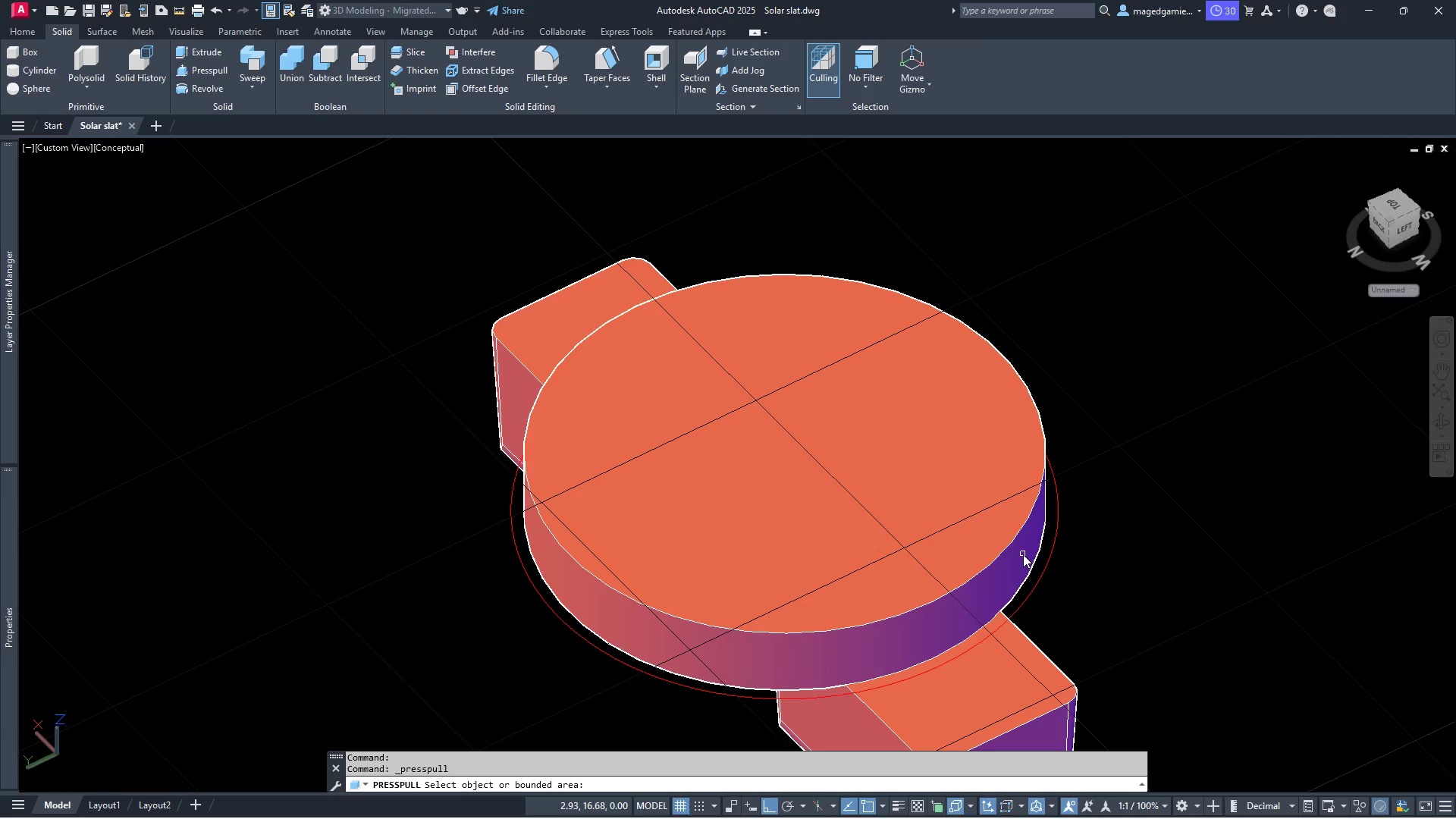 
left_click([1023, 554])
 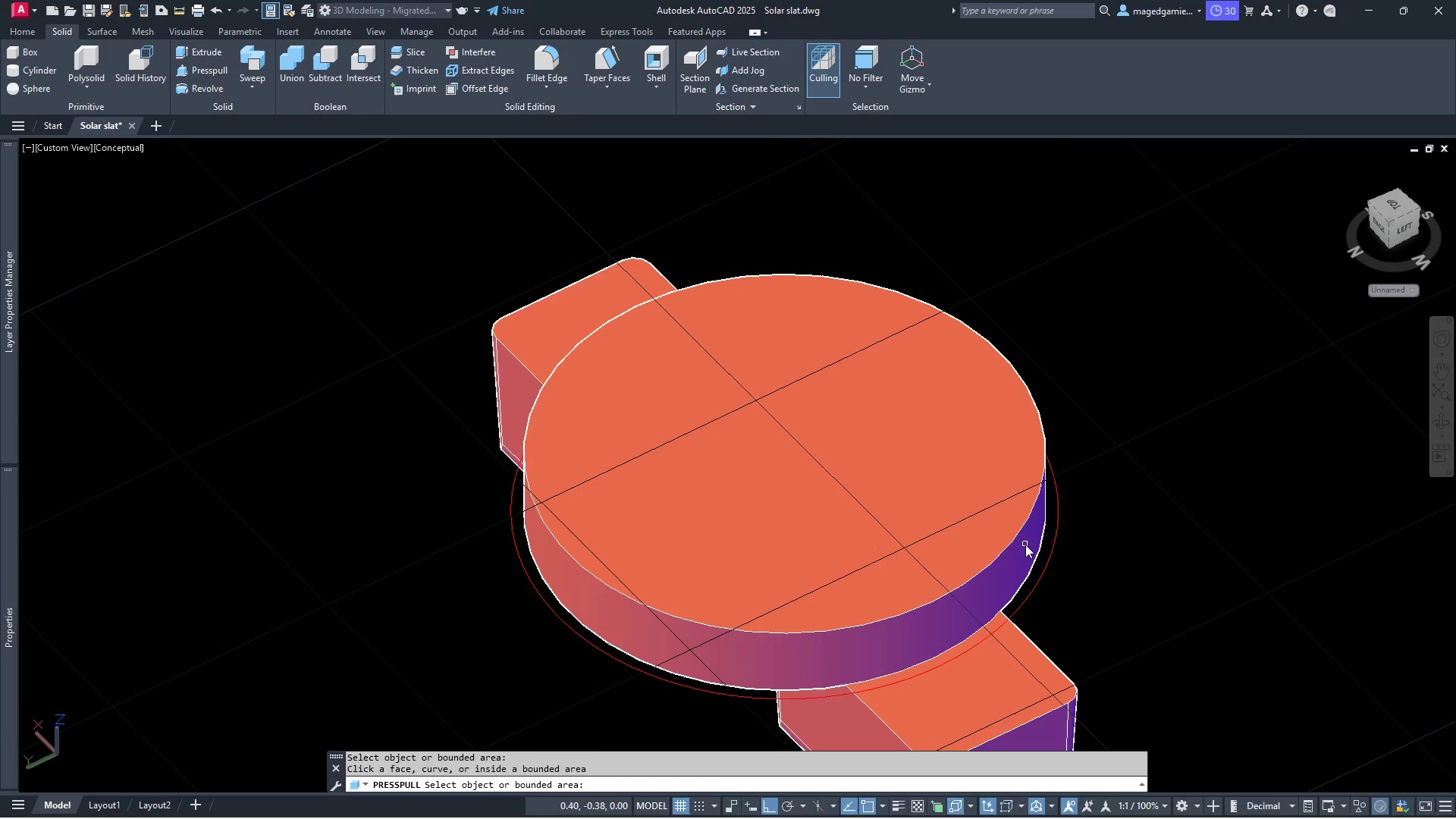 
left_click([1025, 544])
 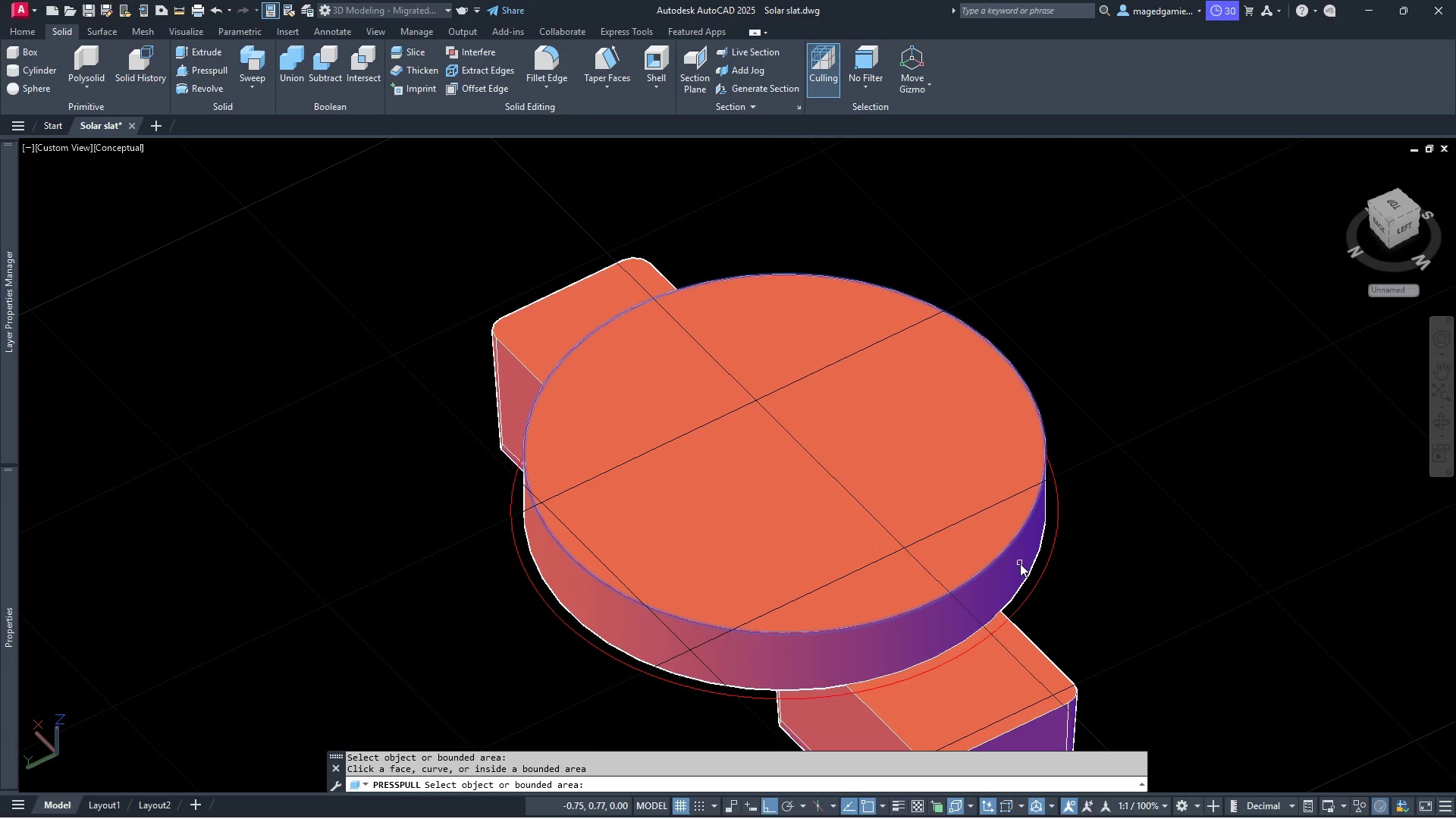 
left_click([1020, 563])
 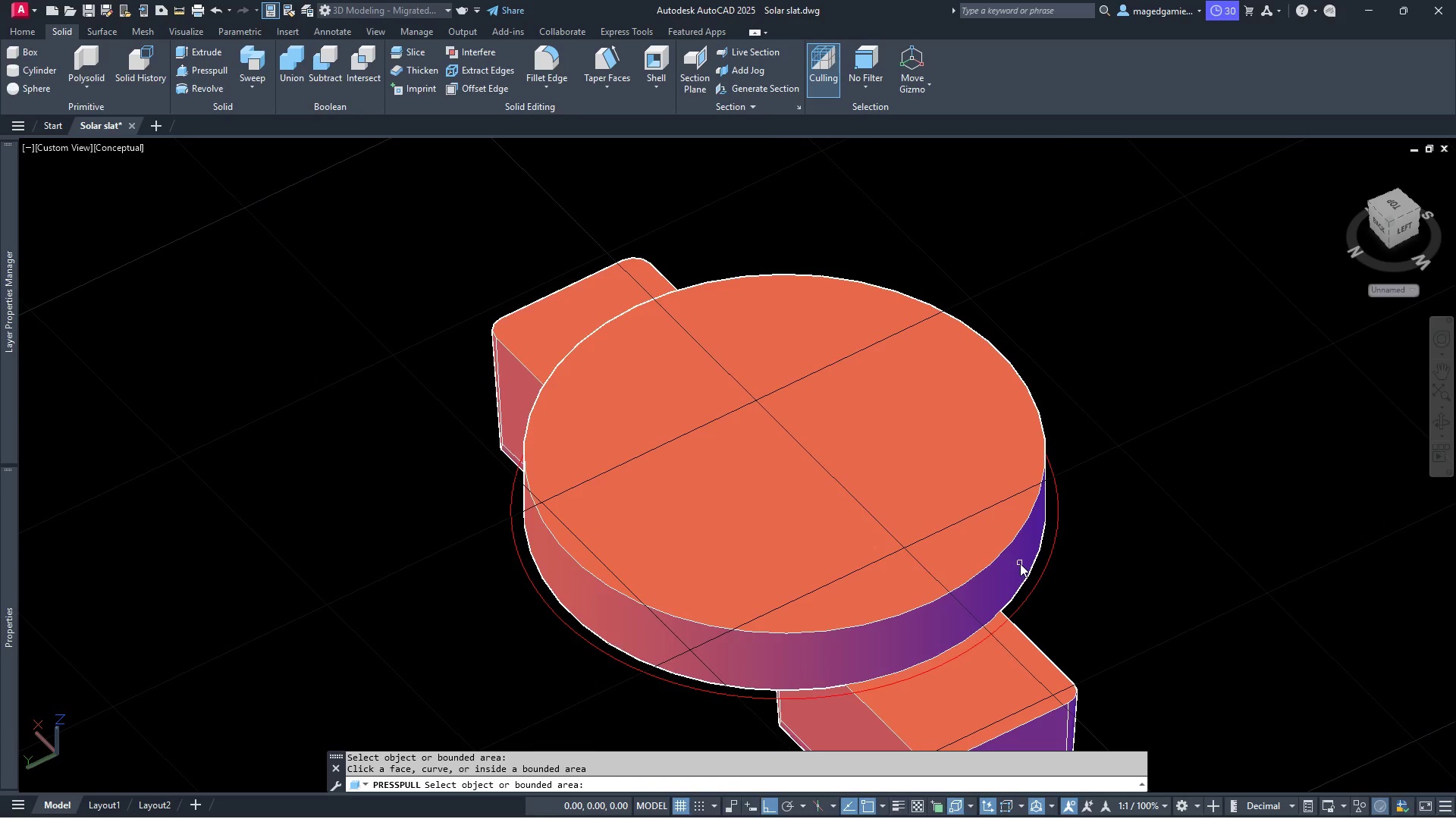 
left_click([1020, 563])
 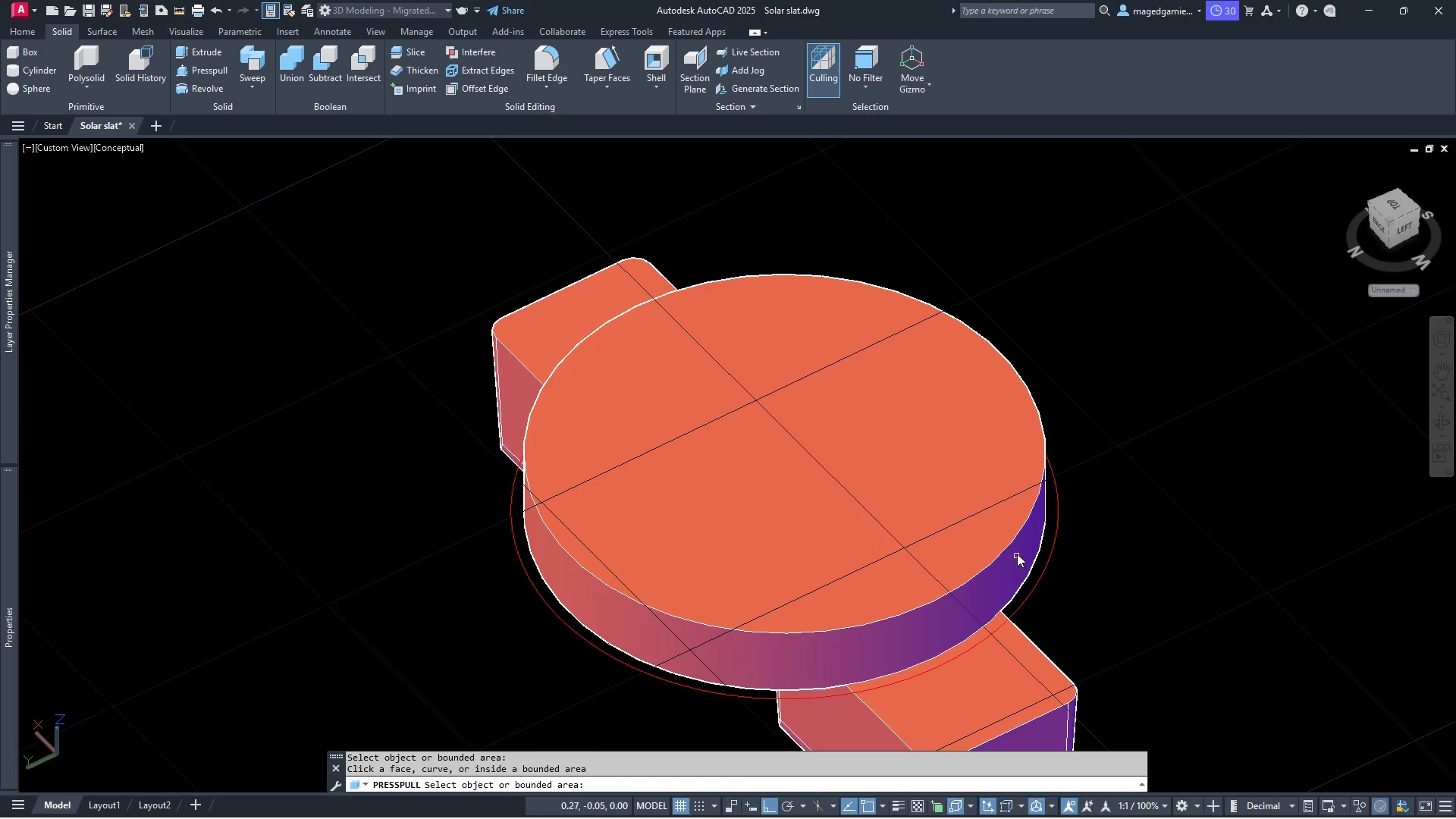 
scroll: coordinate [1017, 550], scroll_direction: down, amount: 2.0
 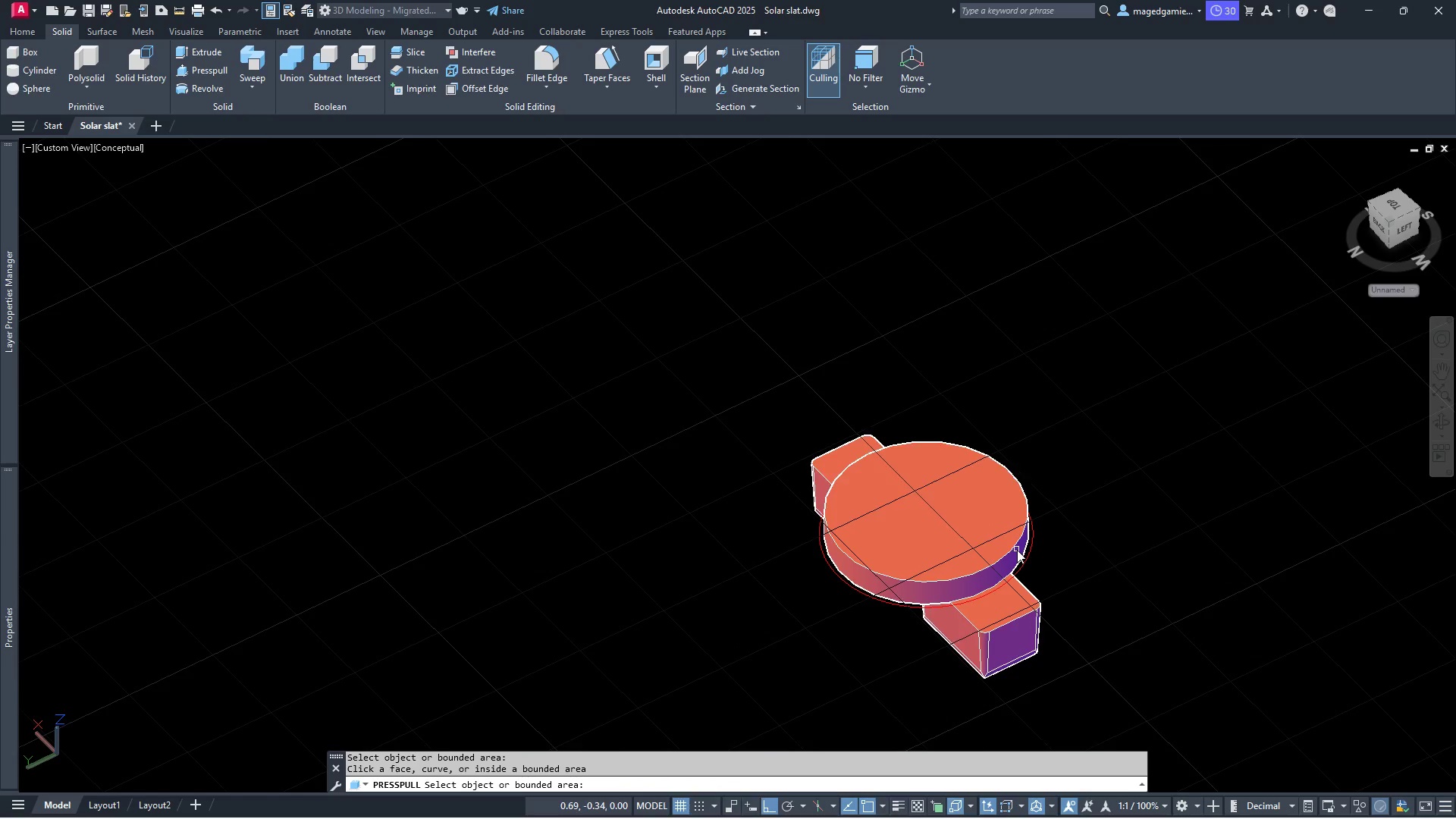 
scroll: coordinate [1017, 550], scroll_direction: up, amount: 1.0
 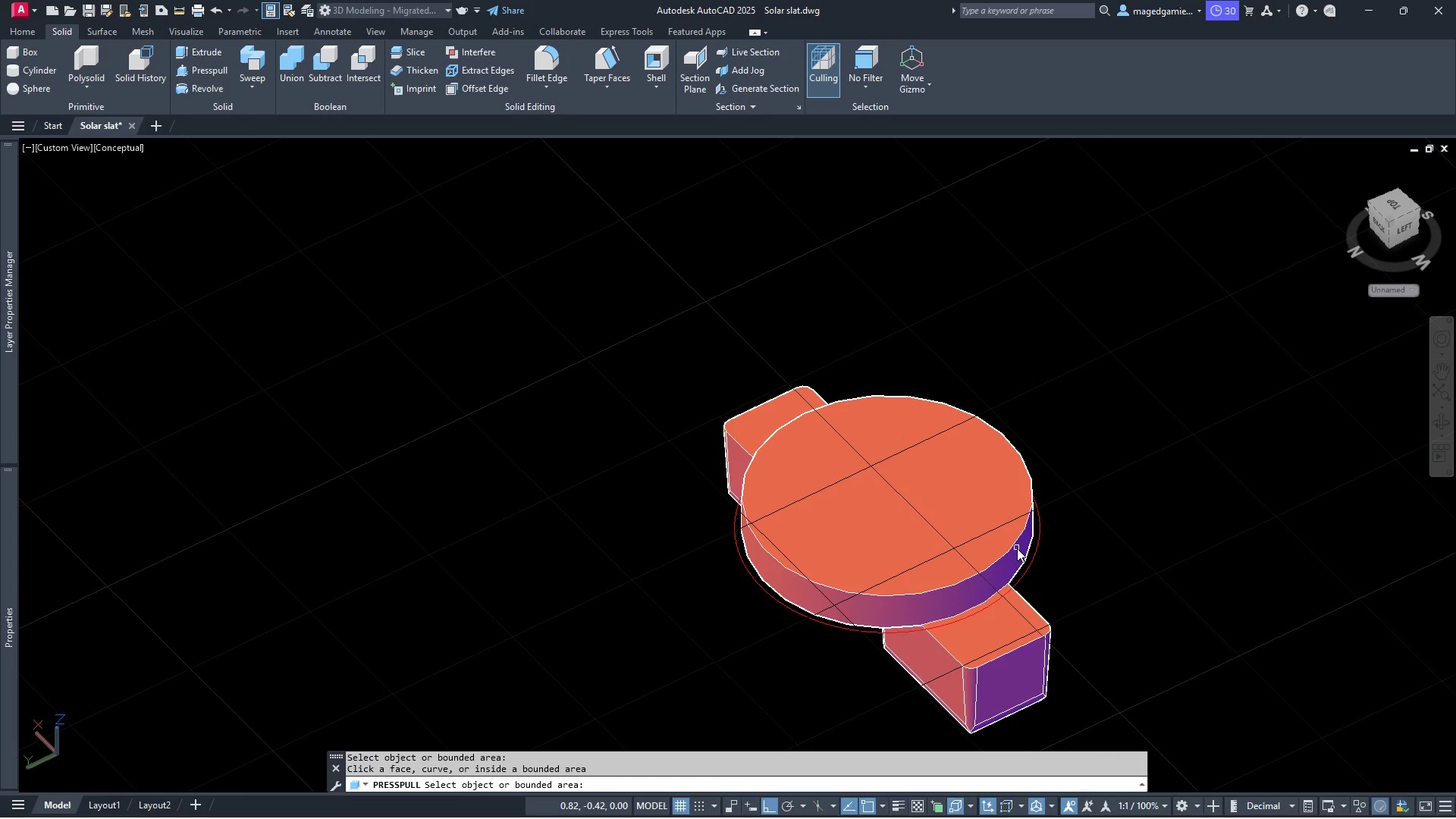 
key(Escape)
 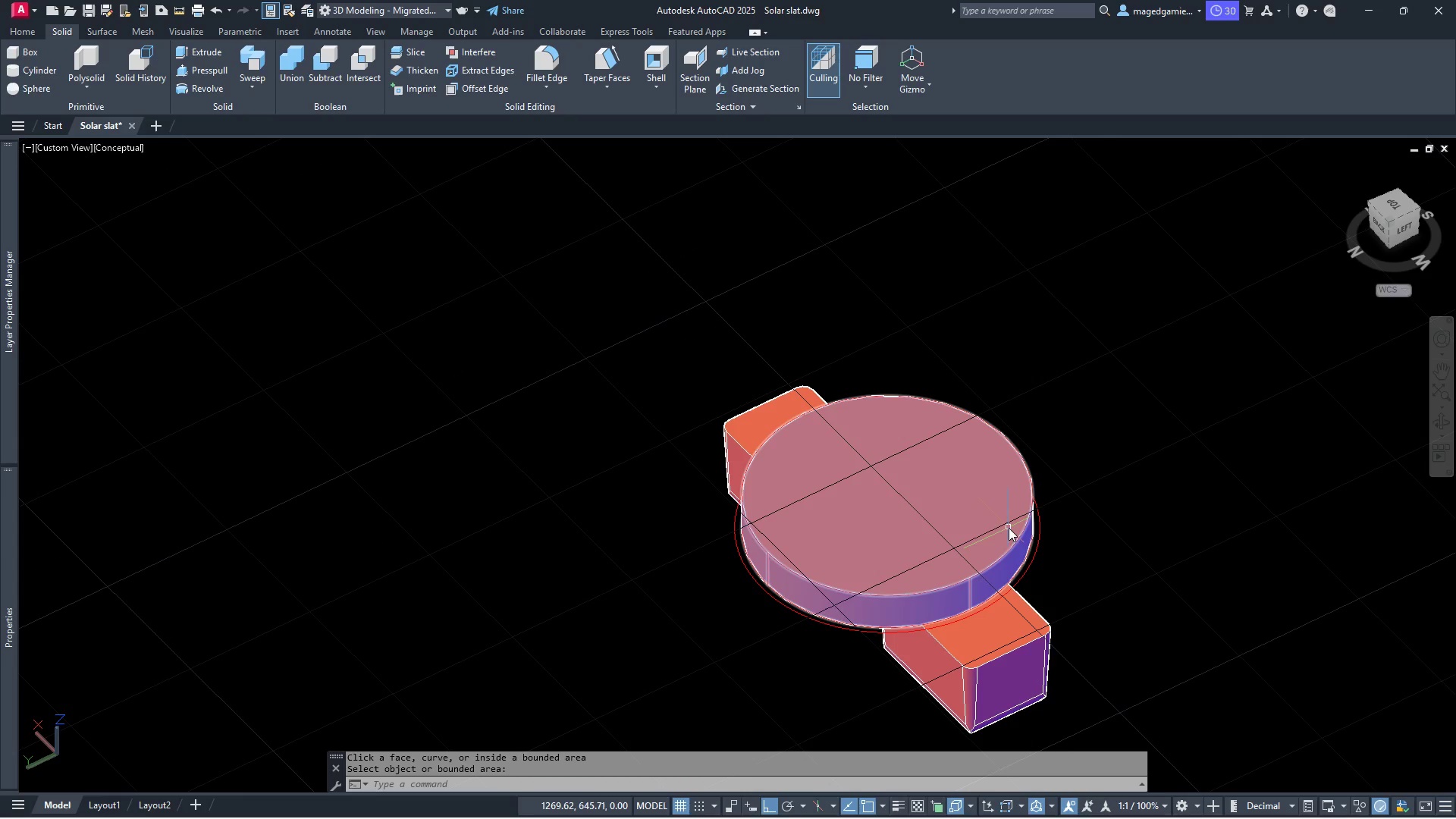 
left_click([1013, 528])
 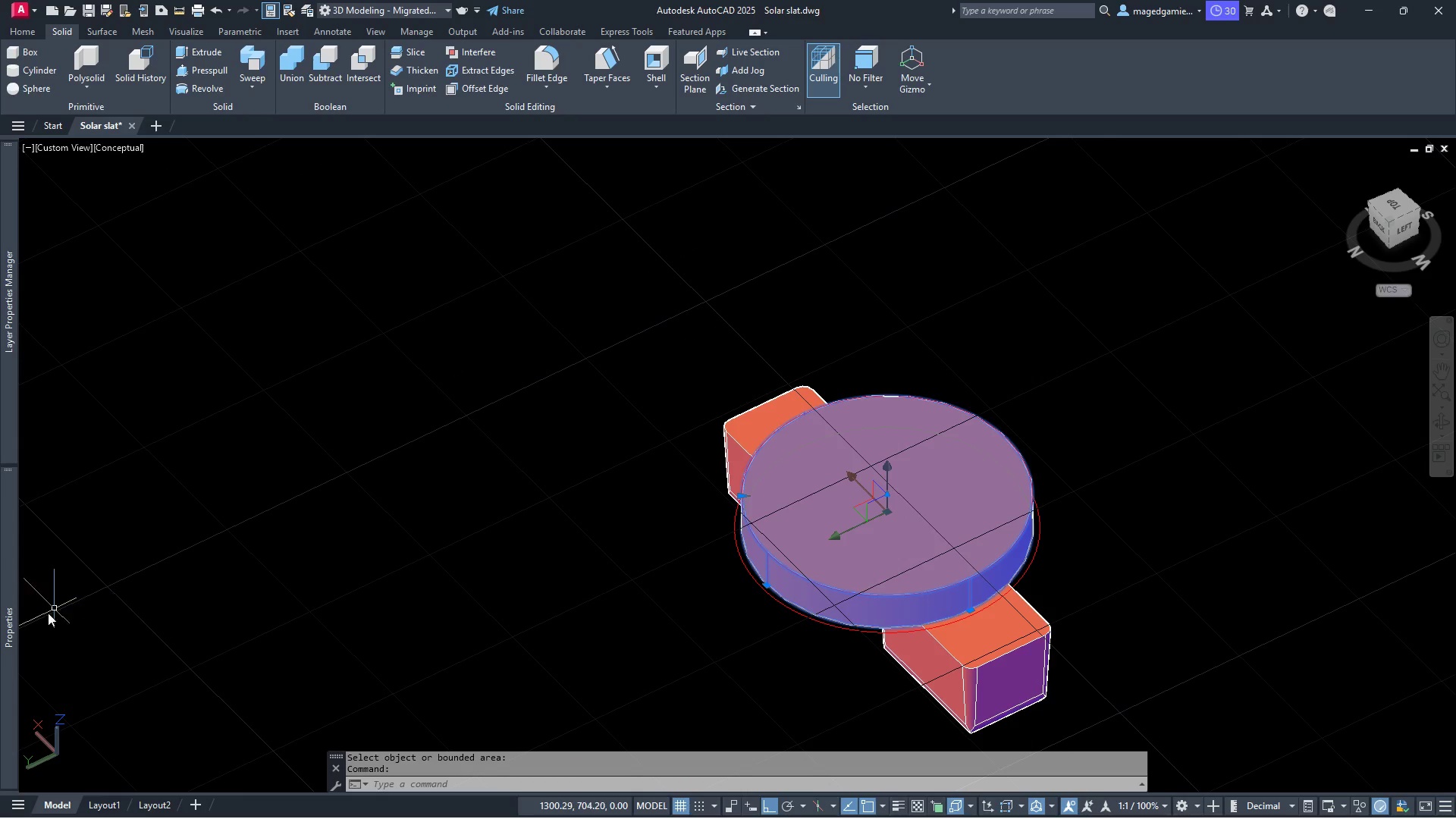 
mouse_move([32, 607])
 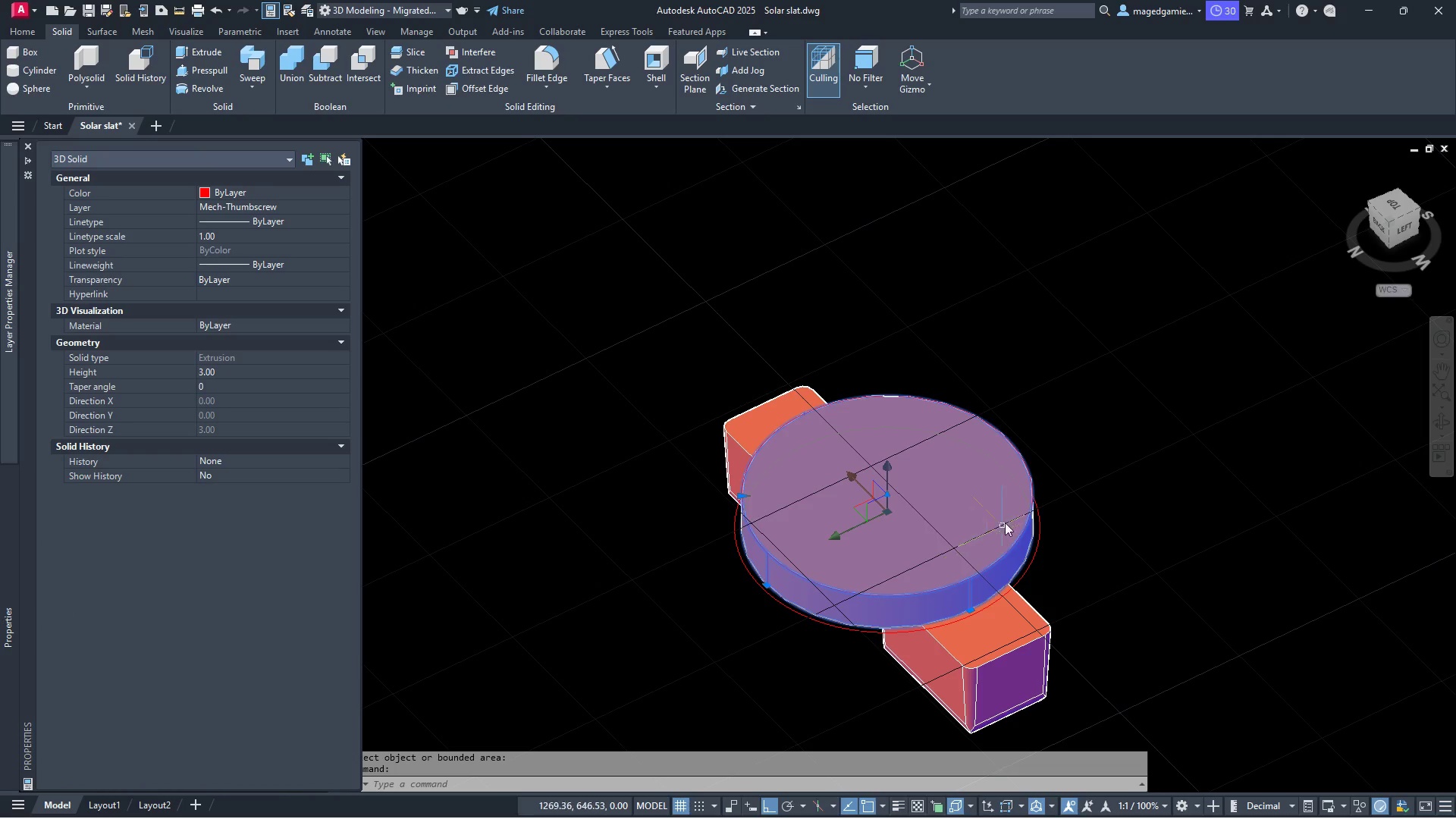 
key(Escape)
 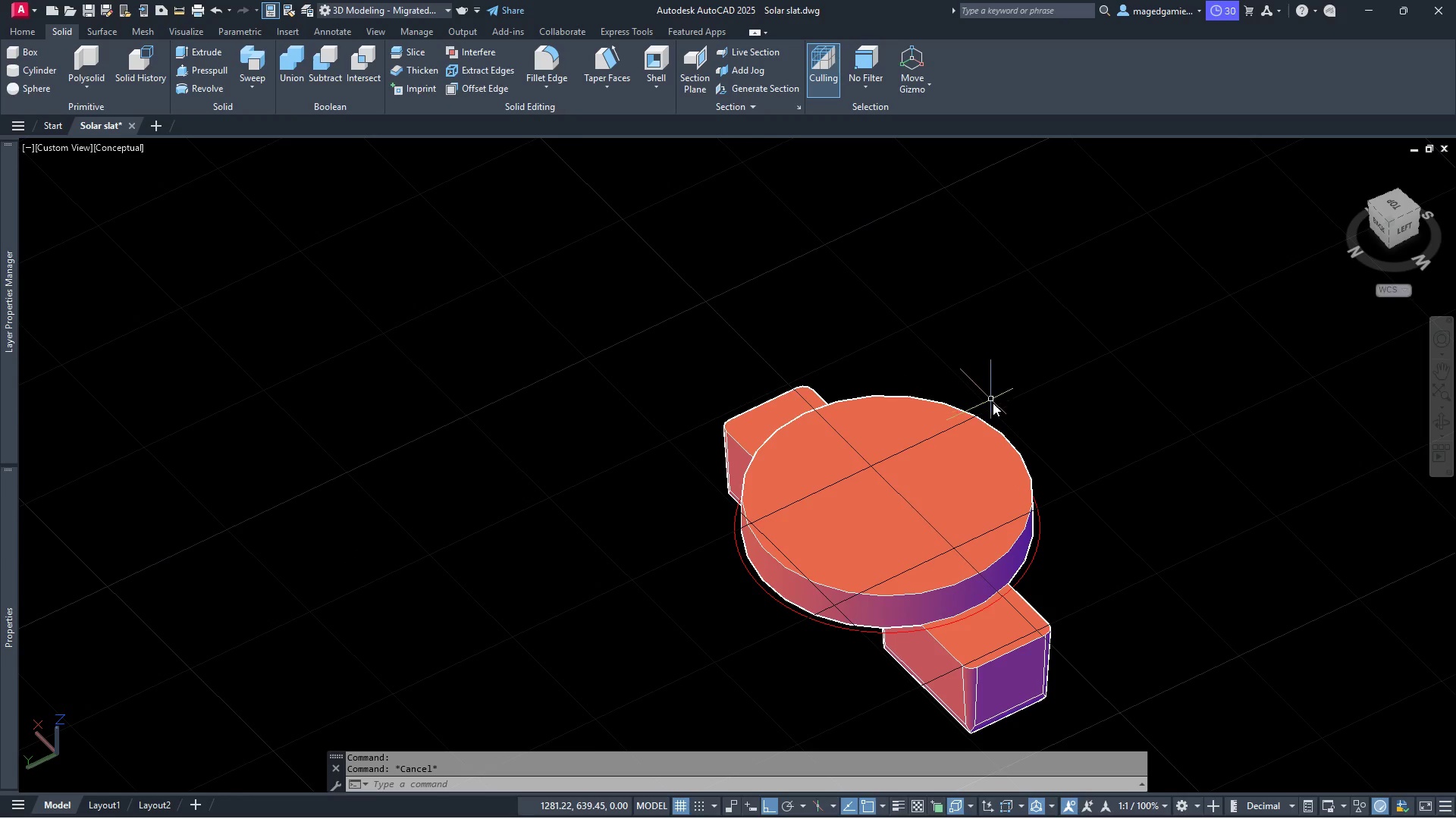 
wait(5.16)
 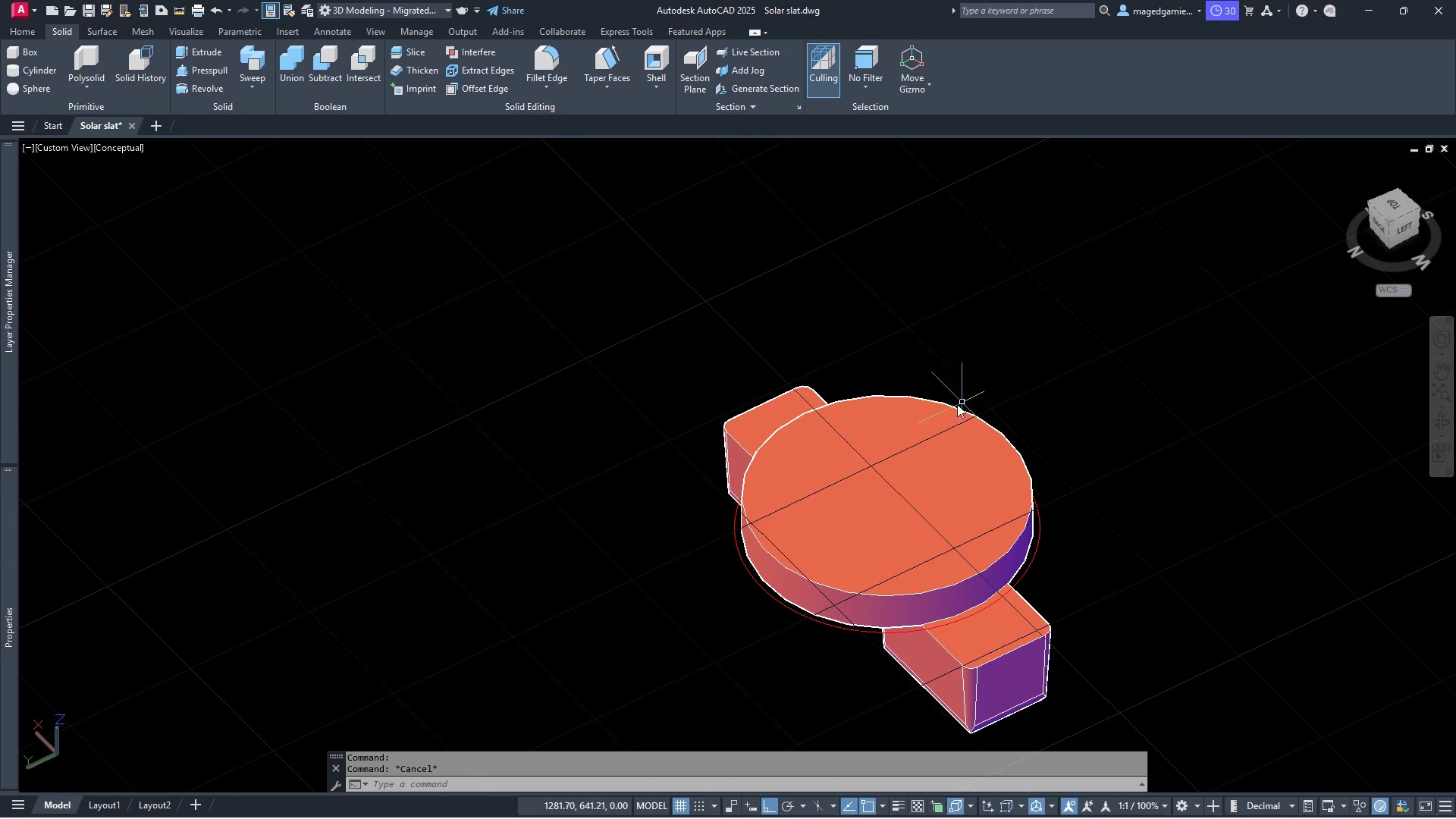 
scroll: coordinate [1075, 534], scroll_direction: up, amount: 1.0
 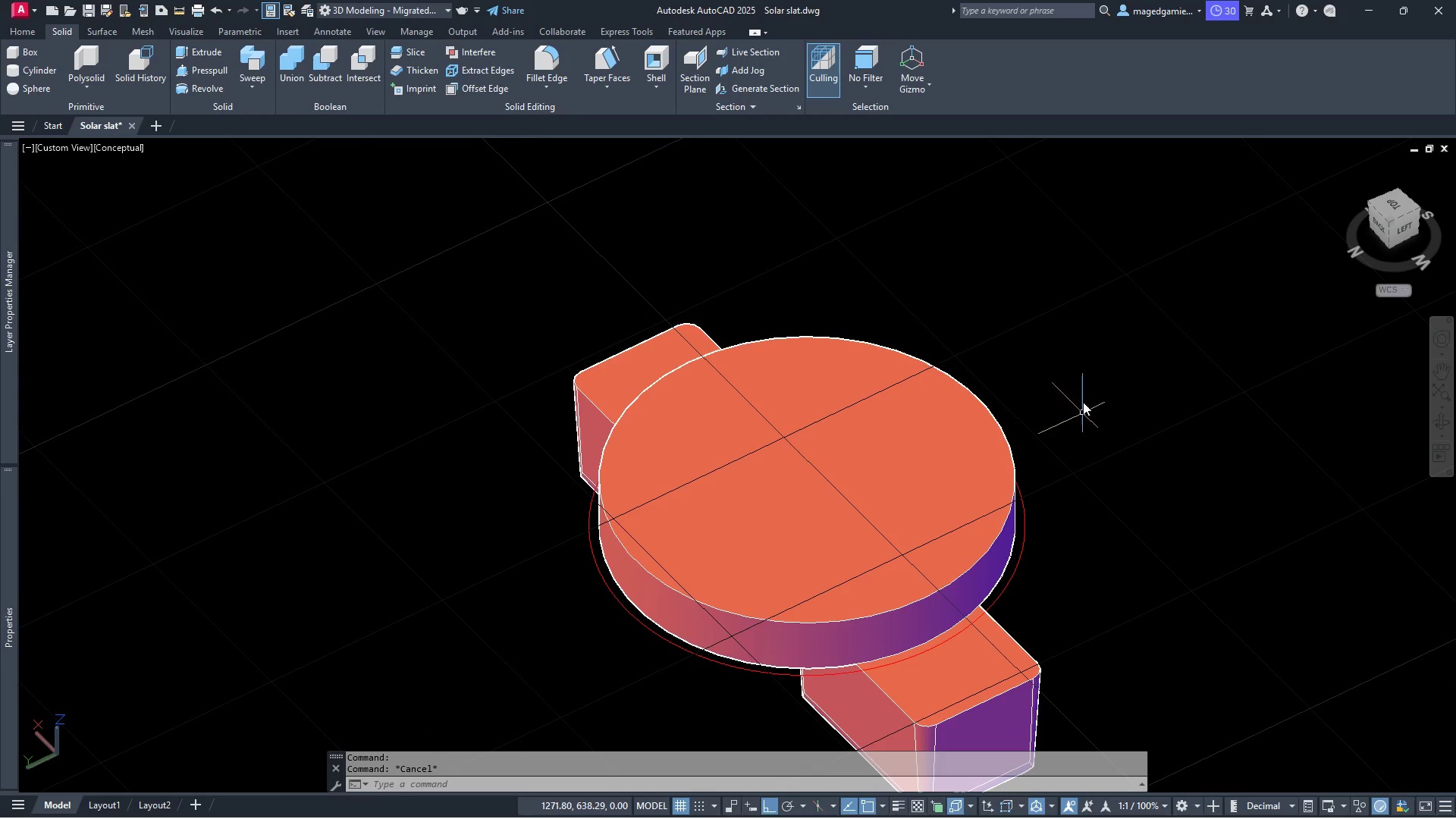 
scroll: coordinate [1080, 375], scroll_direction: down, amount: 1.0
 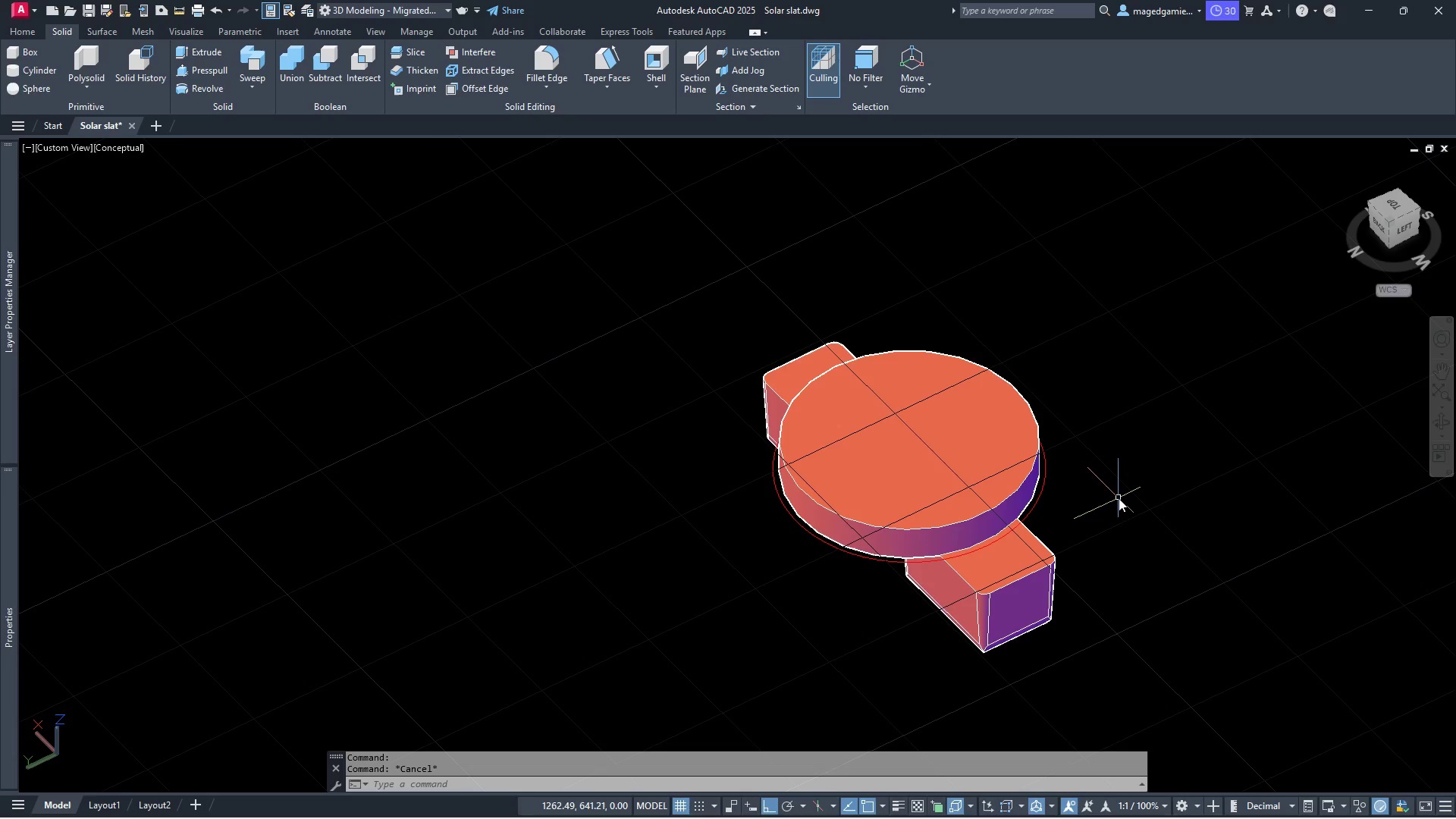 
scroll: coordinate [1066, 557], scroll_direction: up, amount: 1.0
 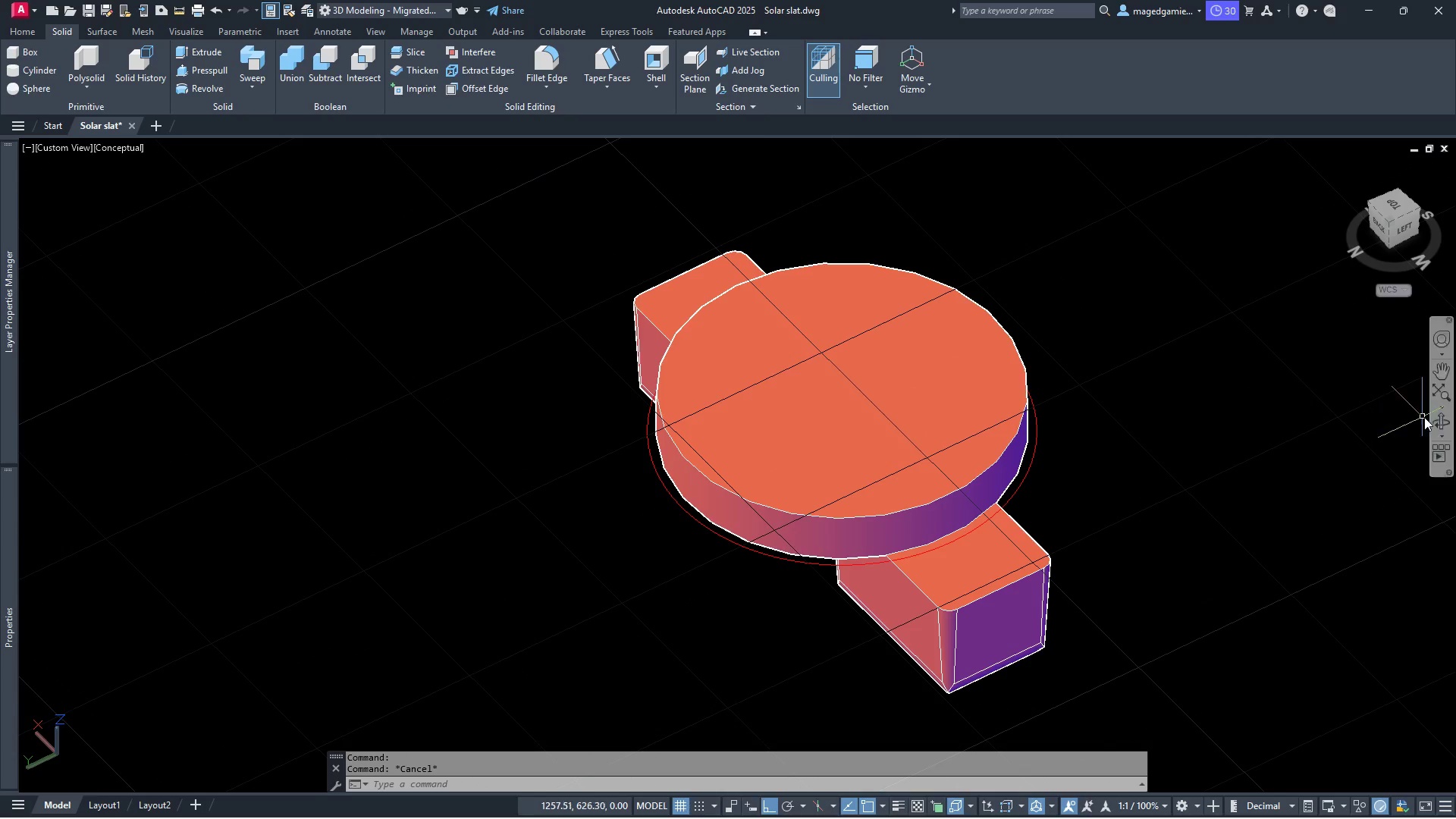 
left_click([1436, 423])
 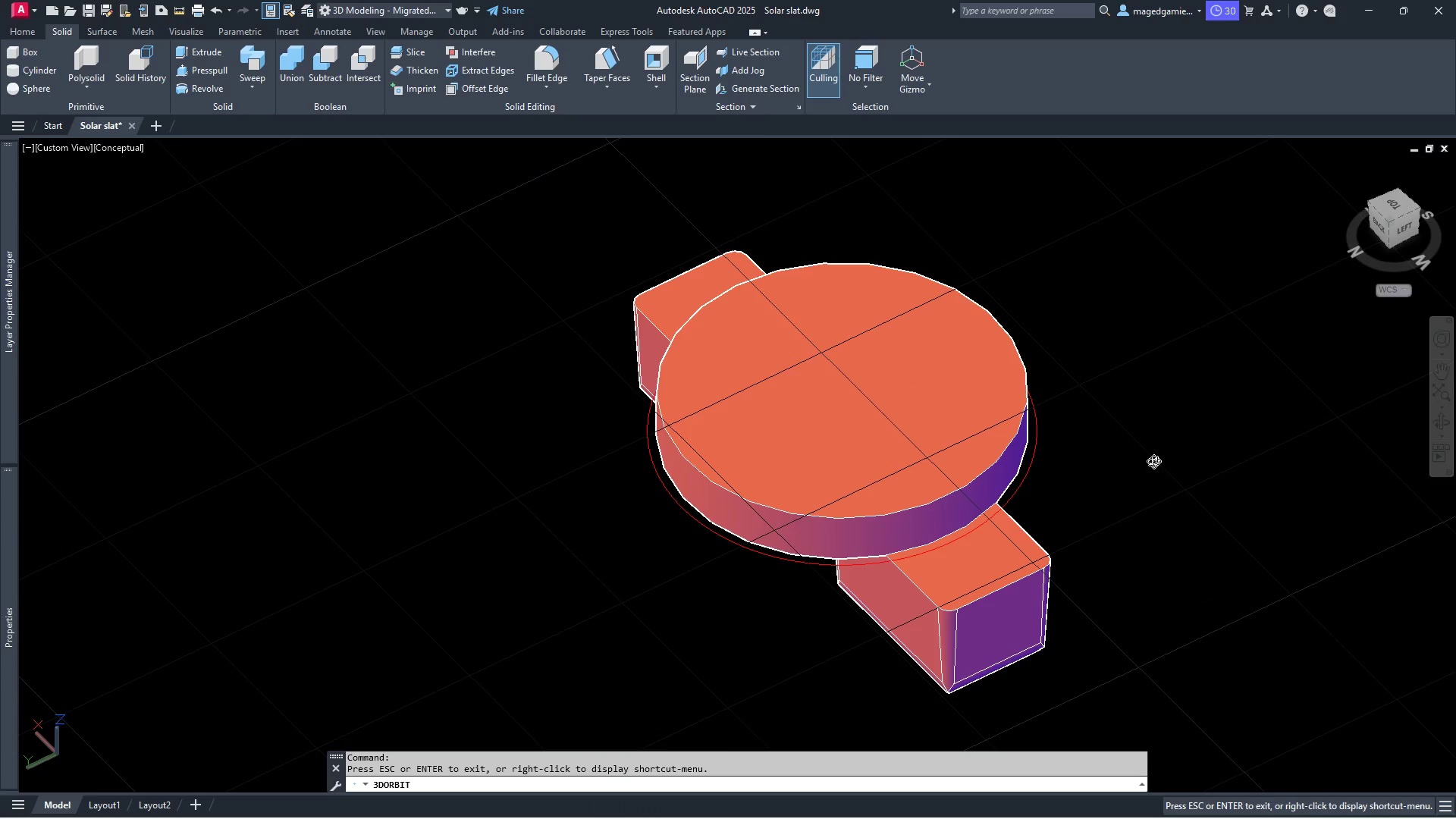 
left_click_drag(start_coordinate=[1148, 461], to_coordinate=[1247, 438])
 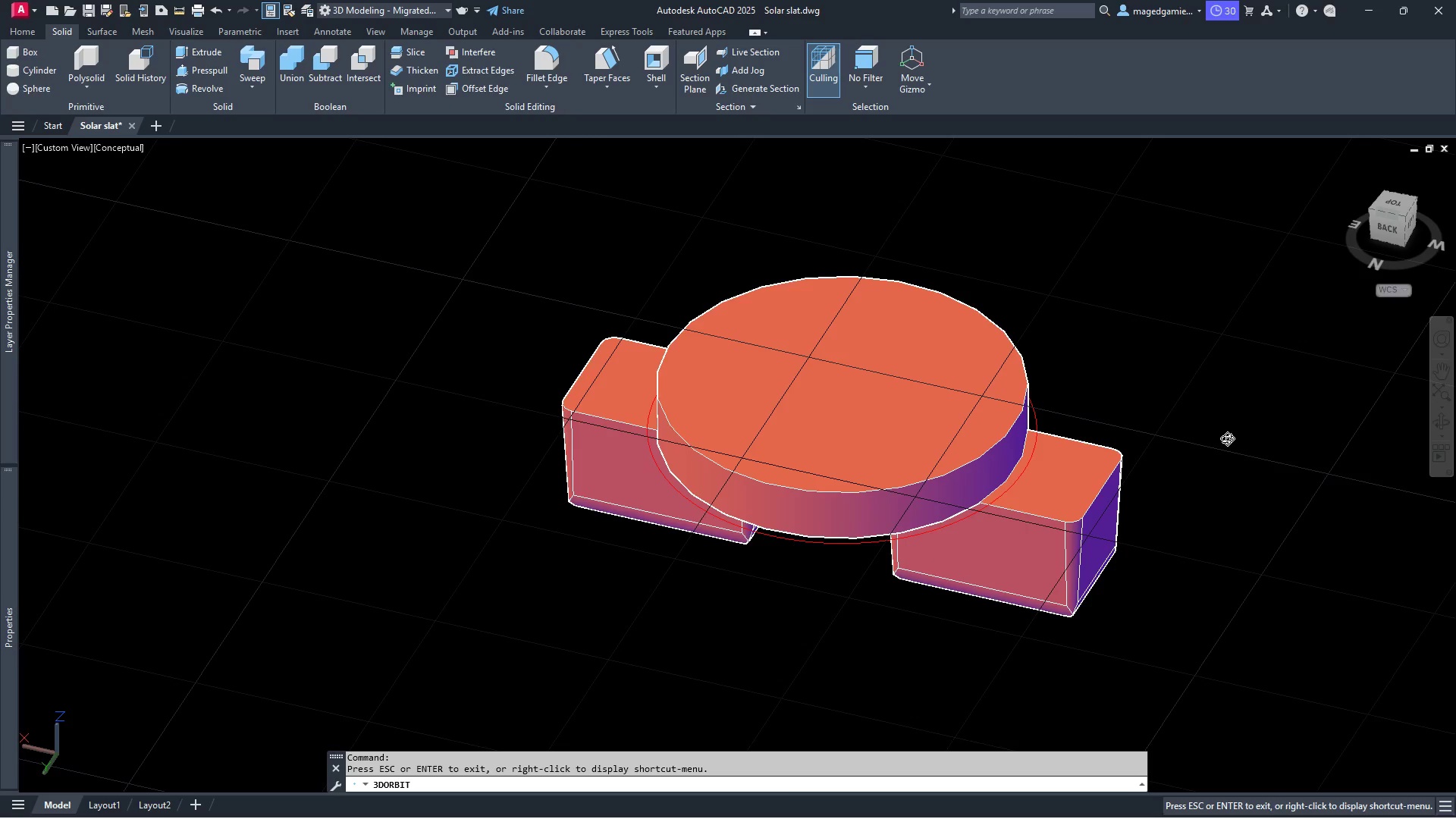 
left_click_drag(start_coordinate=[1222, 447], to_coordinate=[1208, 493])
 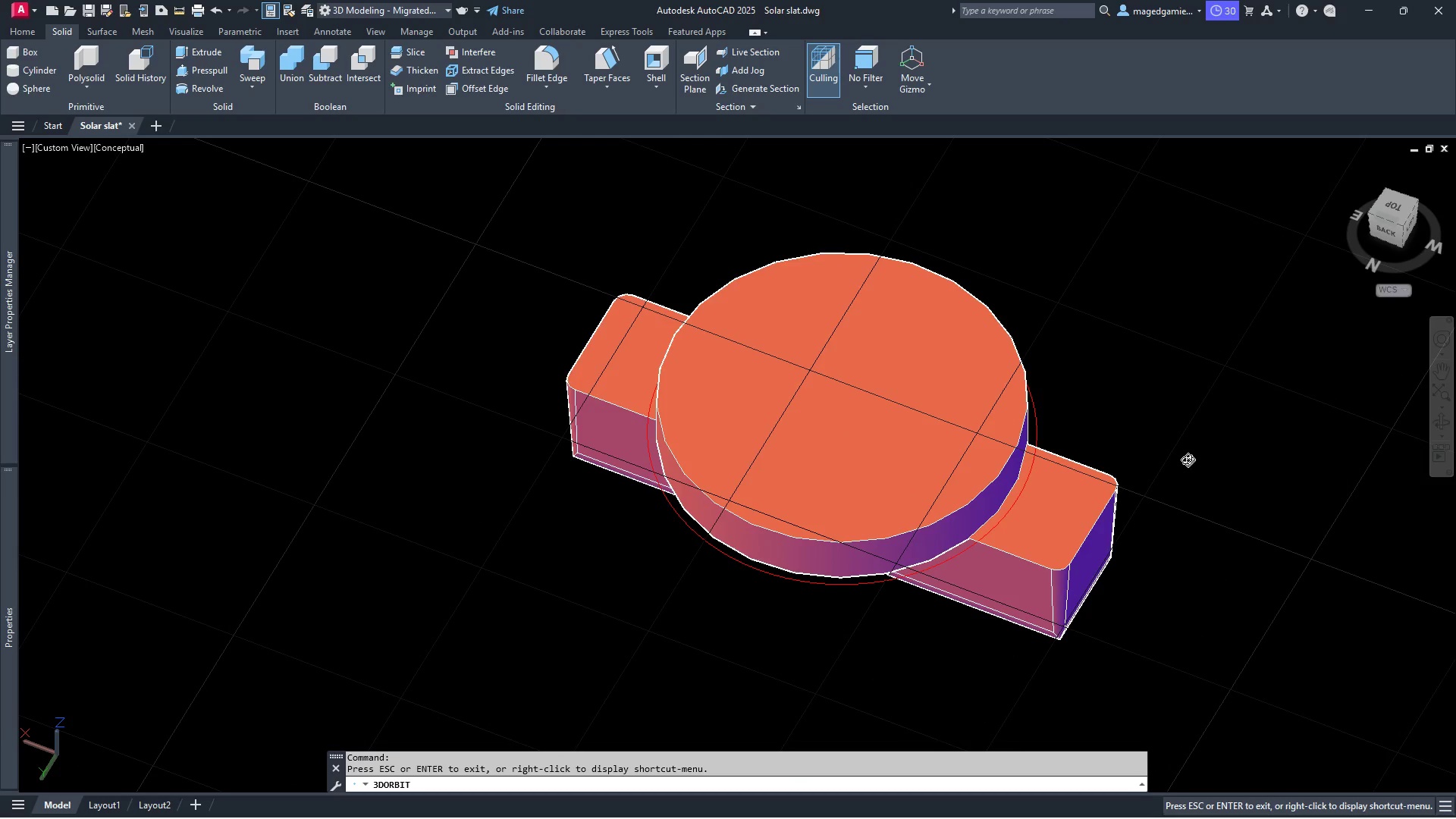 
wait(9.26)
 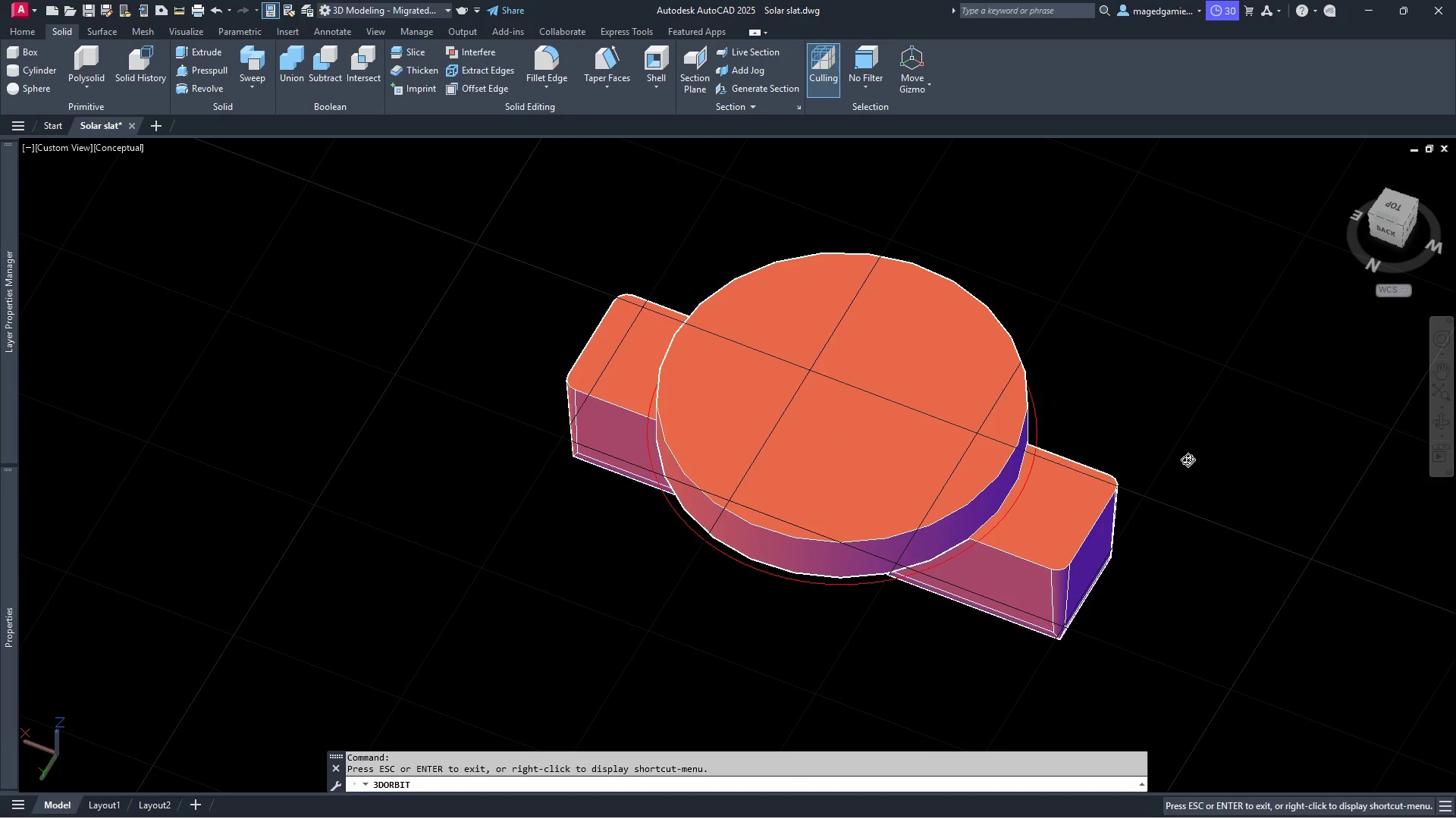 
left_click([1438, 425])
 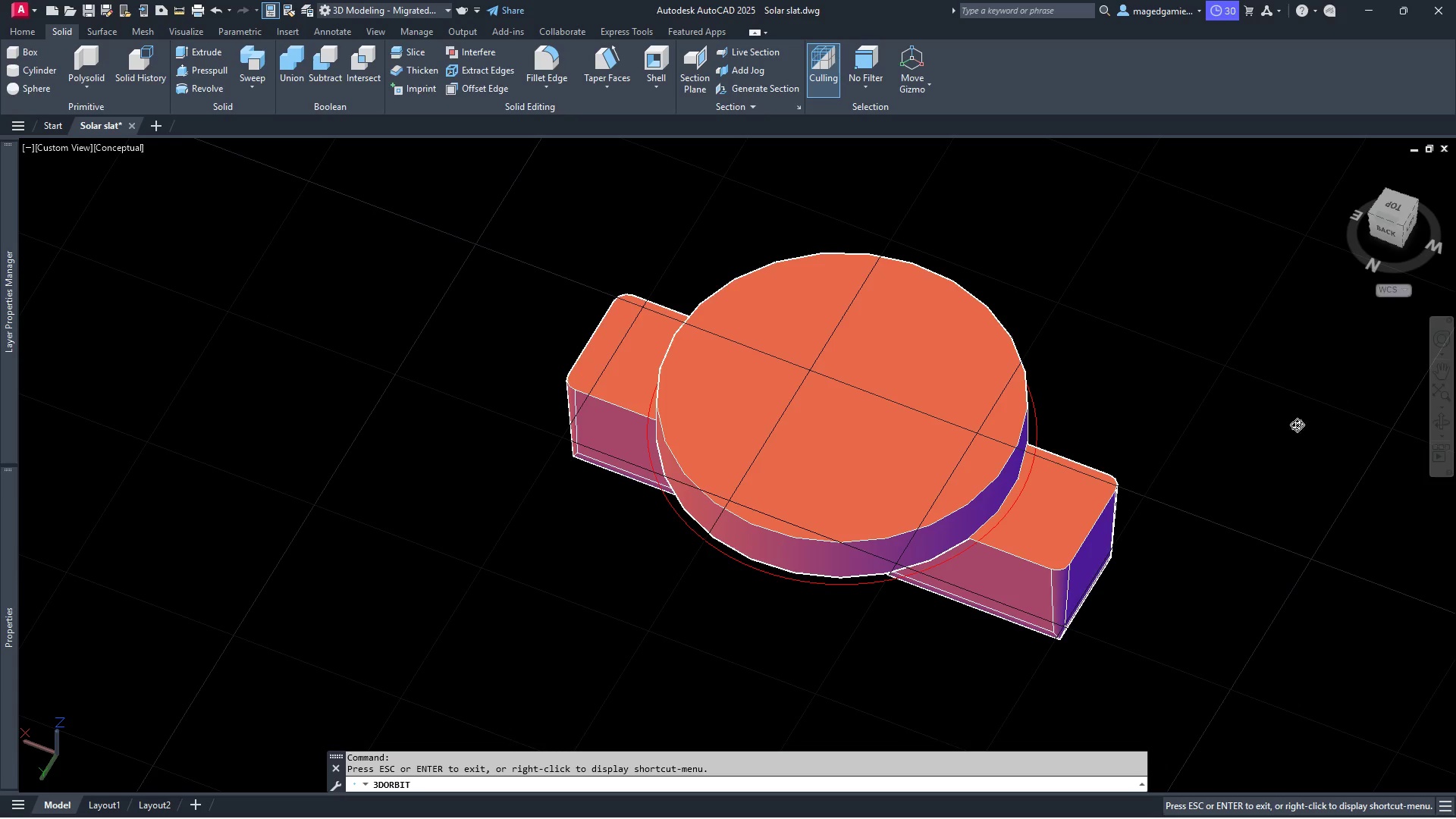 
left_click_drag(start_coordinate=[1278, 425], to_coordinate=[1041, 311])
 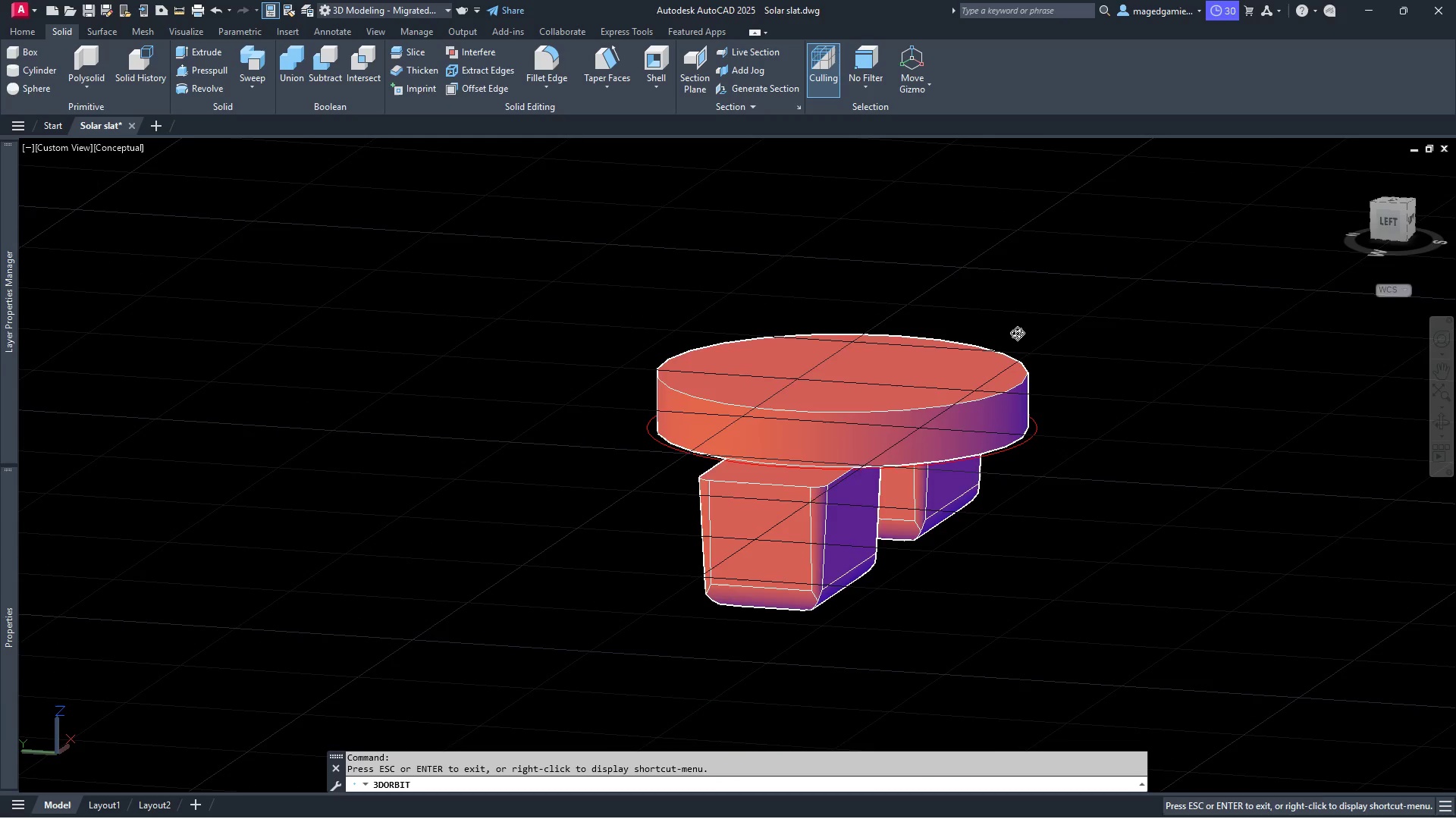 
left_click_drag(start_coordinate=[1010, 331], to_coordinate=[977, 330])
 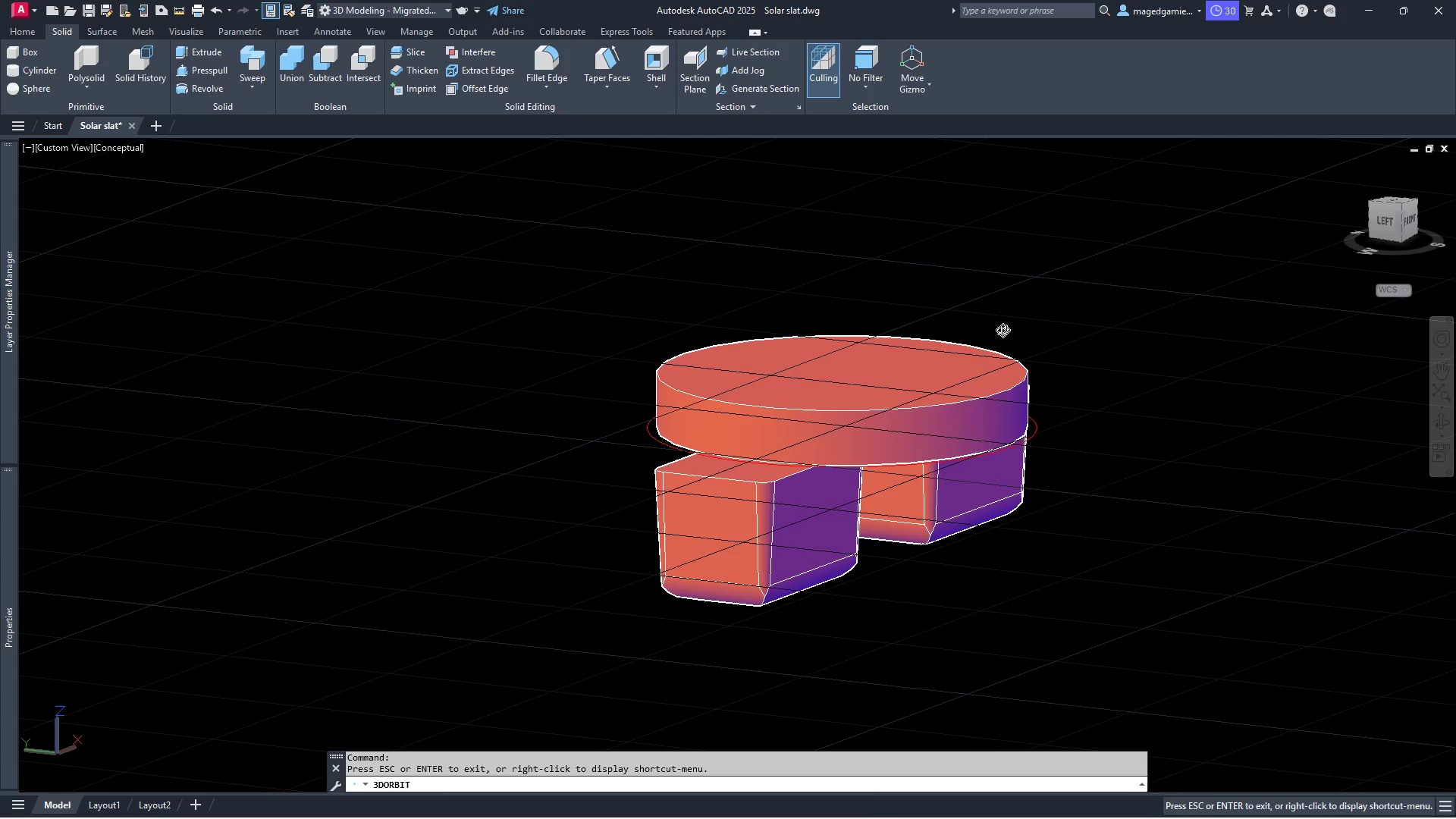 
key(Escape)
 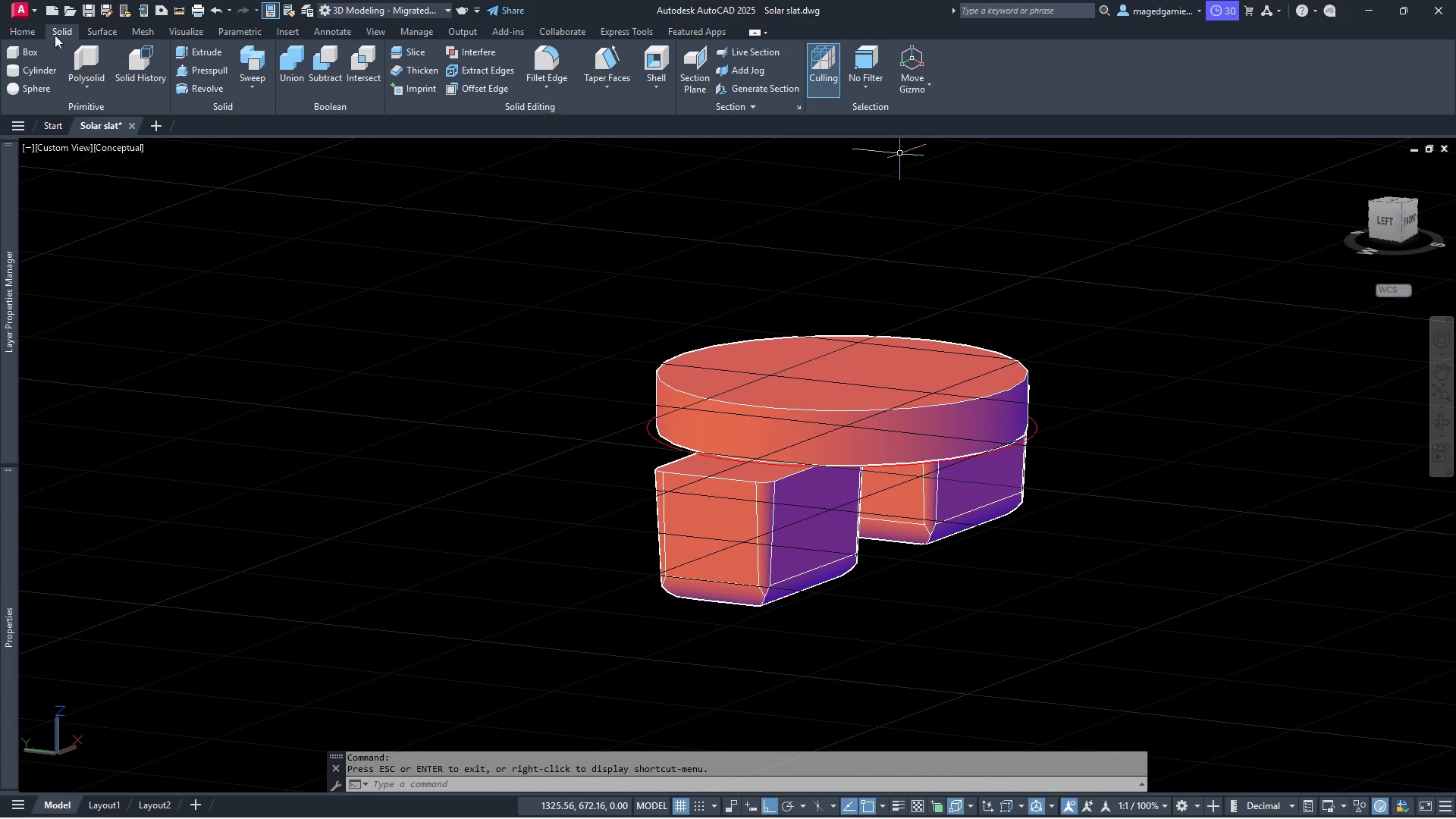 
left_click([22, 27])
 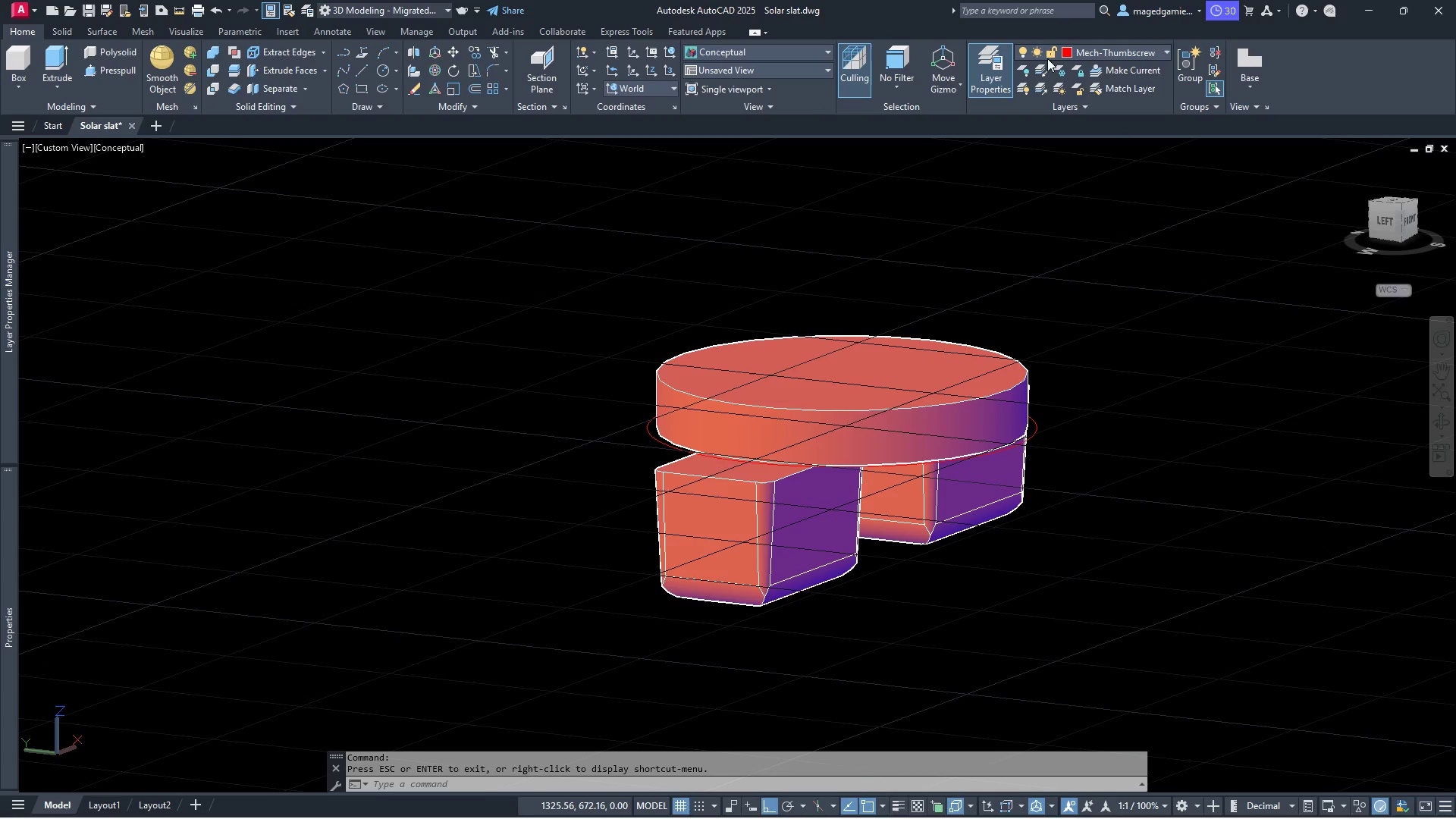 
left_click([1105, 55])
 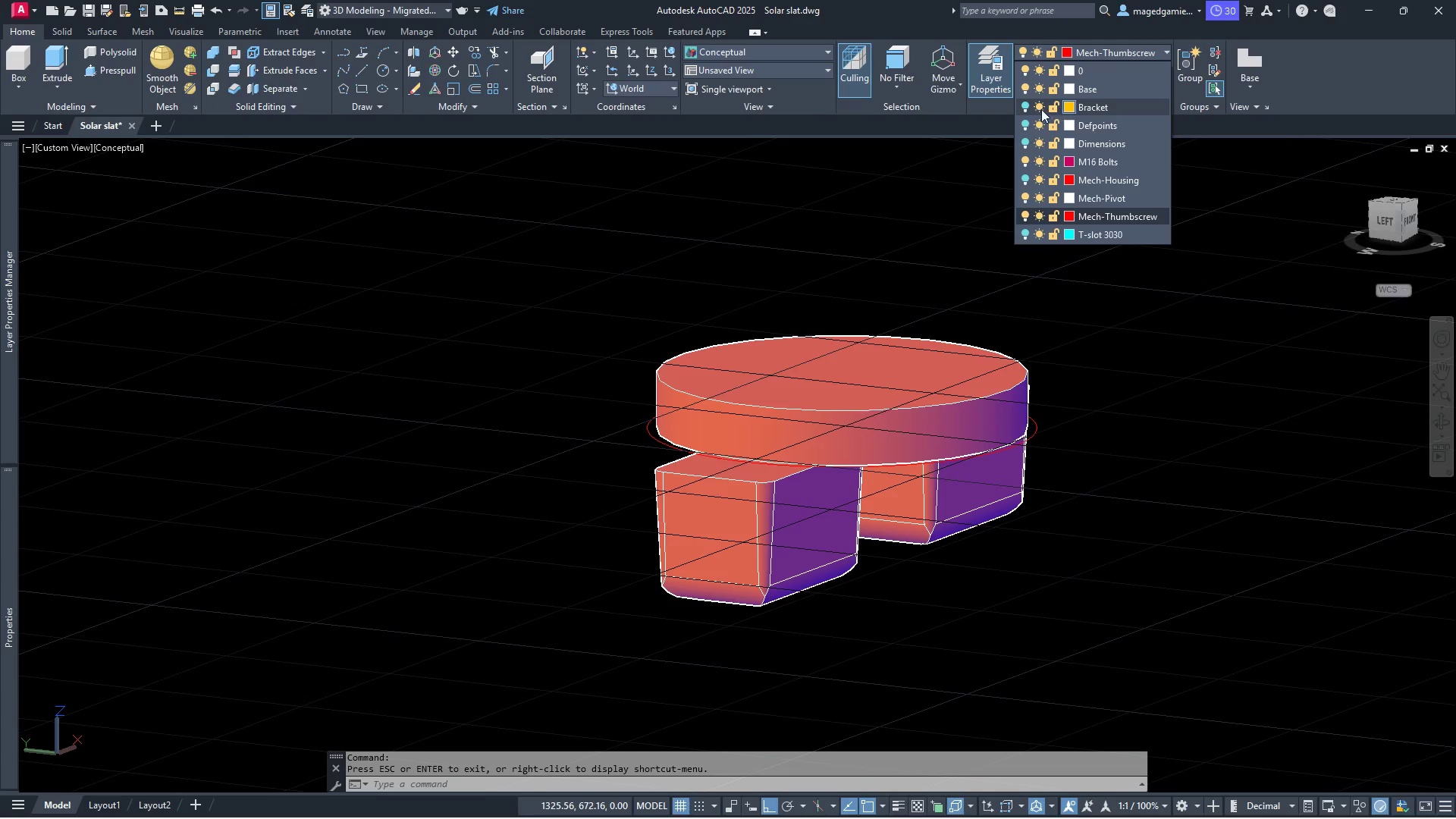 
left_click([1024, 106])
 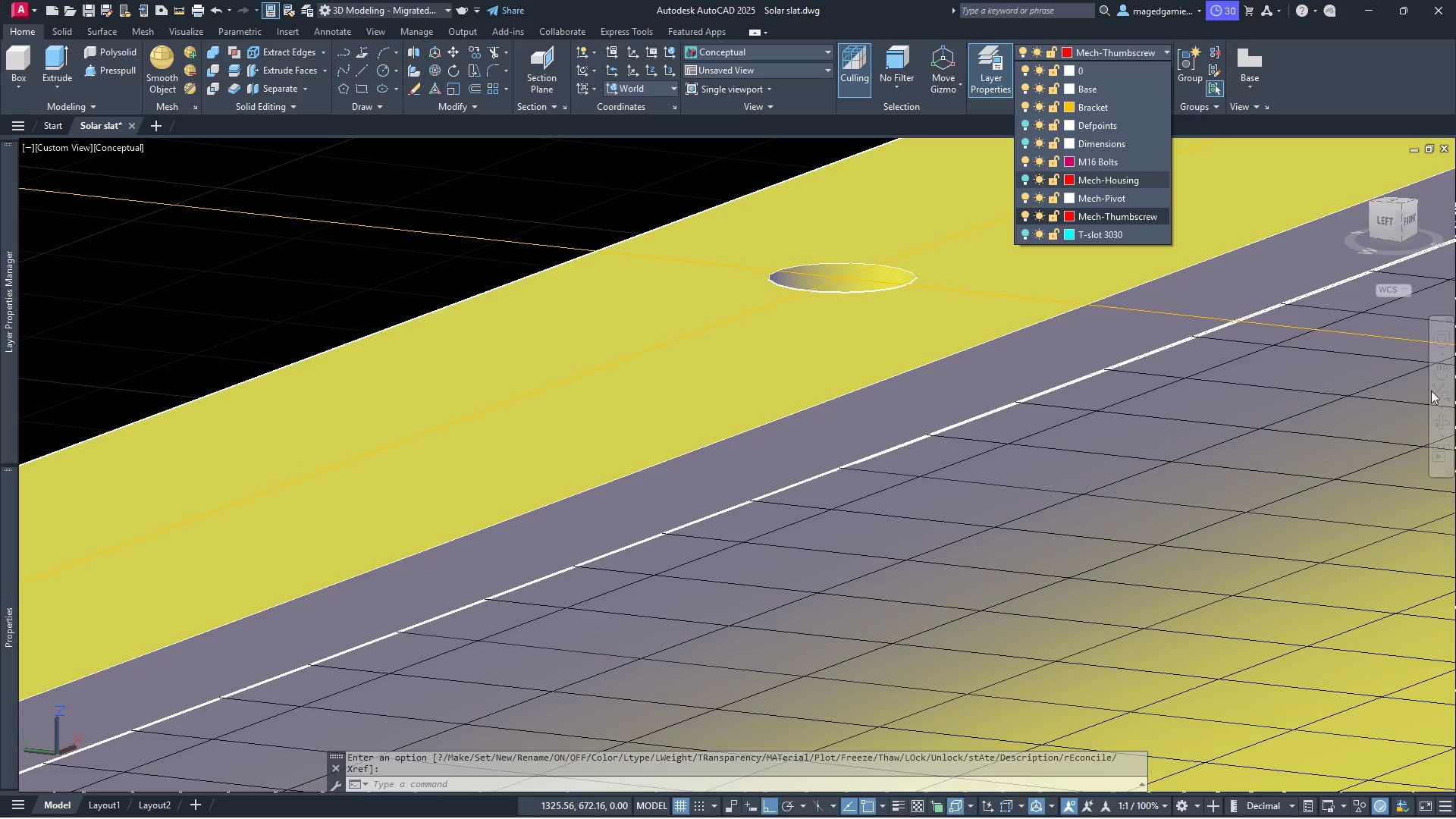 
left_click([1445, 422])
 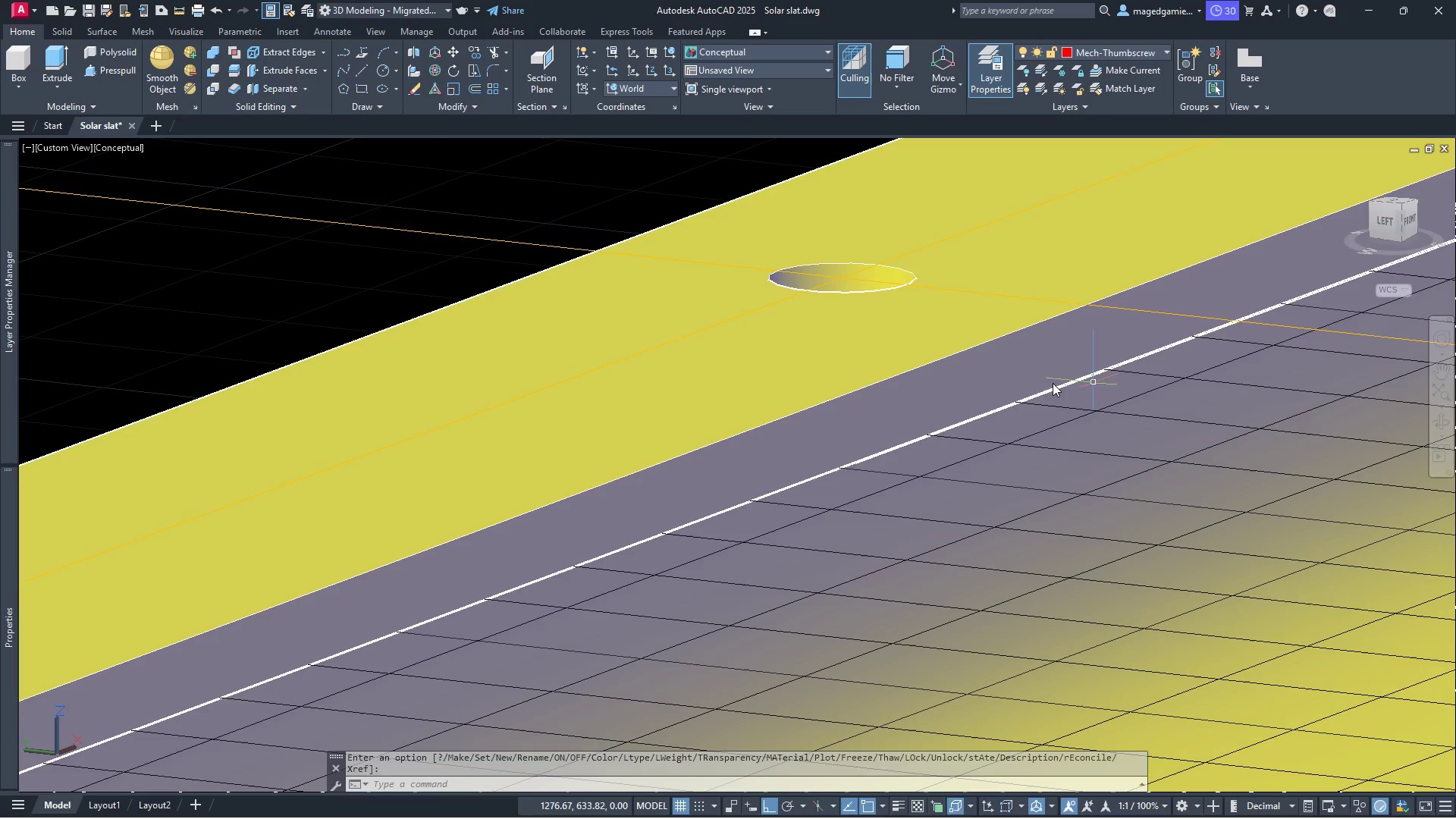 
left_click_drag(start_coordinate=[1046, 388], to_coordinate=[1100, 464])
 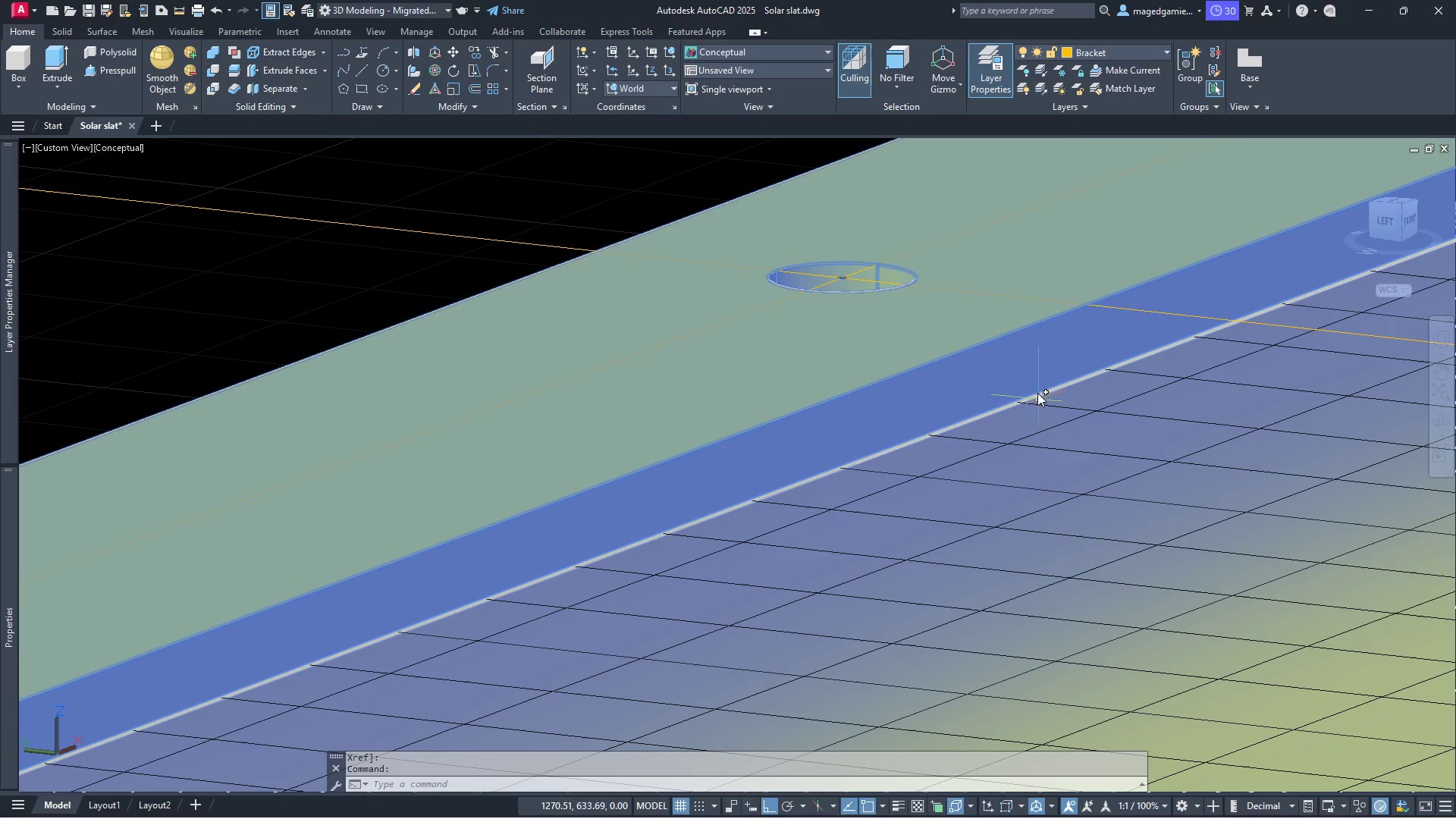 
key(Escape)
 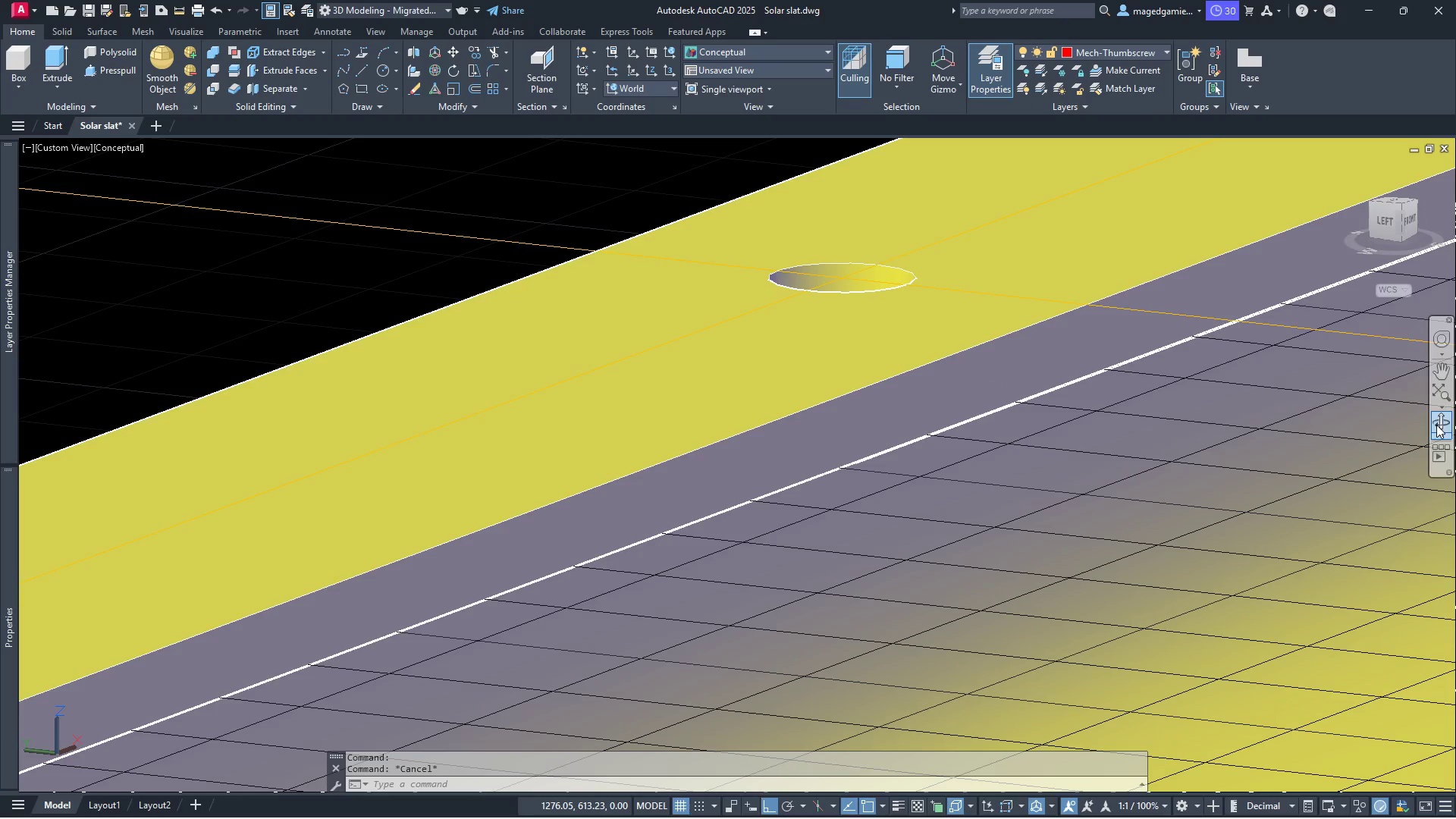 
left_click_drag(start_coordinate=[919, 397], to_coordinate=[1007, 151])
 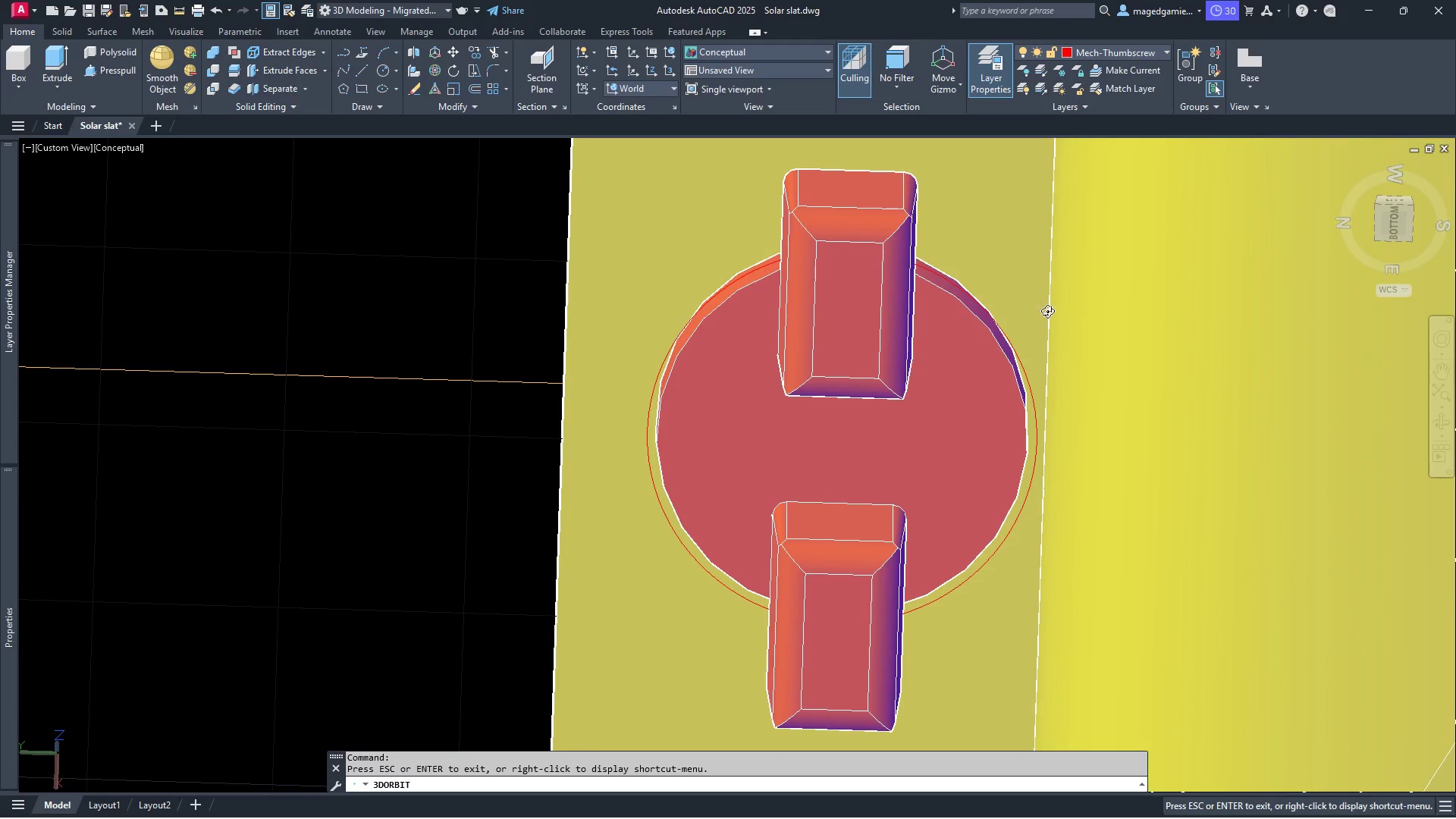 
key(Escape)
 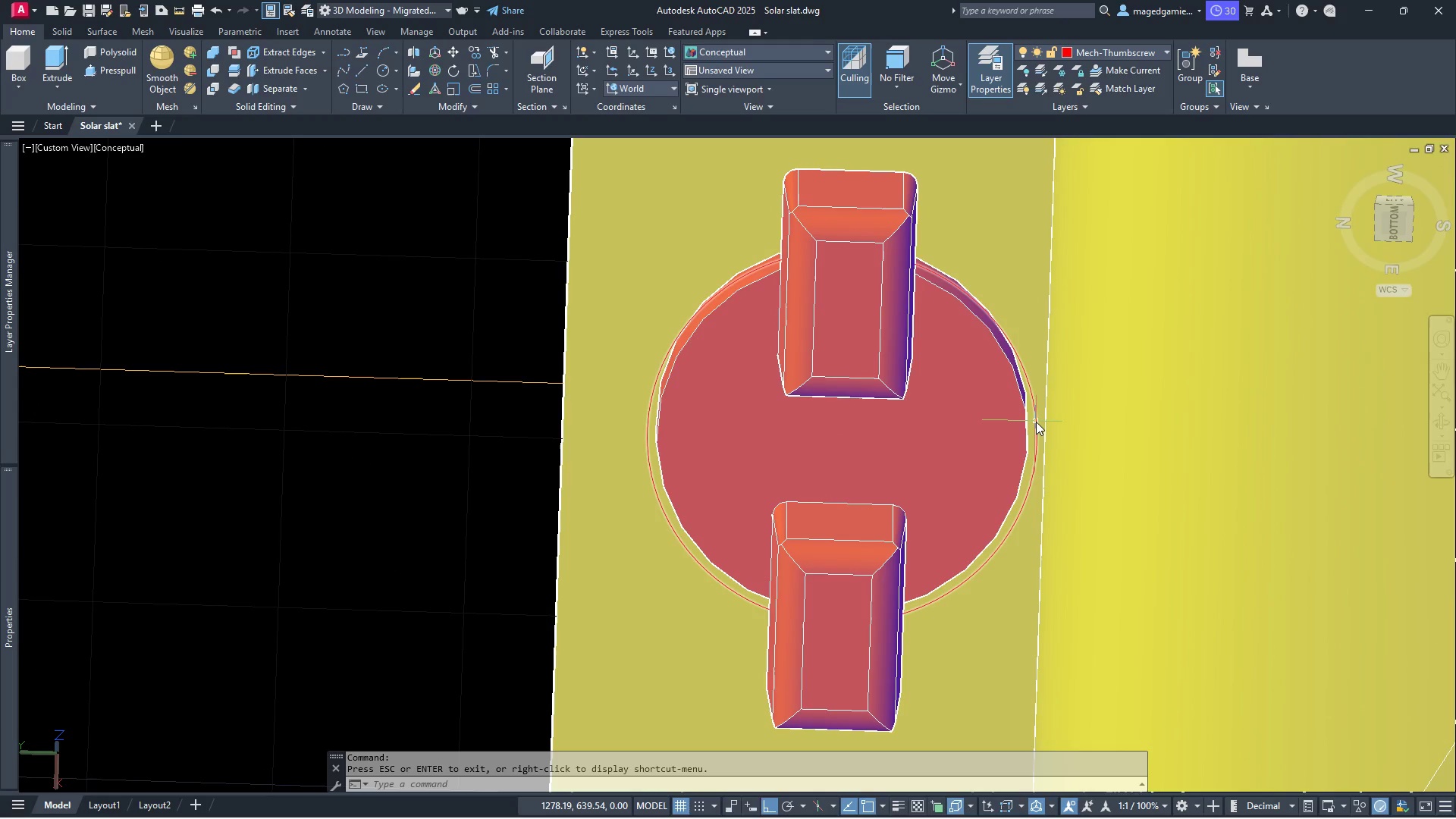 
left_click([1036, 422])
 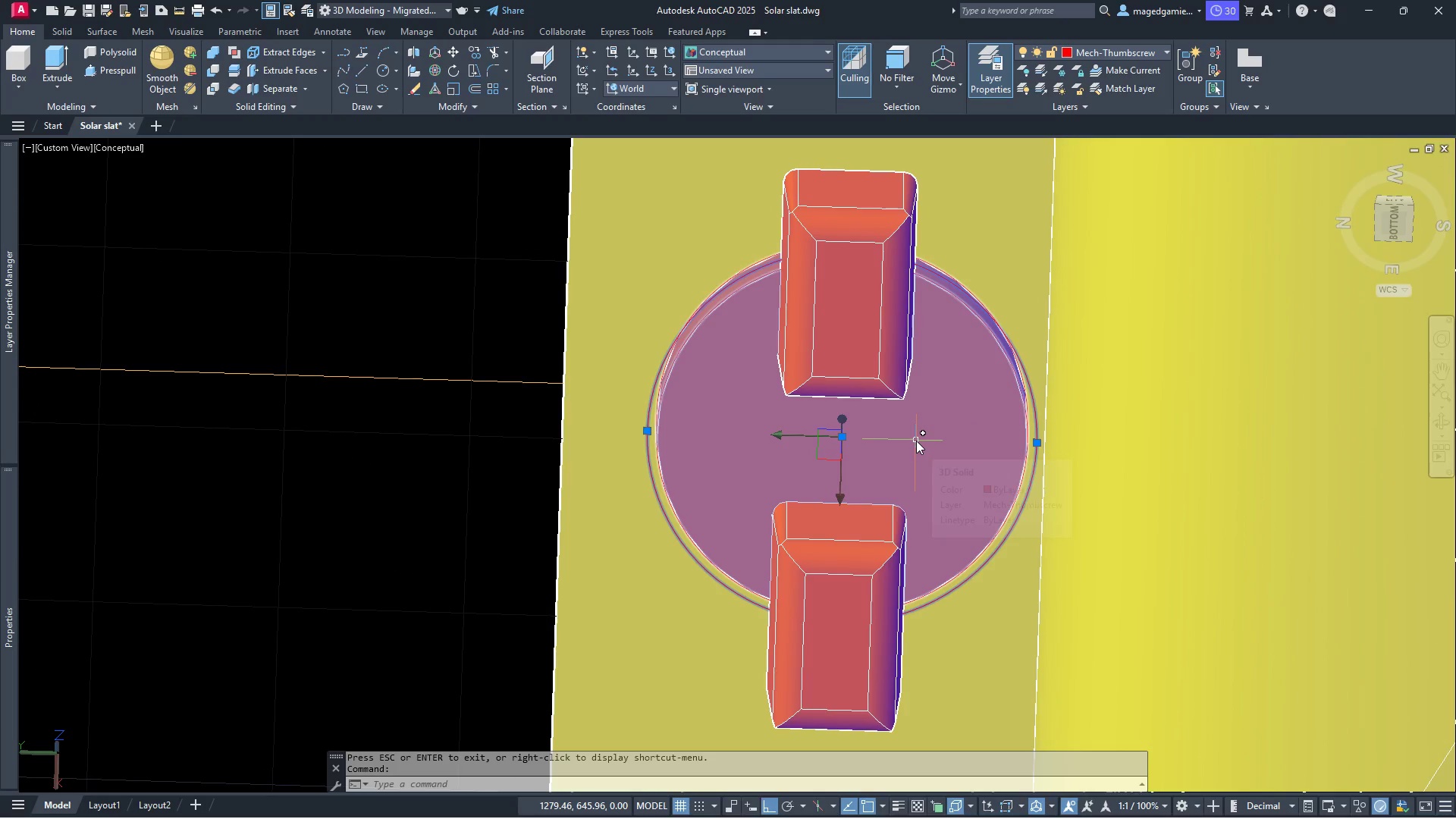 
key(Delete)
 